 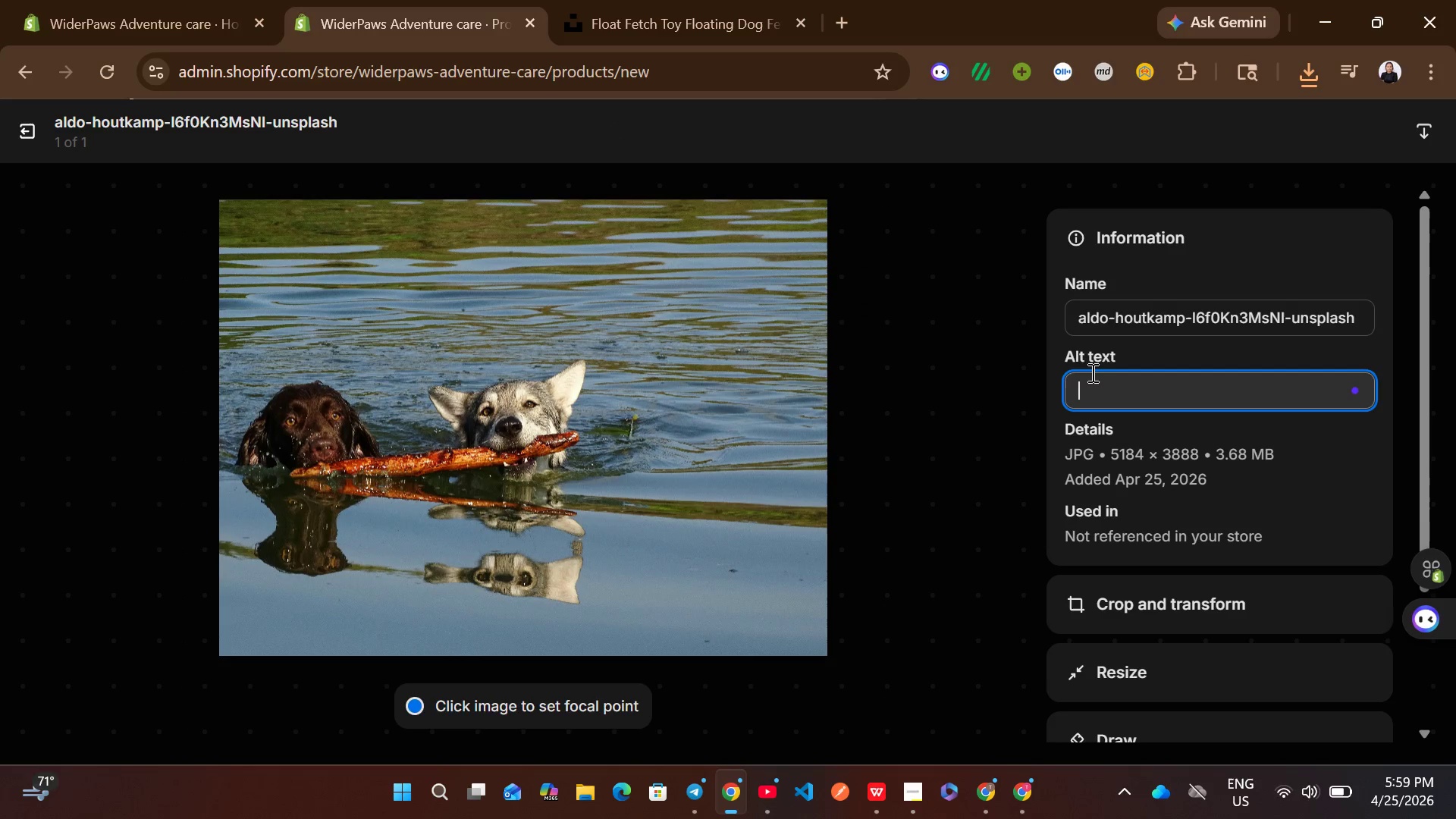 
key(Control+V)
 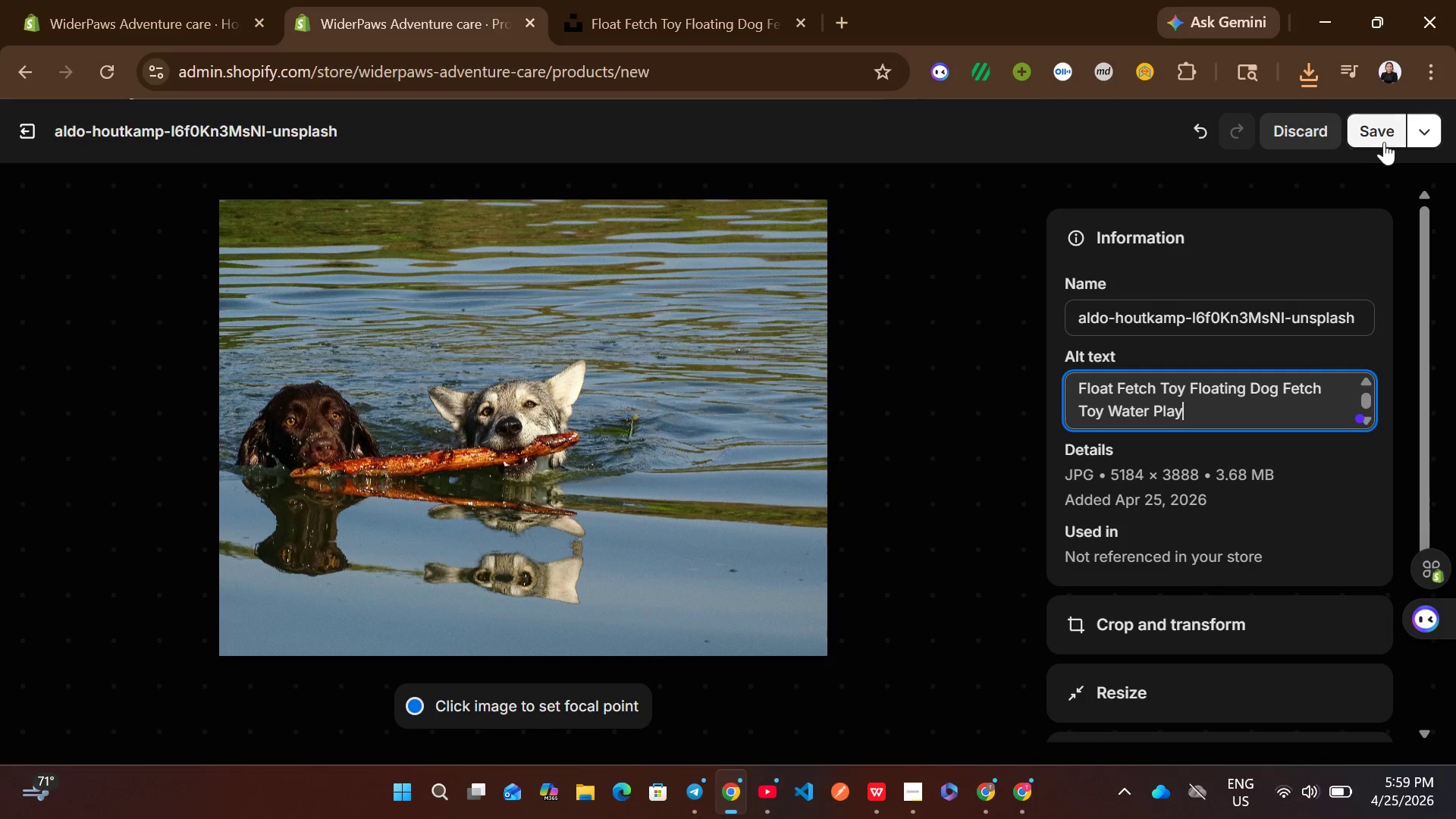 
left_click([1373, 128])
 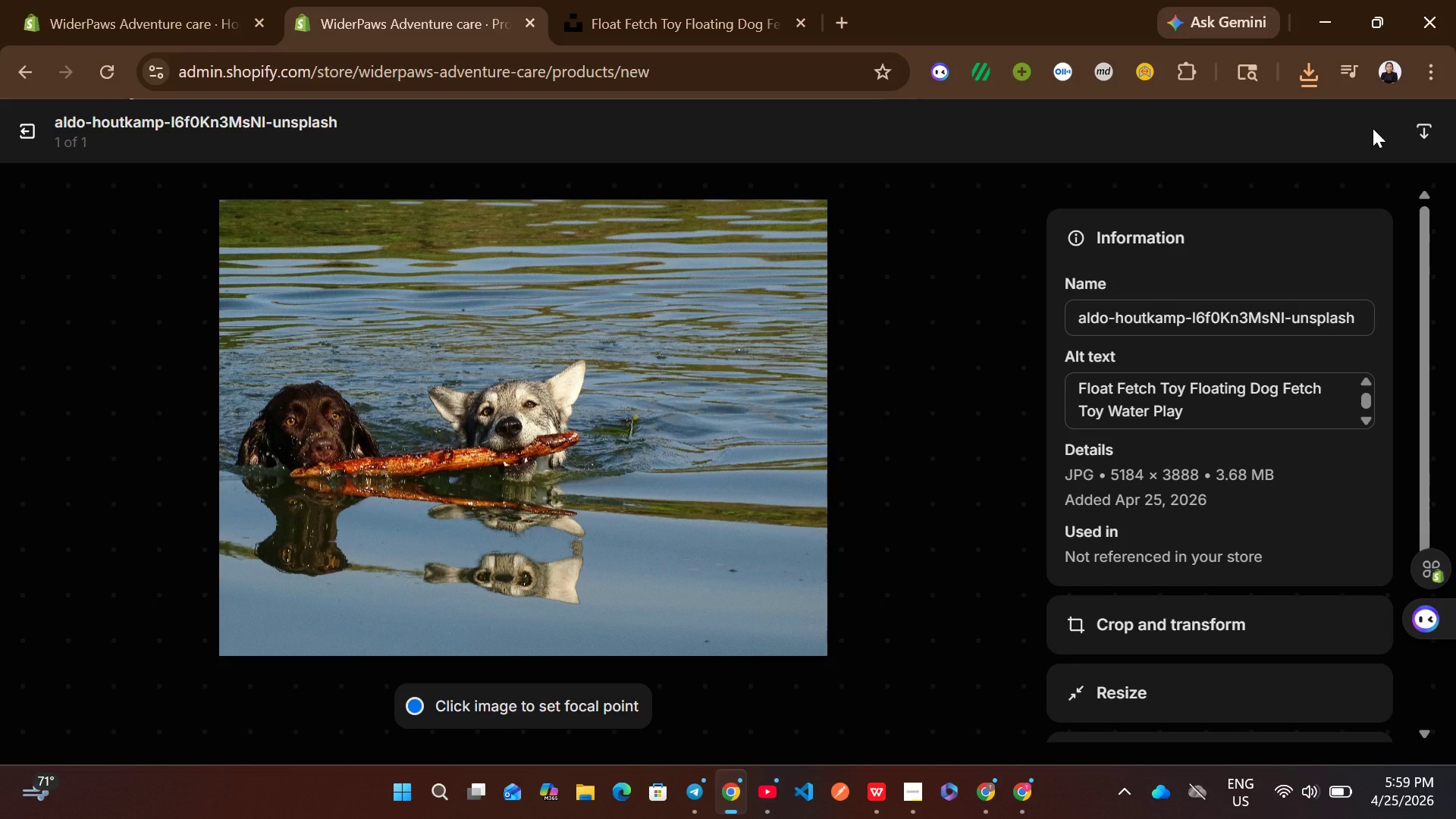 
wait(12.52)
 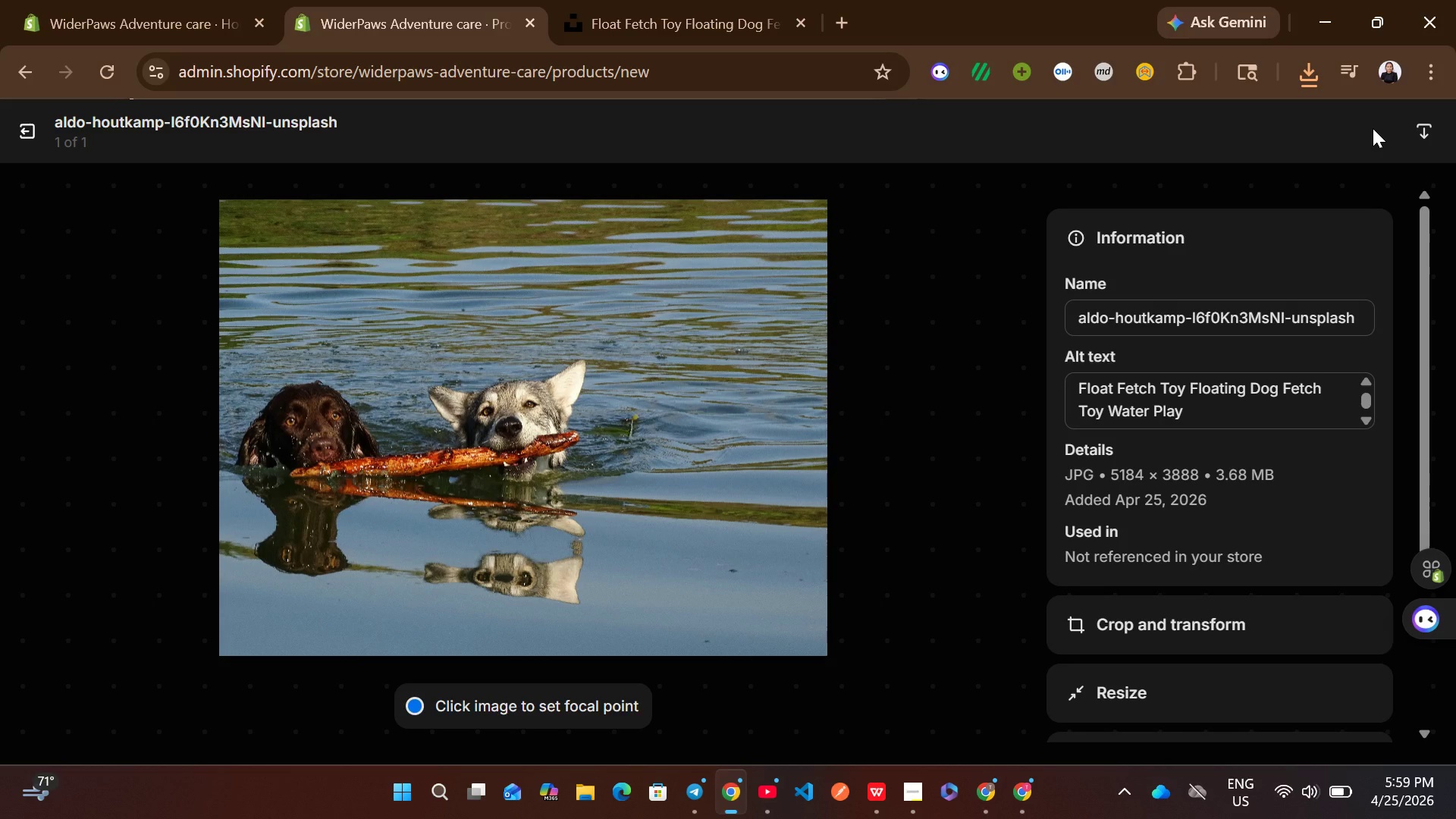 
left_click([25, 133])
 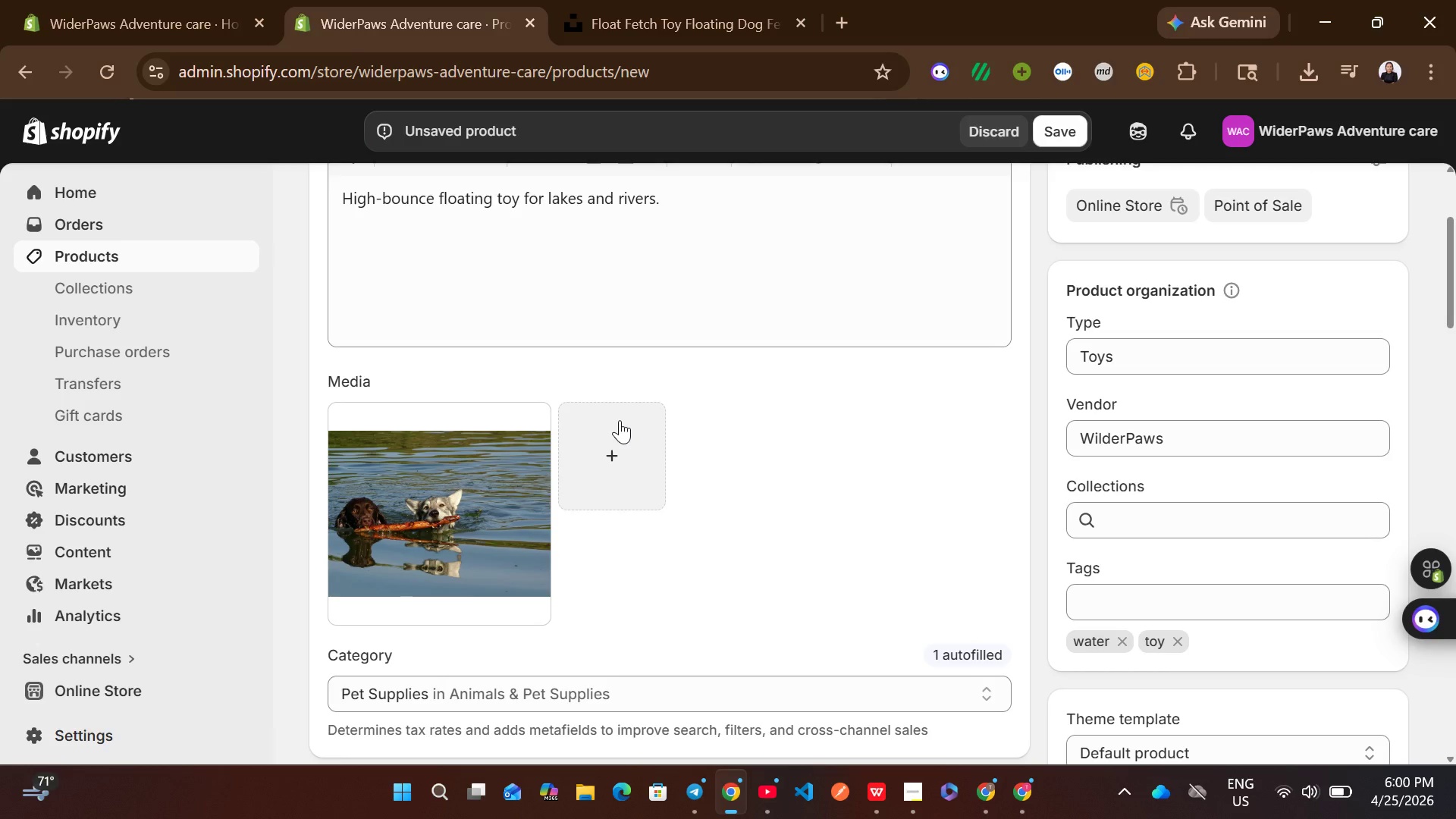 
wait(65.78)
 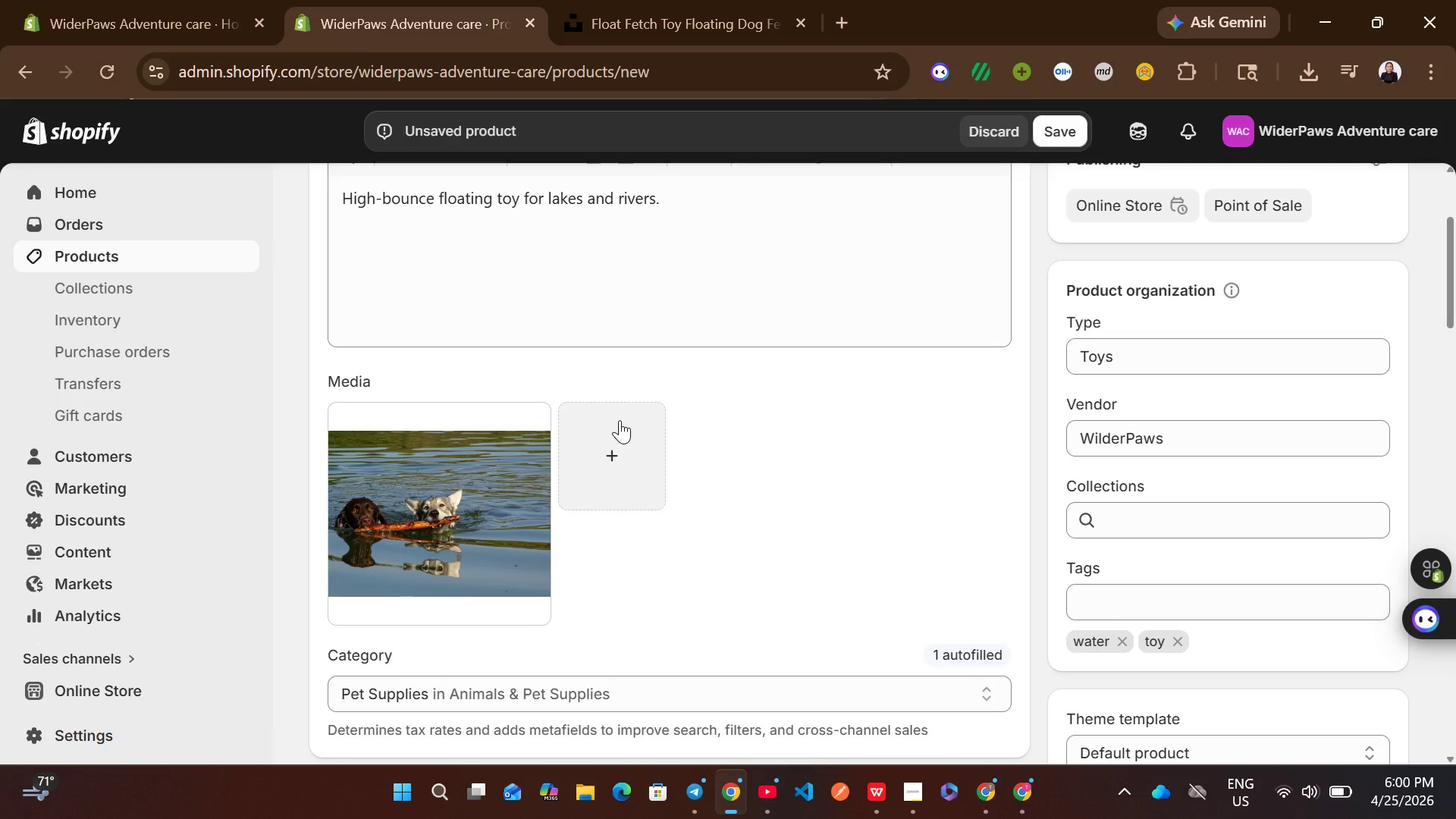 
left_click([1062, 131])
 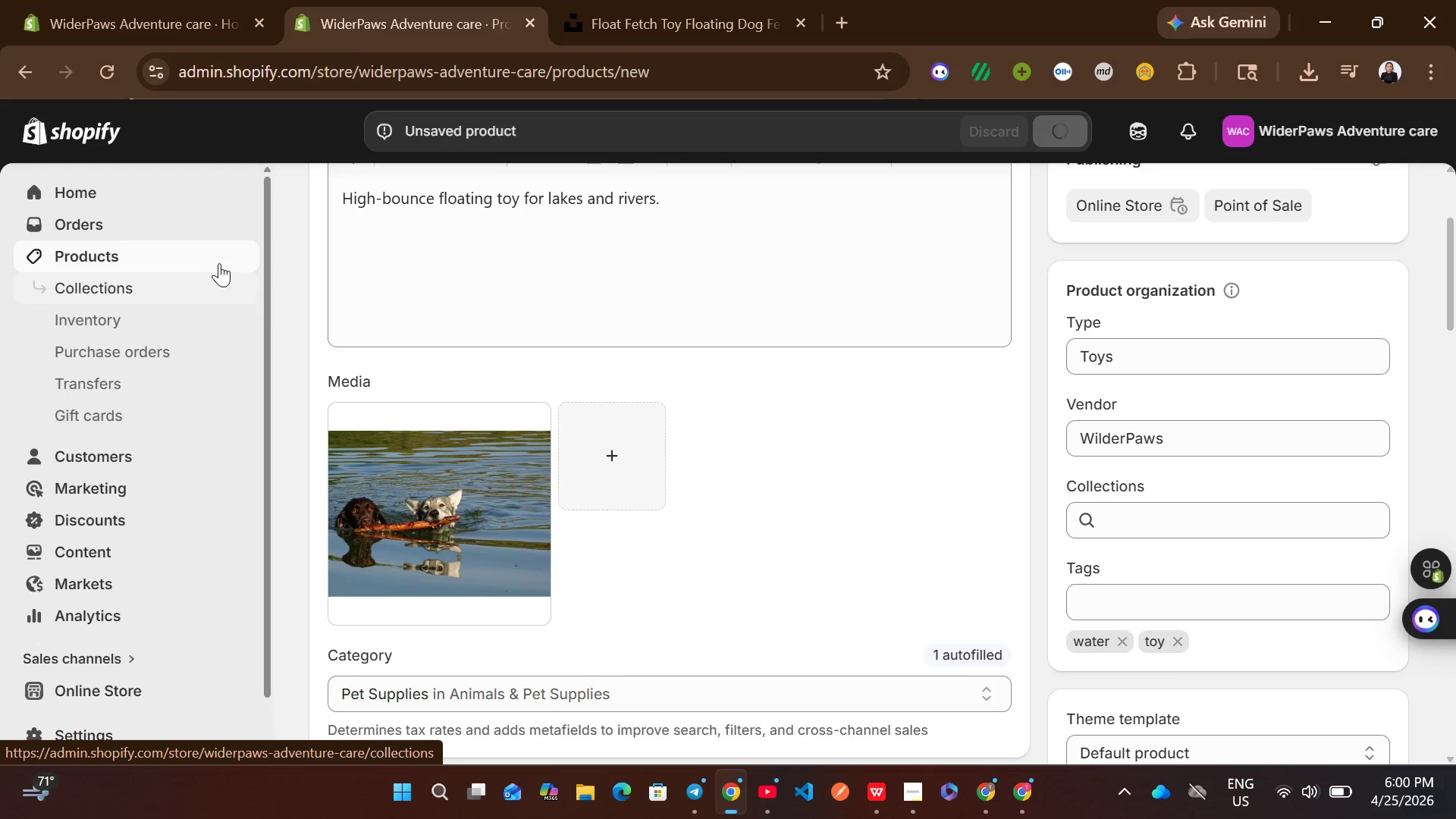 
wait(9.53)
 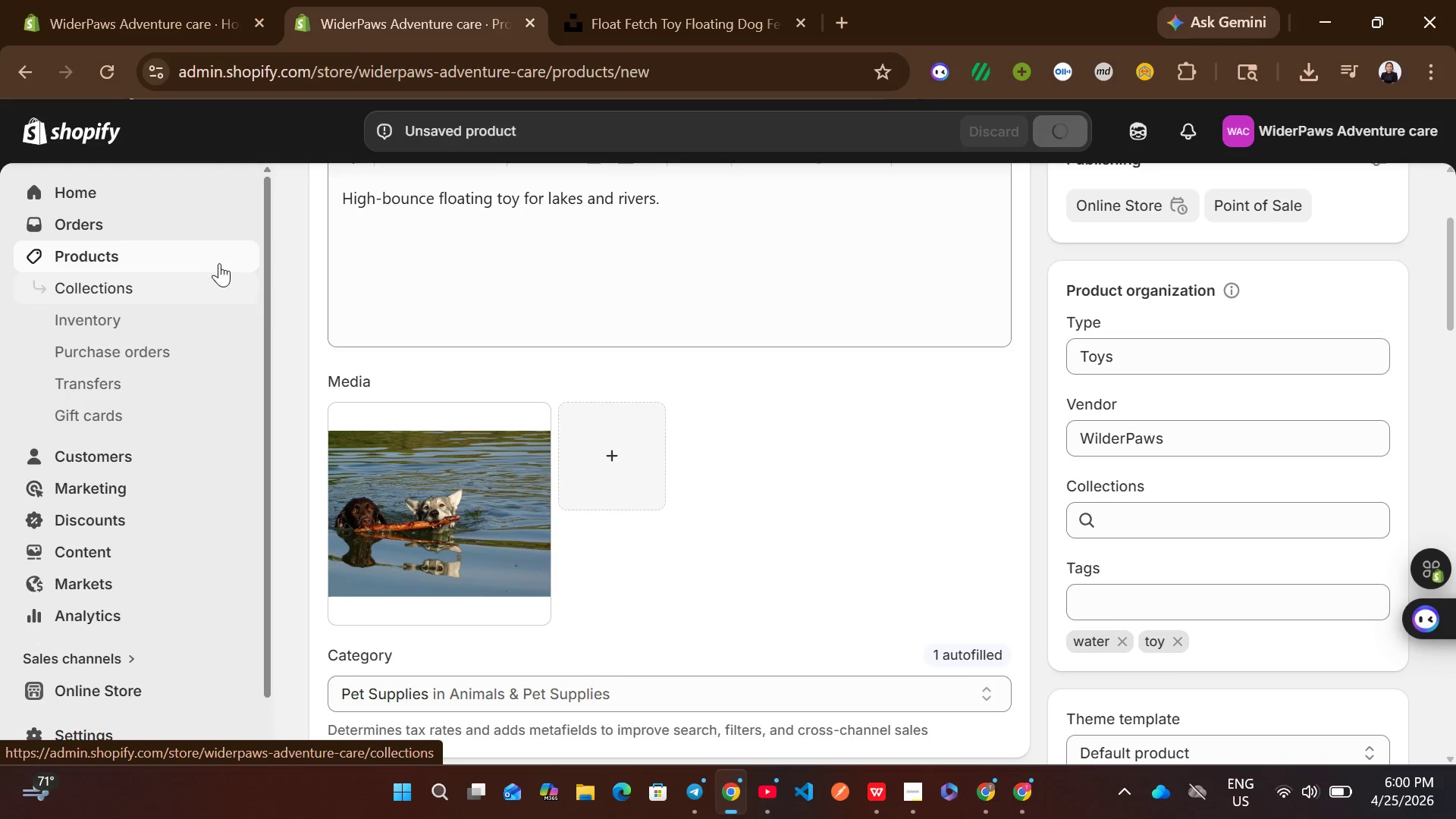 
left_click([203, 255])
 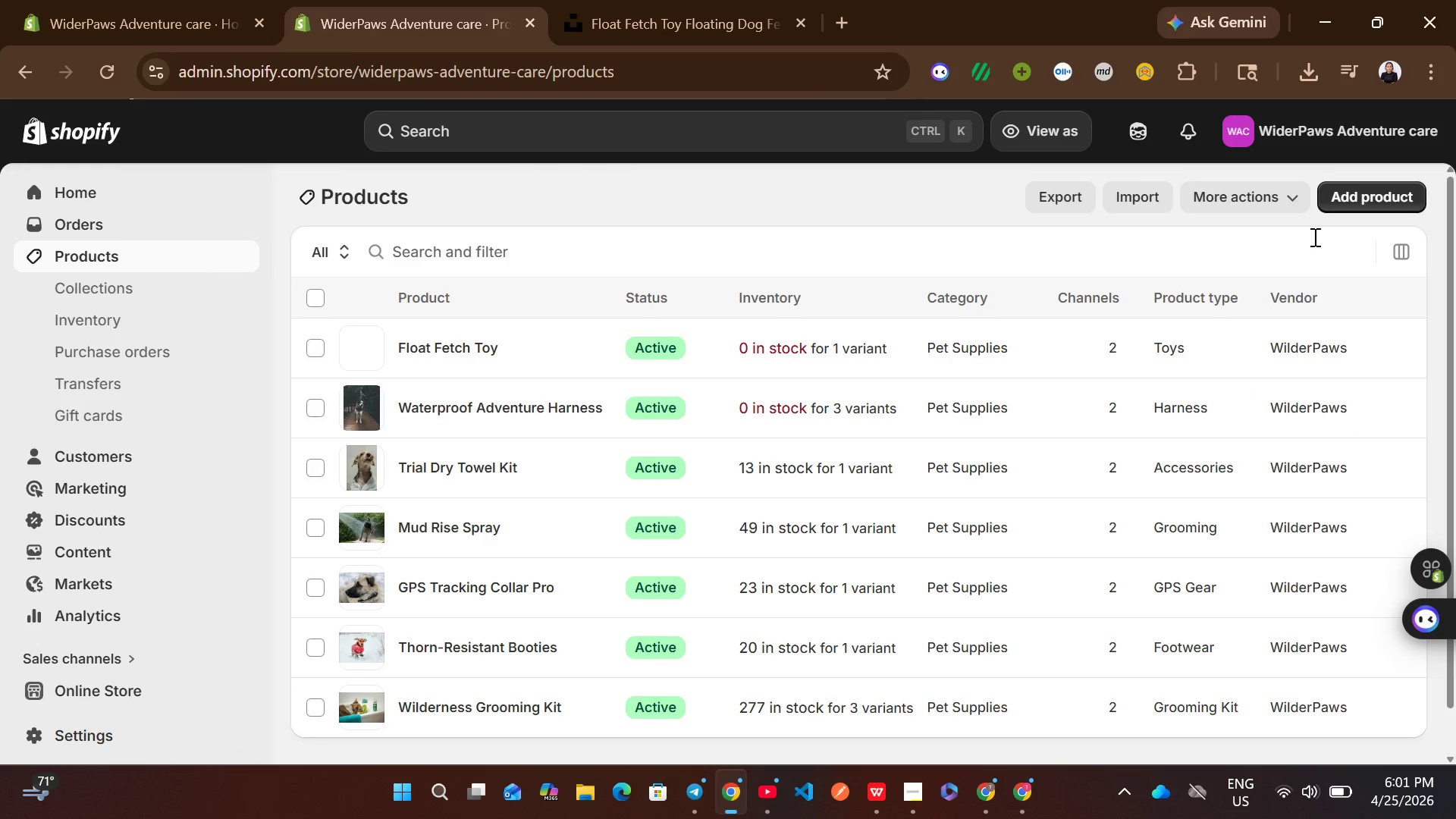 
left_click([1354, 194])
 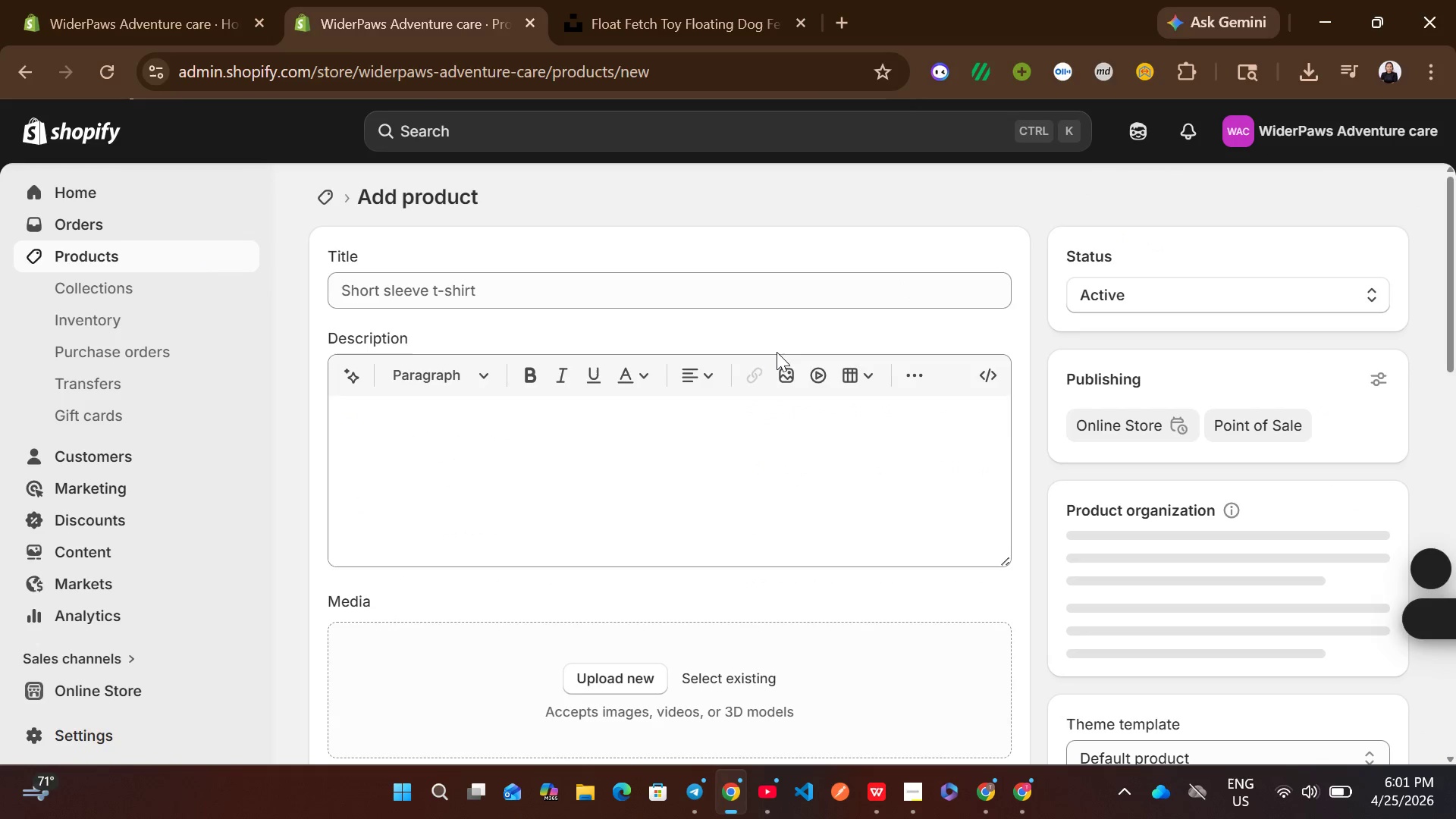 
left_click([617, 281])
 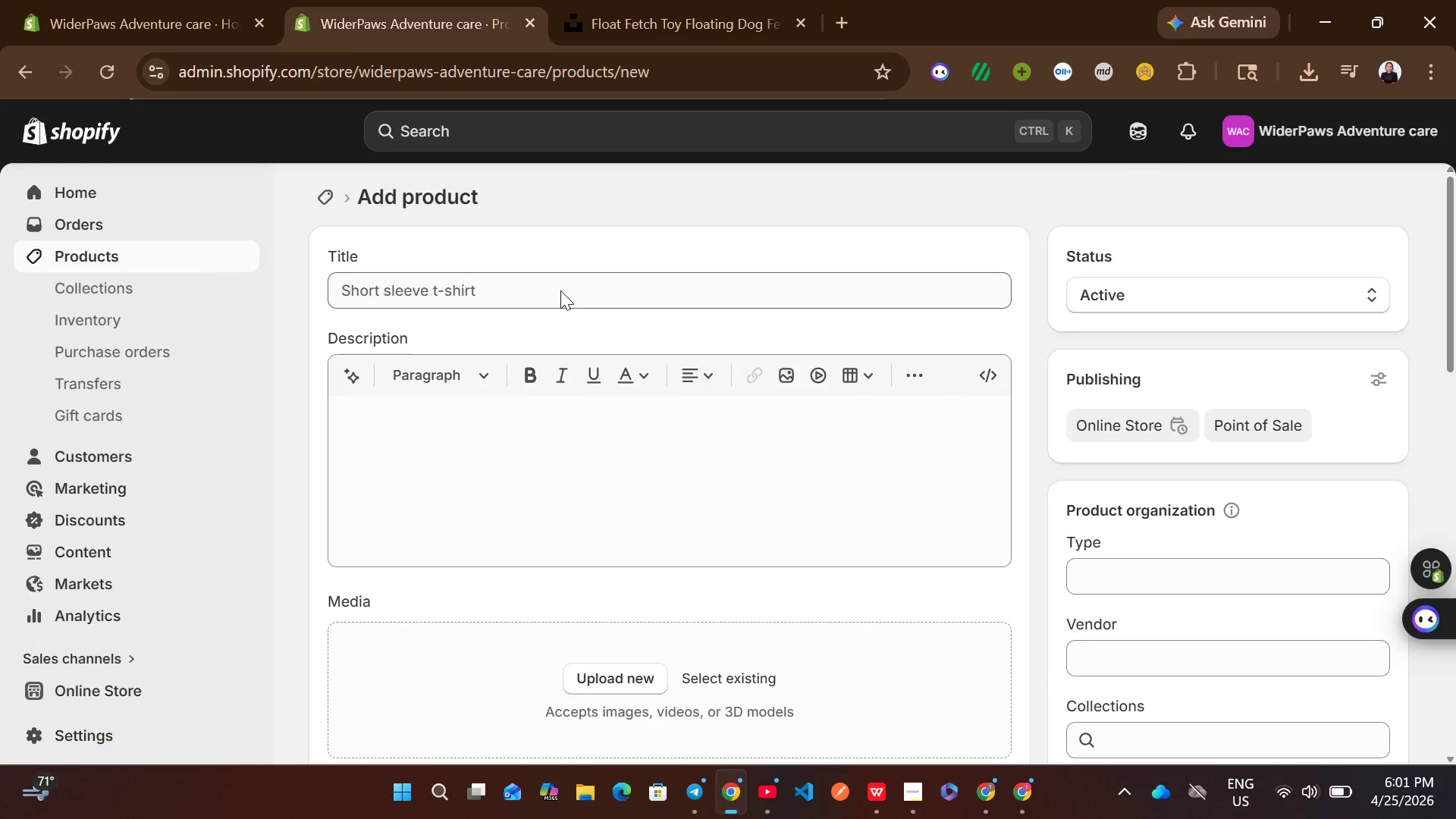 
left_click([560, 290])
 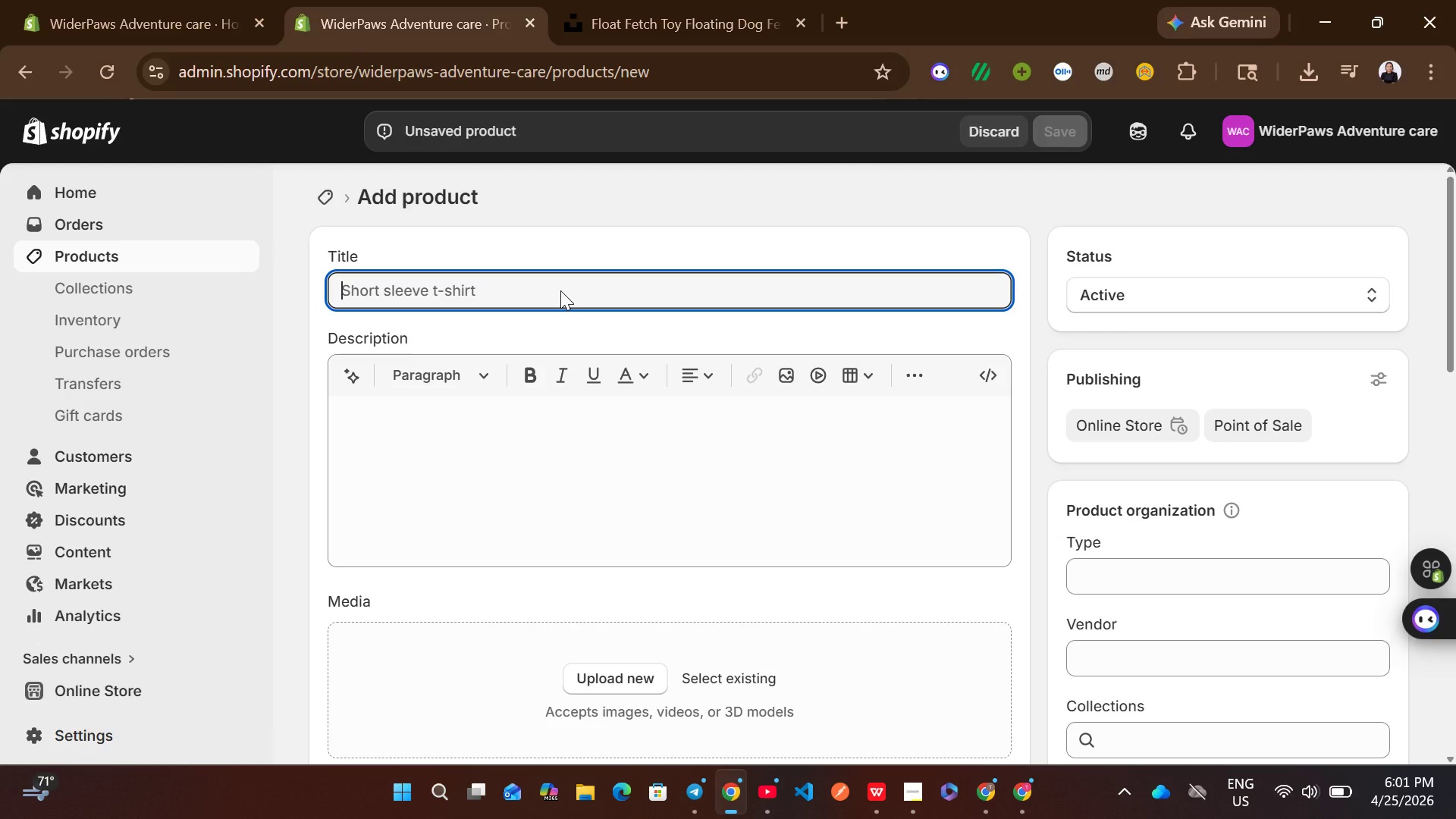 
wait(8.94)
 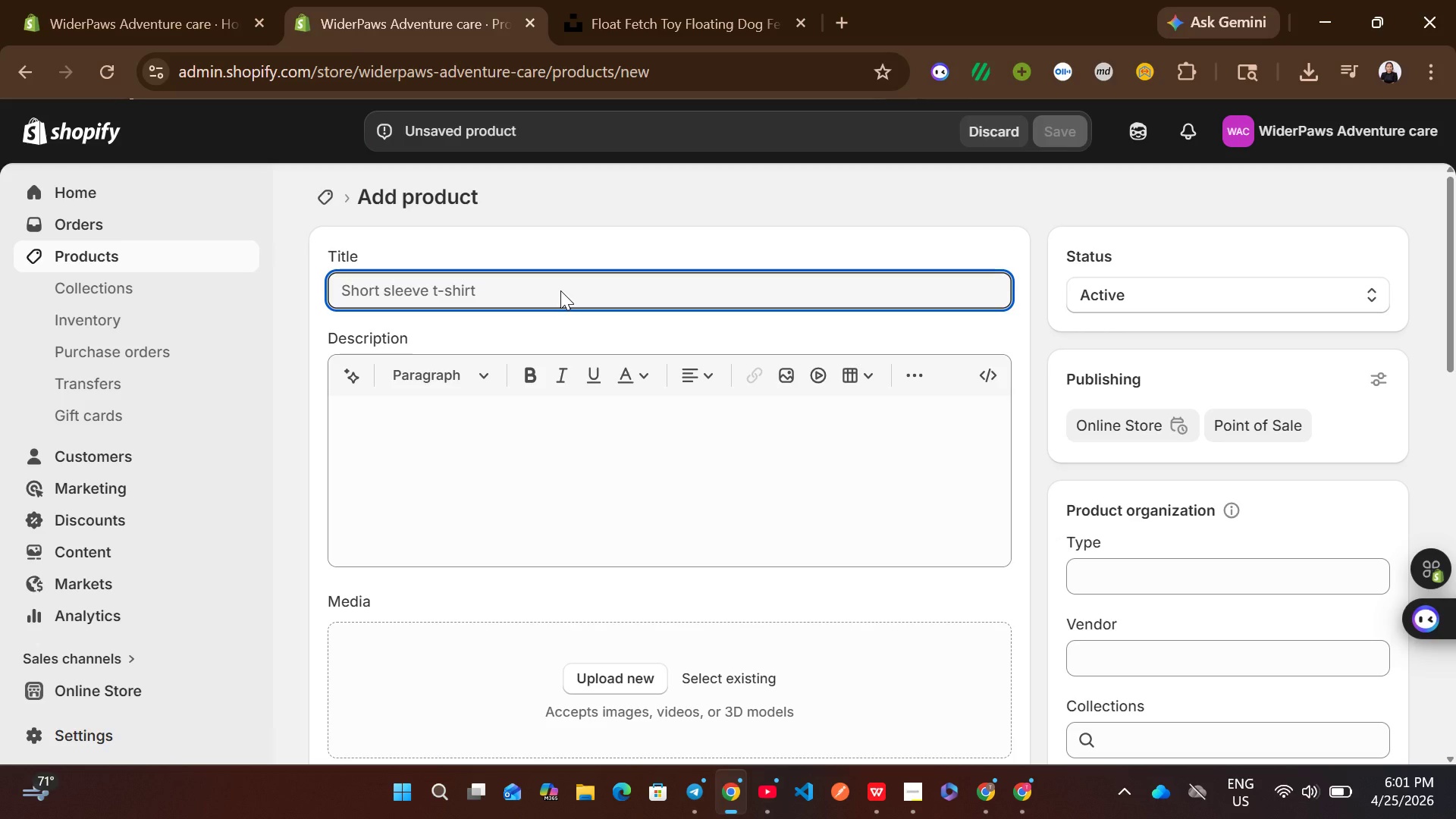 
type(Dog Hydration Back P)
key(Backspace)
key(Backspace)
key(Backspace)
type(kpacl)
key(Backspace)
type(k)
 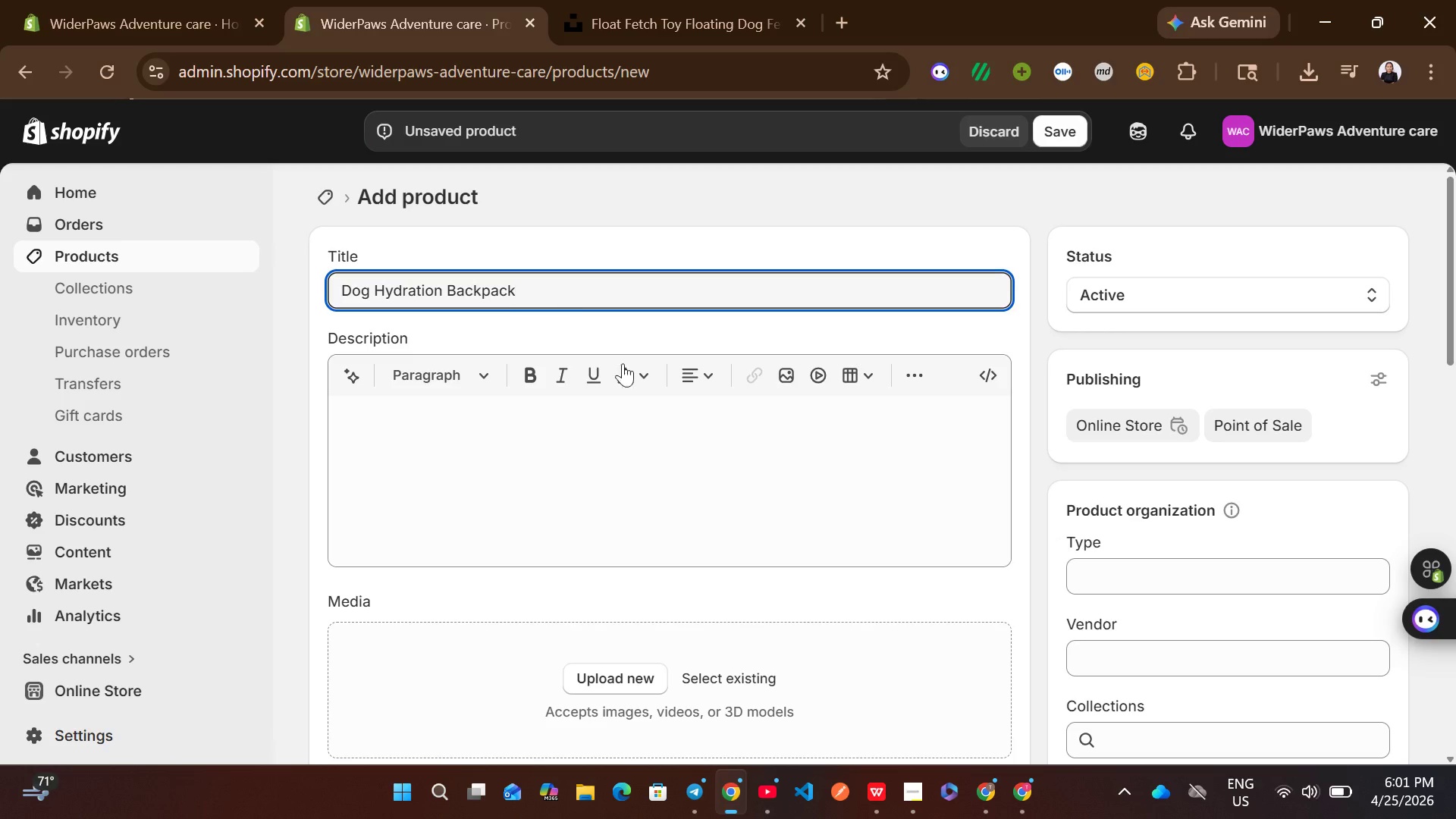 
left_click([753, 486])
 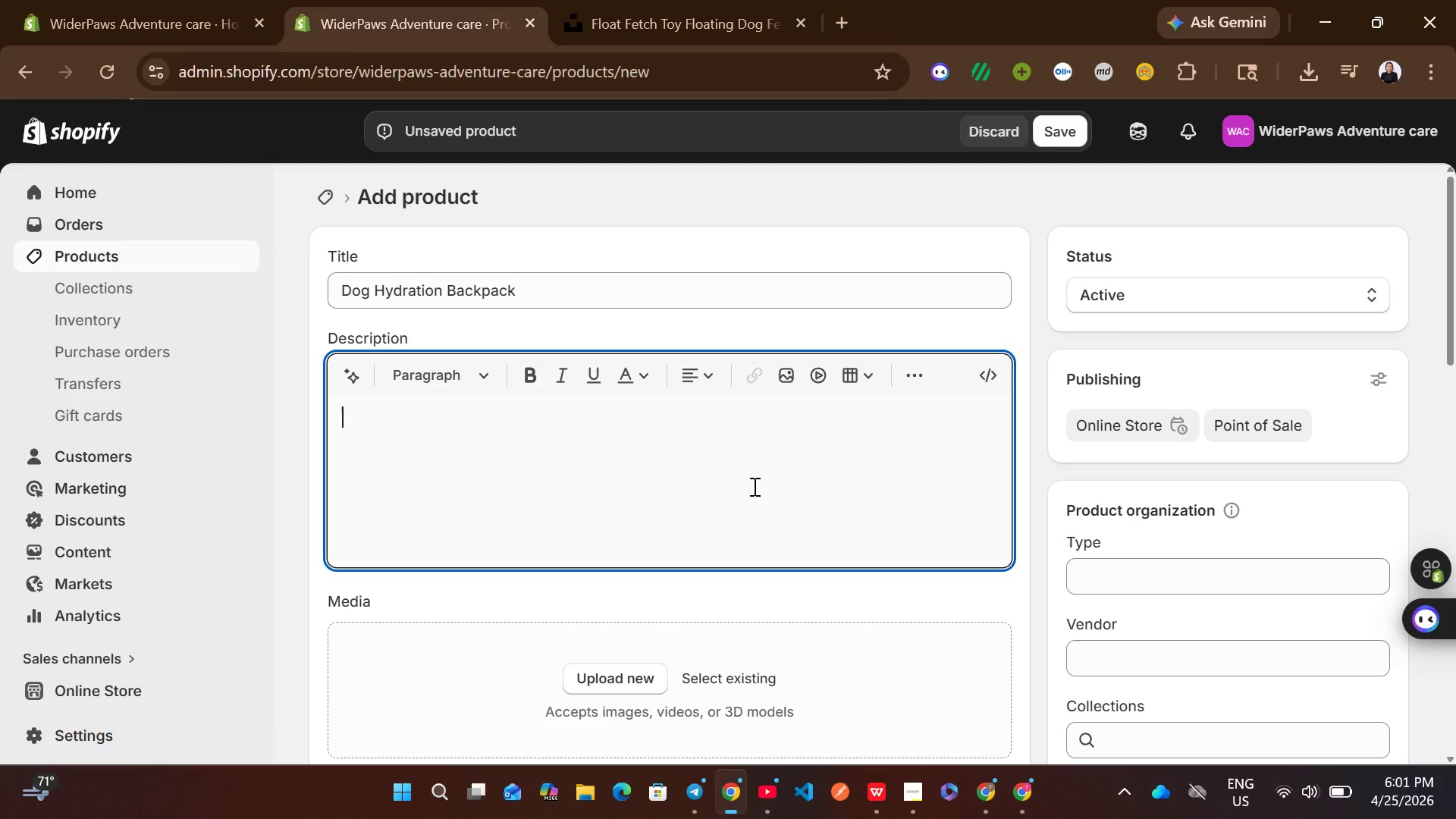 
type(Carry water for long hikes.)
 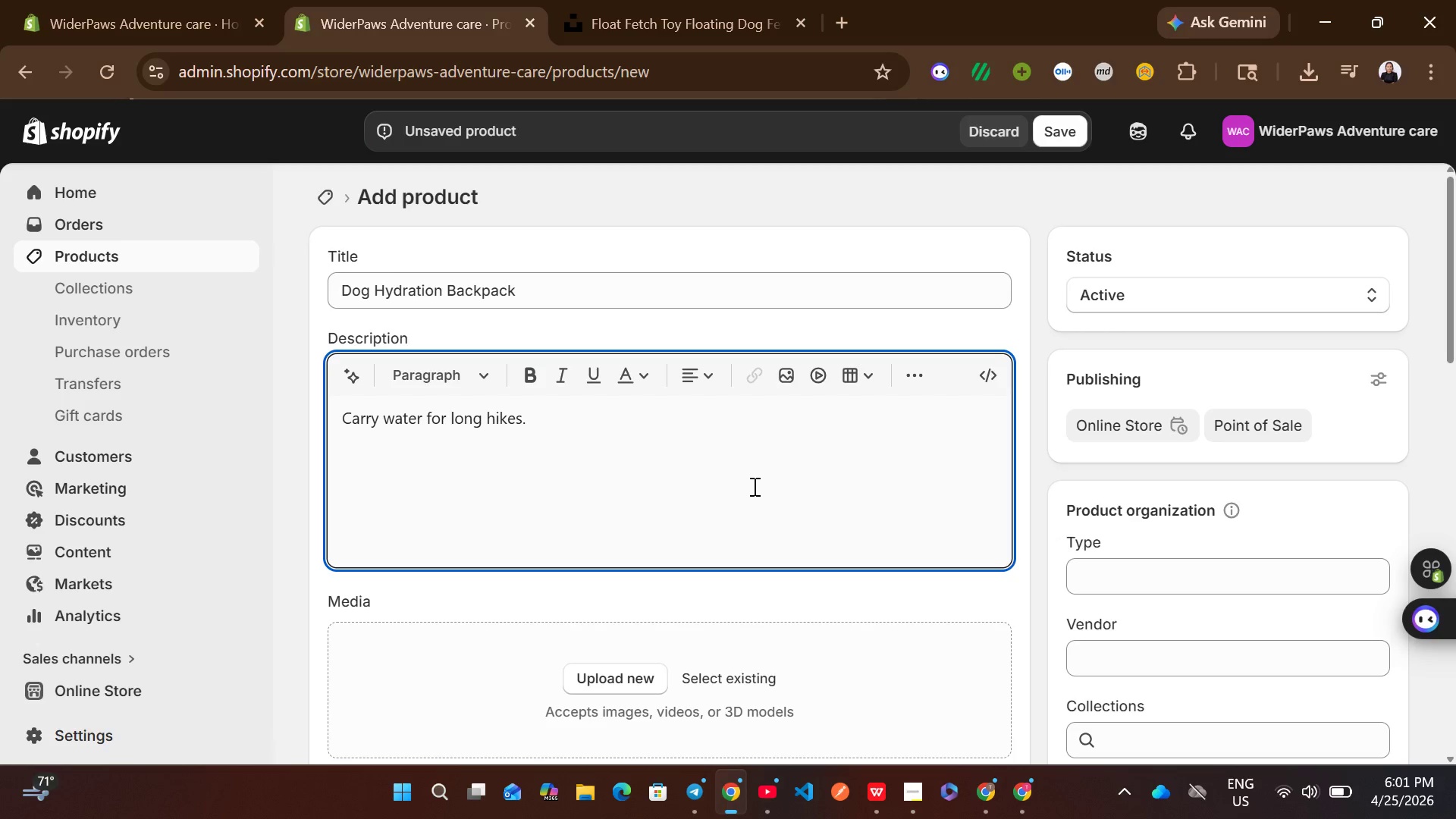 
left_click([1134, 570])
 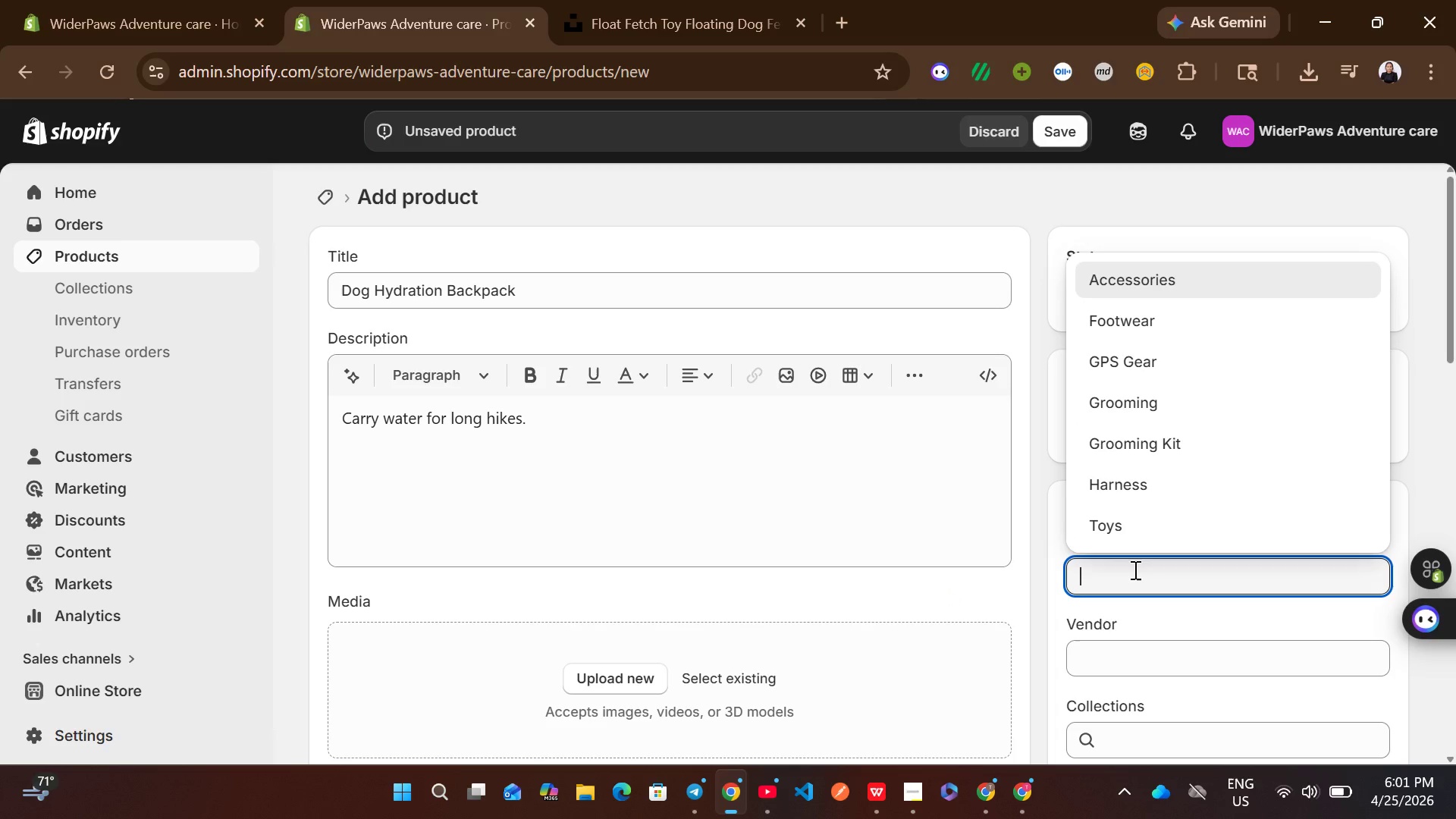 
type(Backpacks)
 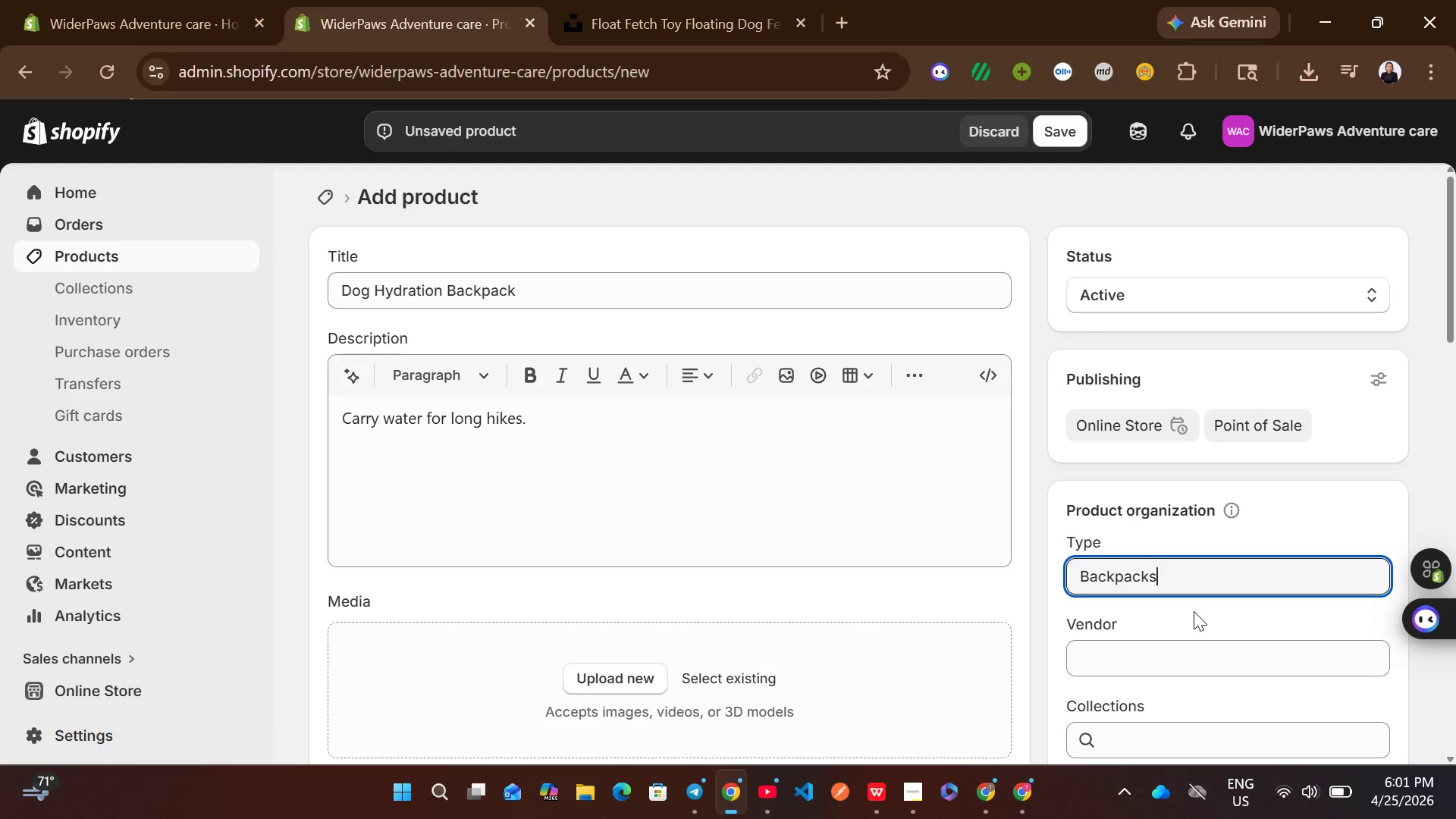 
left_click([1169, 660])
 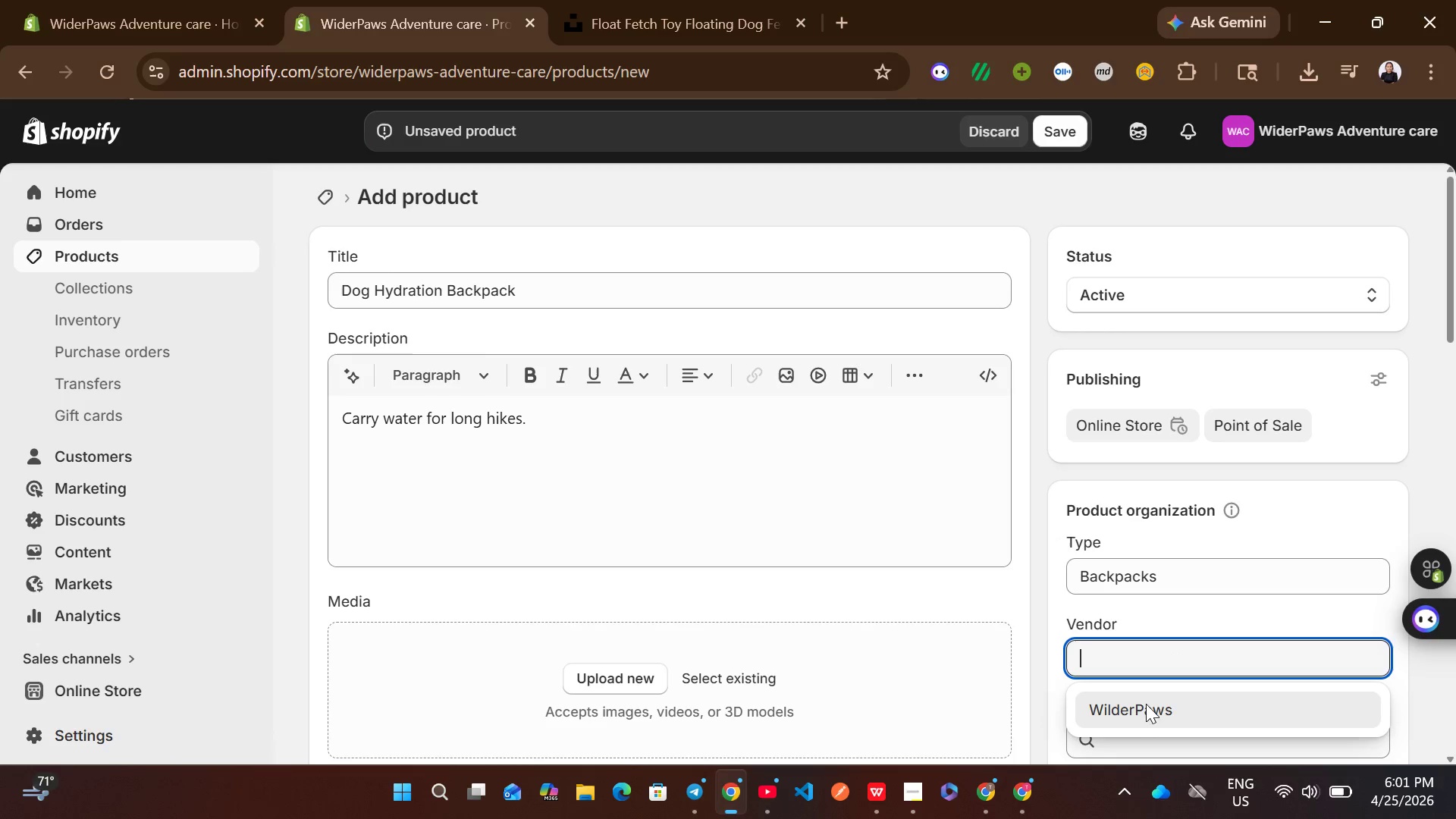 
left_click([1143, 706])
 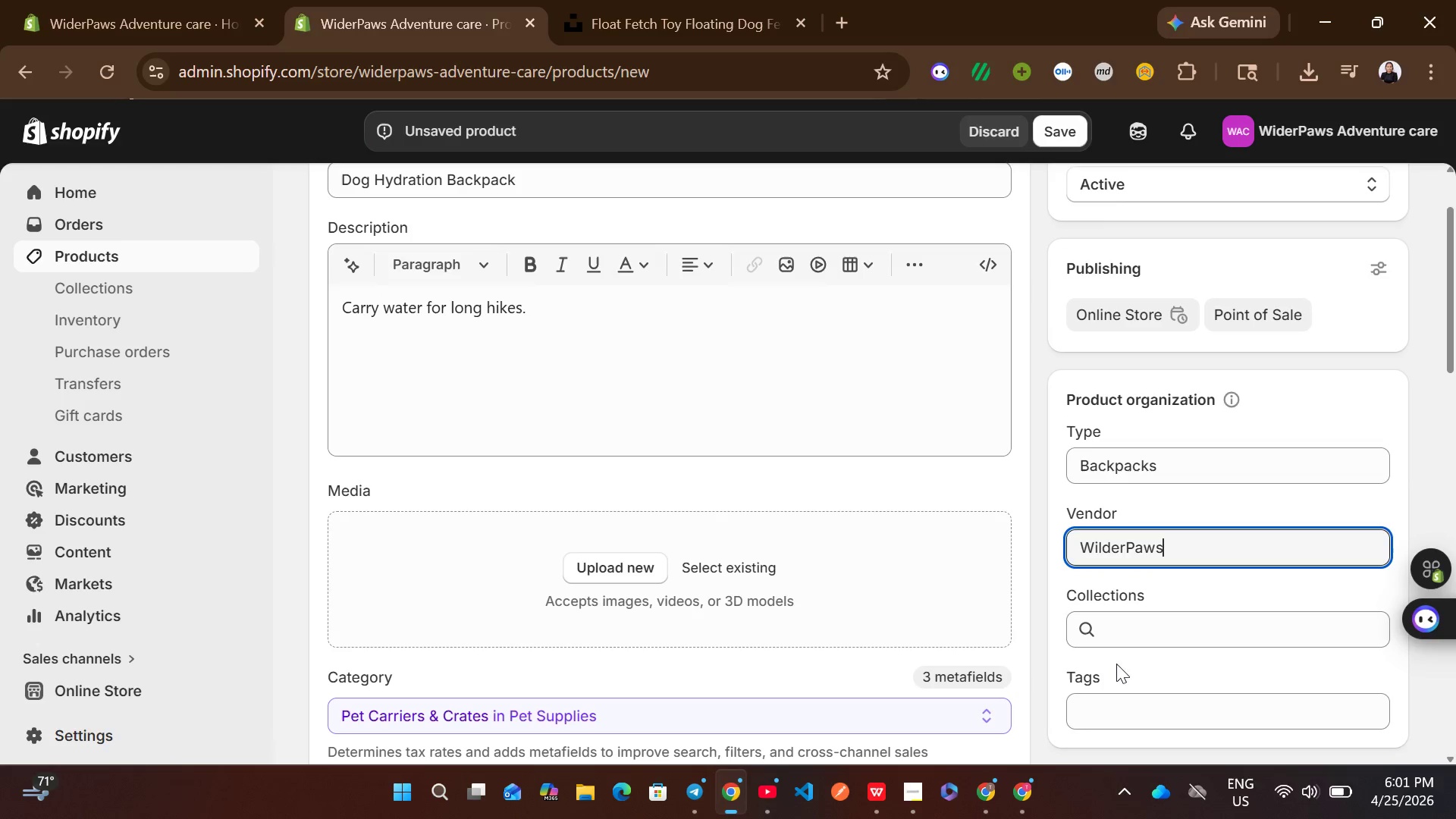 
left_click([1127, 709])
 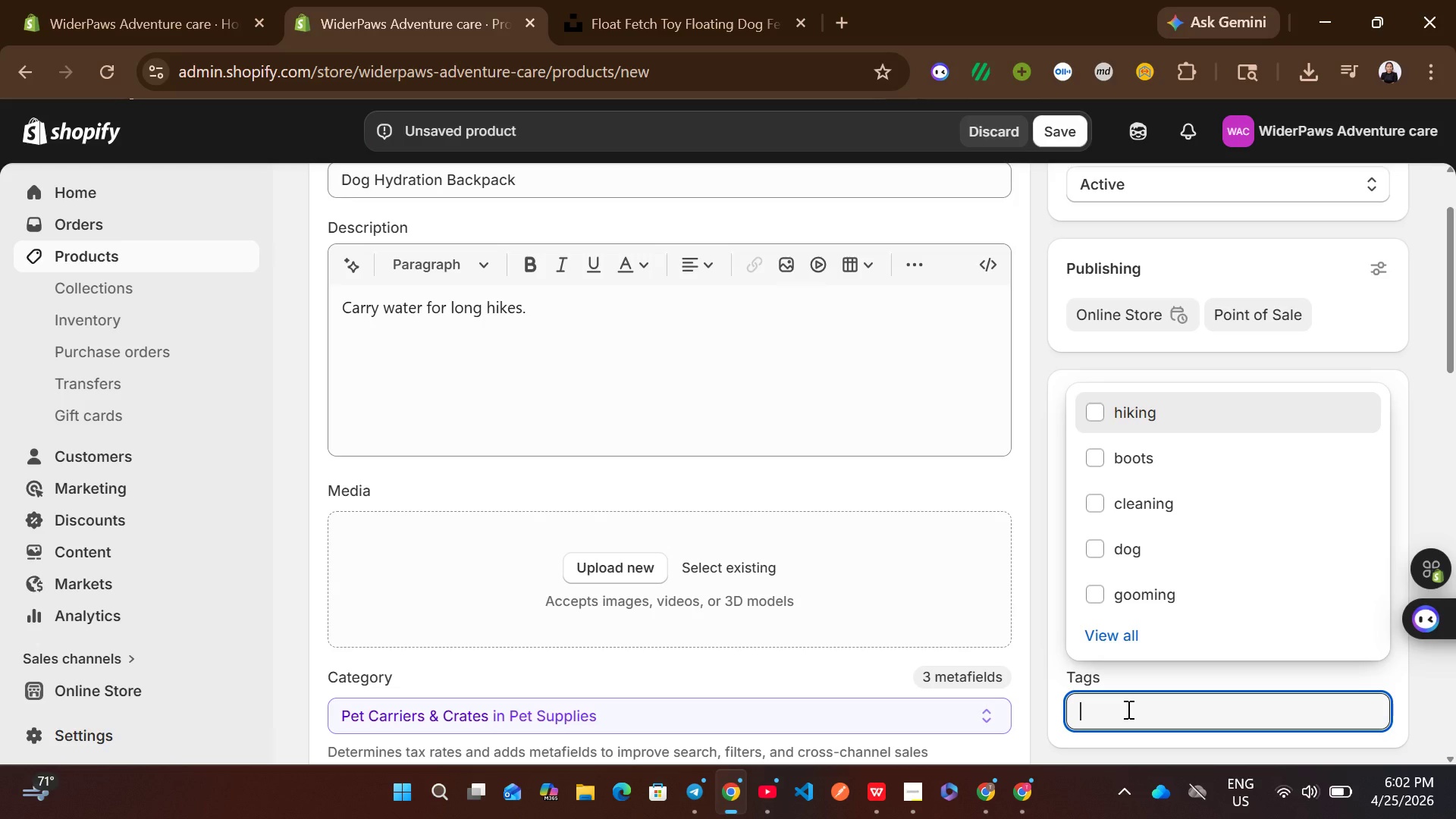 
wait(9.09)
 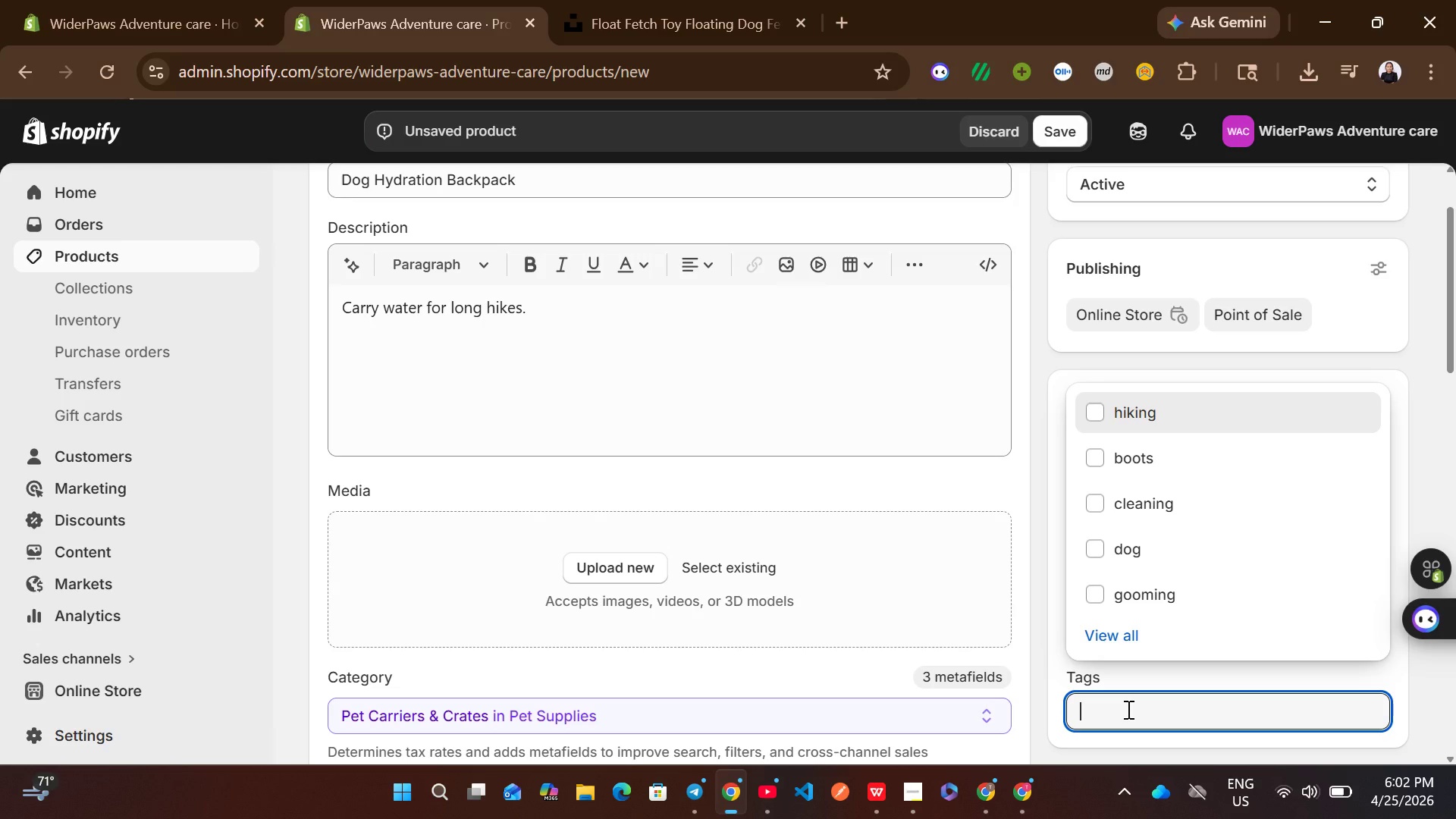 
type(hi)
 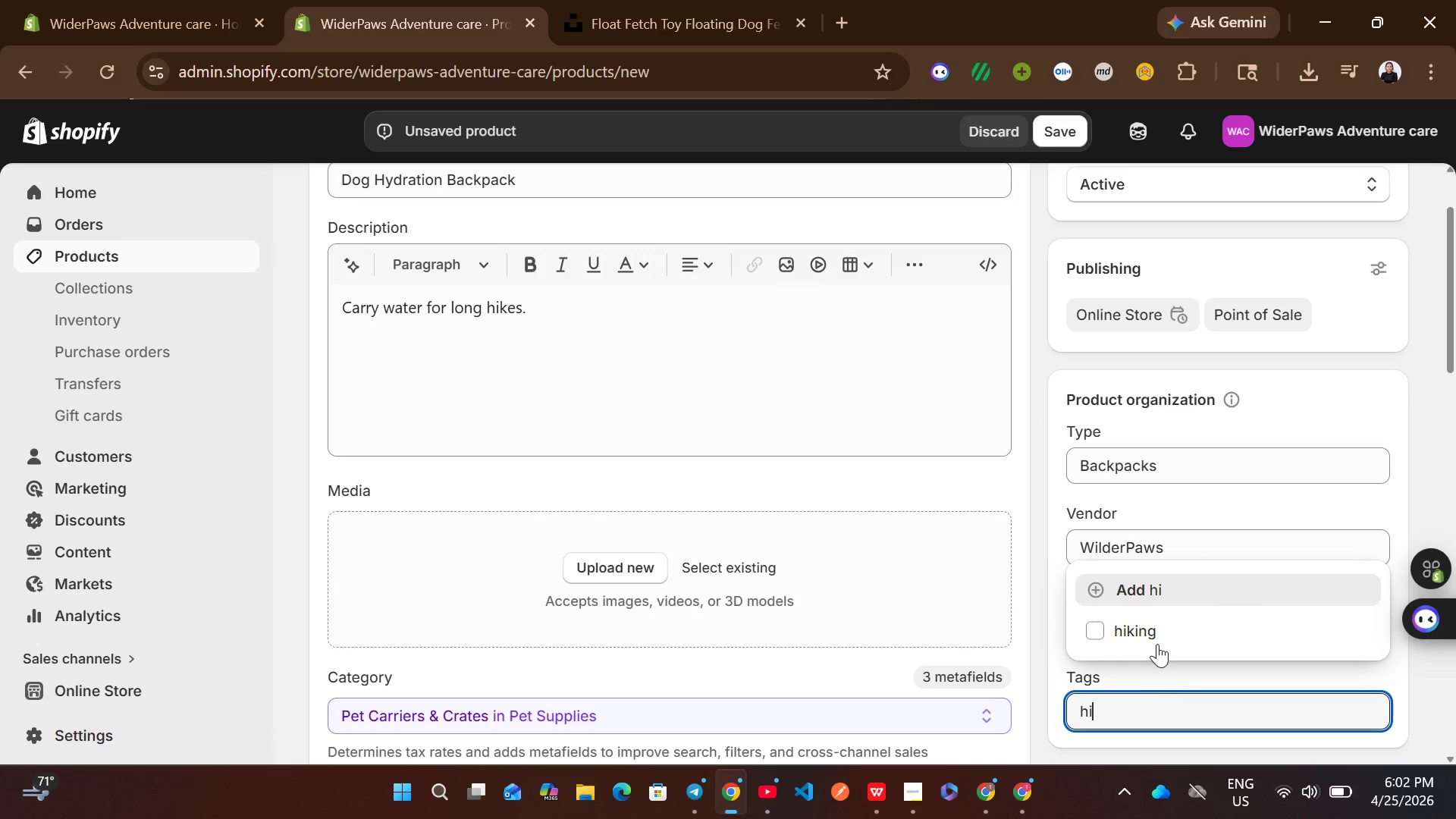 
left_click([1152, 639])
 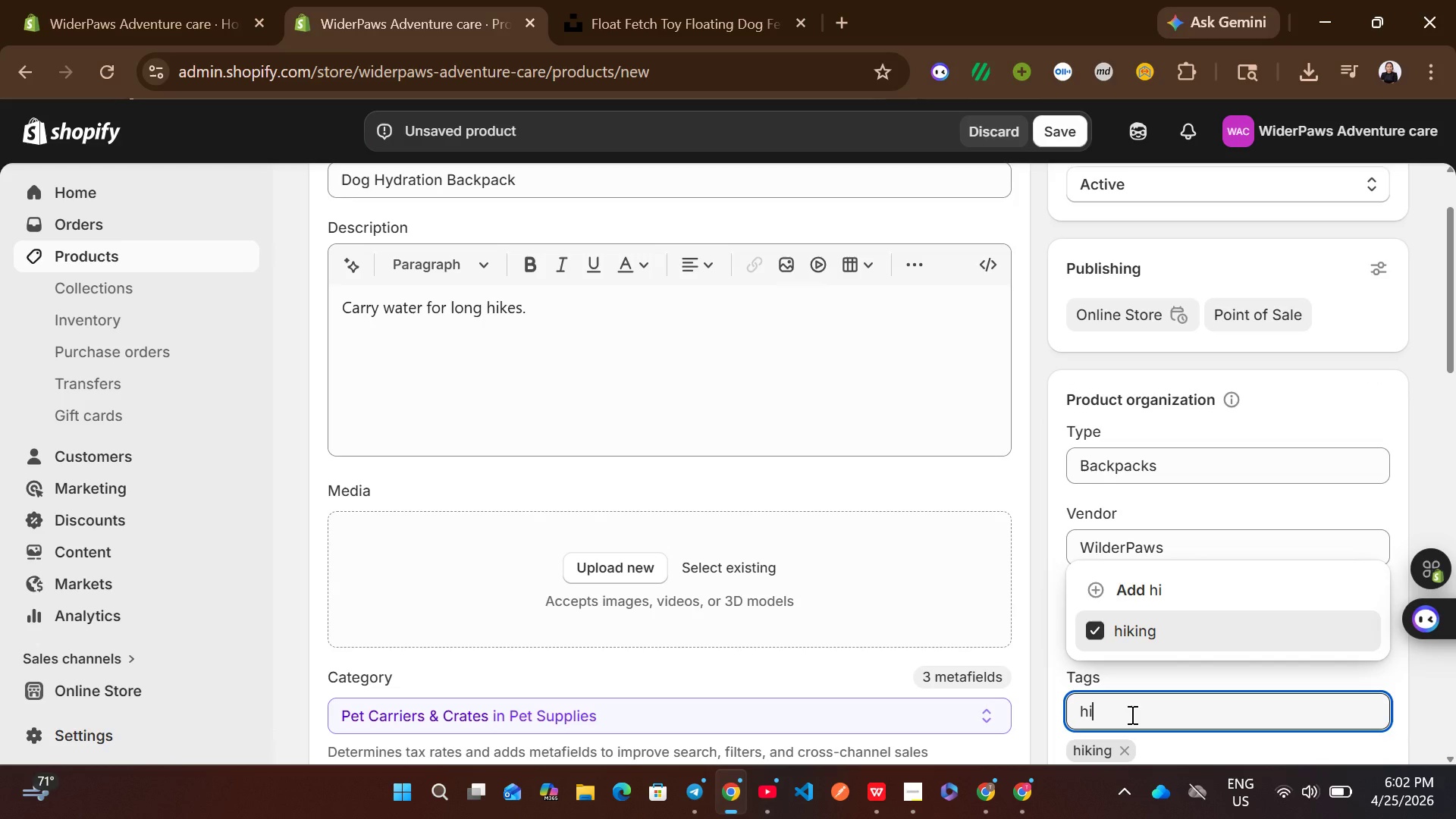 
key(Backspace)
type(ydration)
 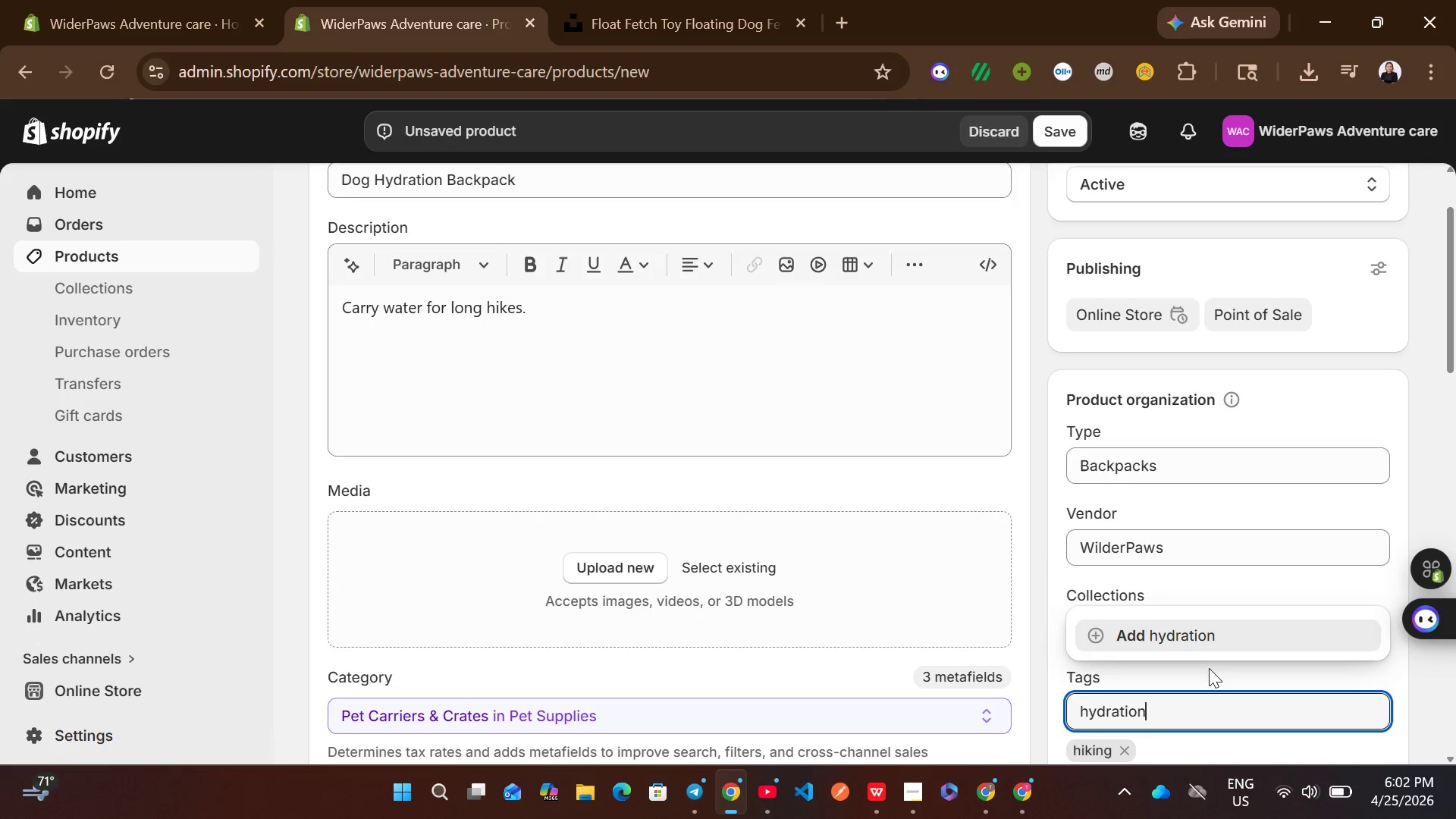 
left_click([1206, 635])
 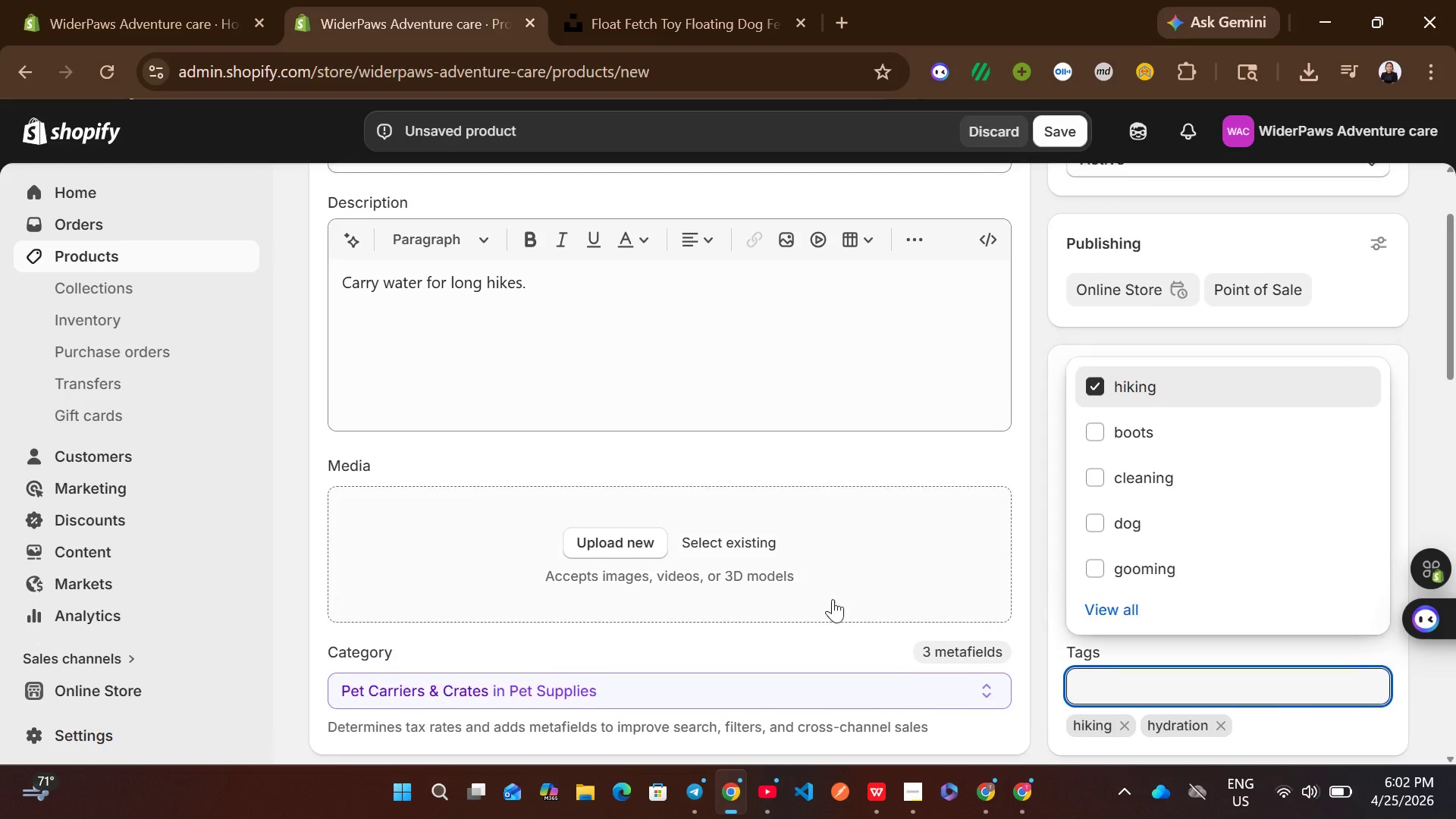 
left_click([1021, 564])
 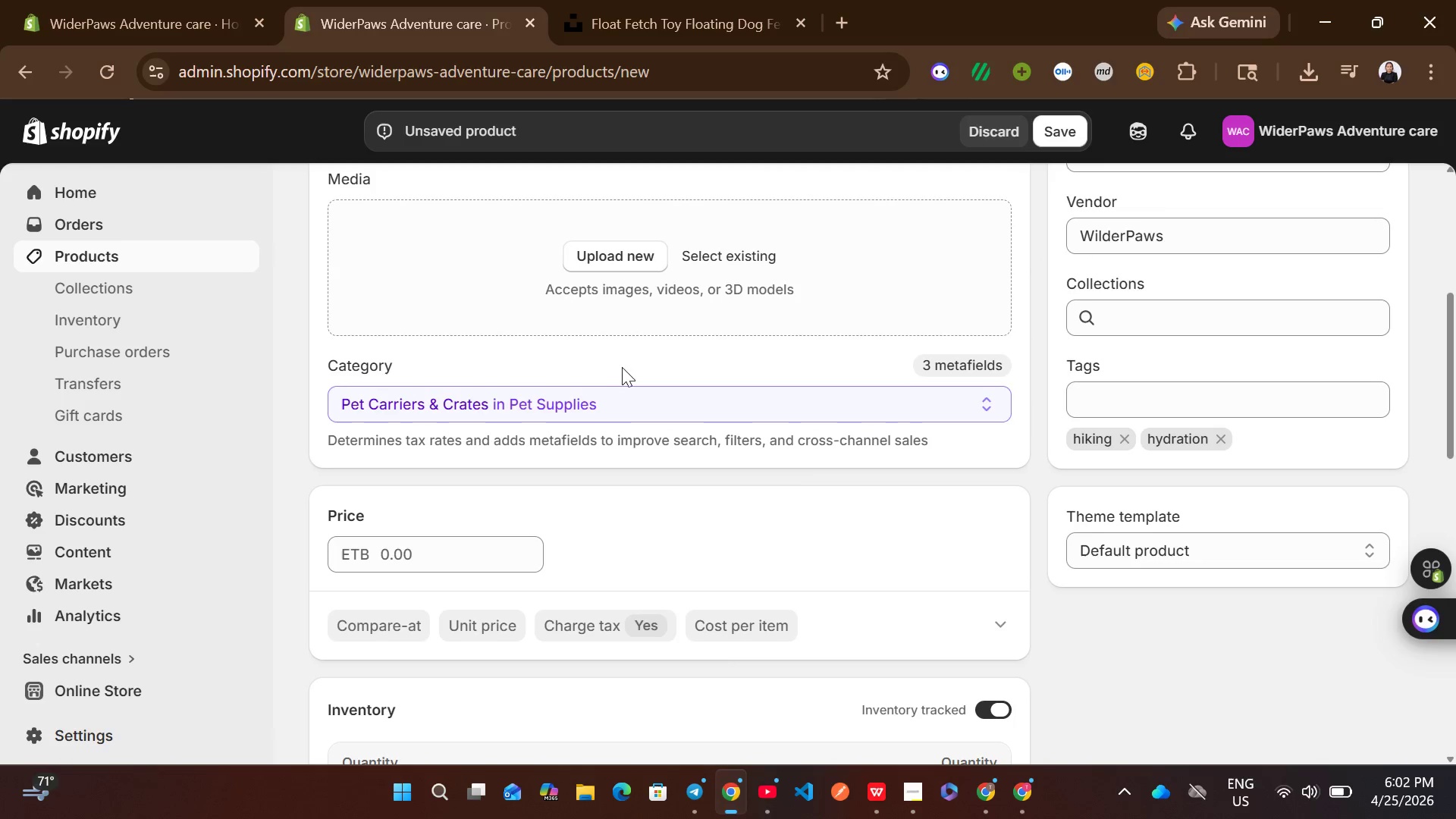 
left_click([570, 385])
 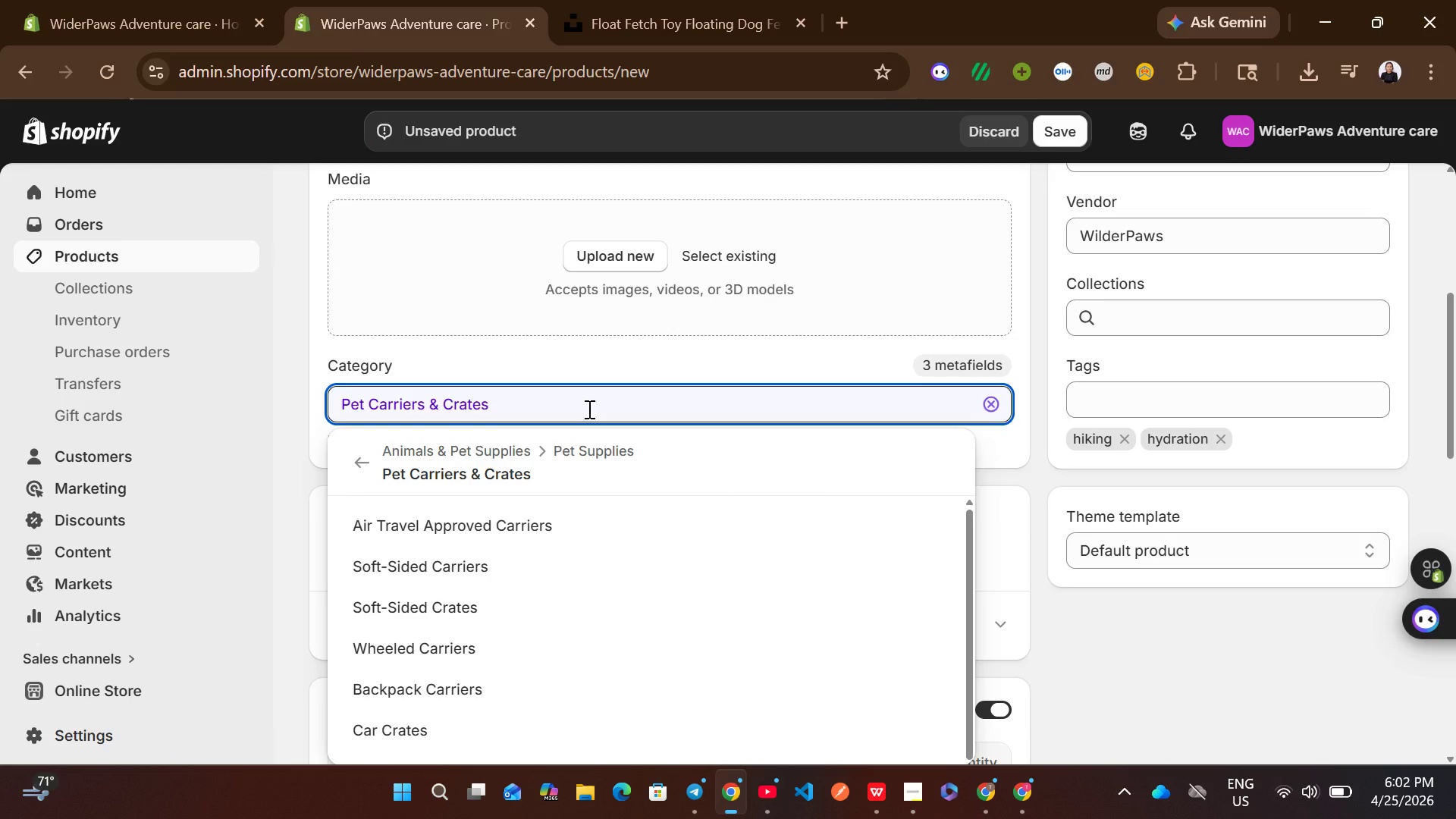 
key(Control+ControlLeft)
 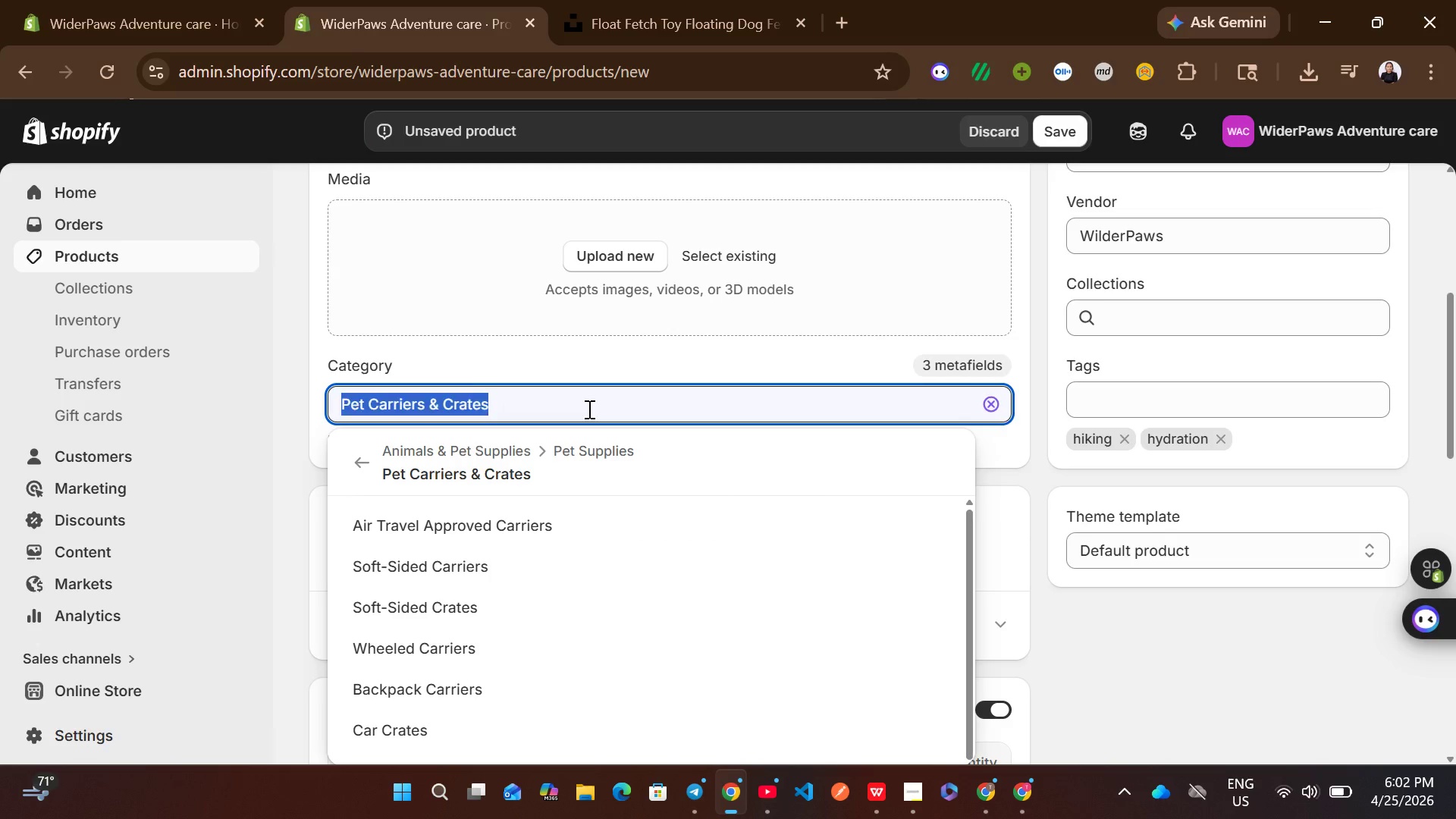 
key(Control+A)
 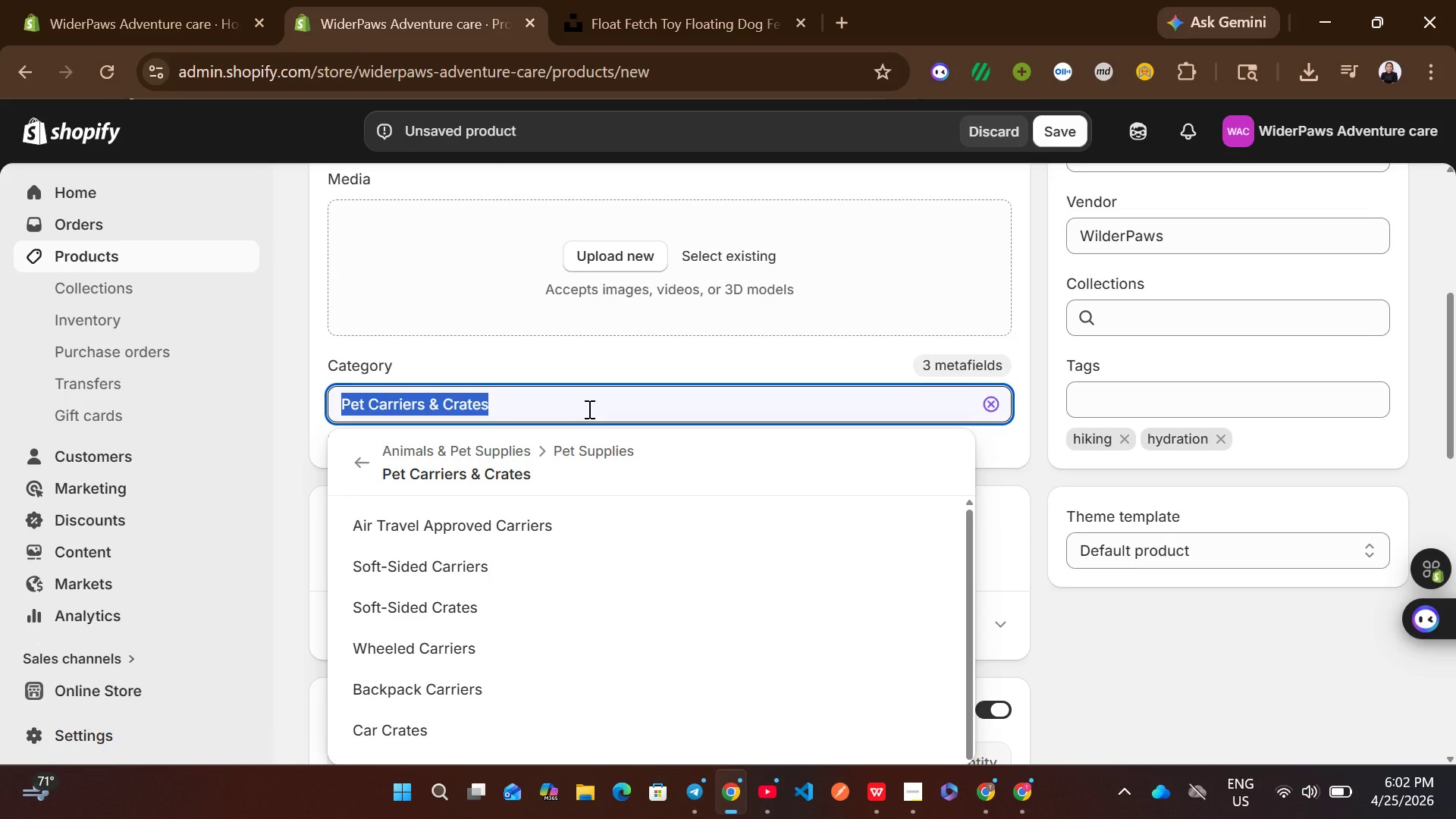 
type(pet supp)
 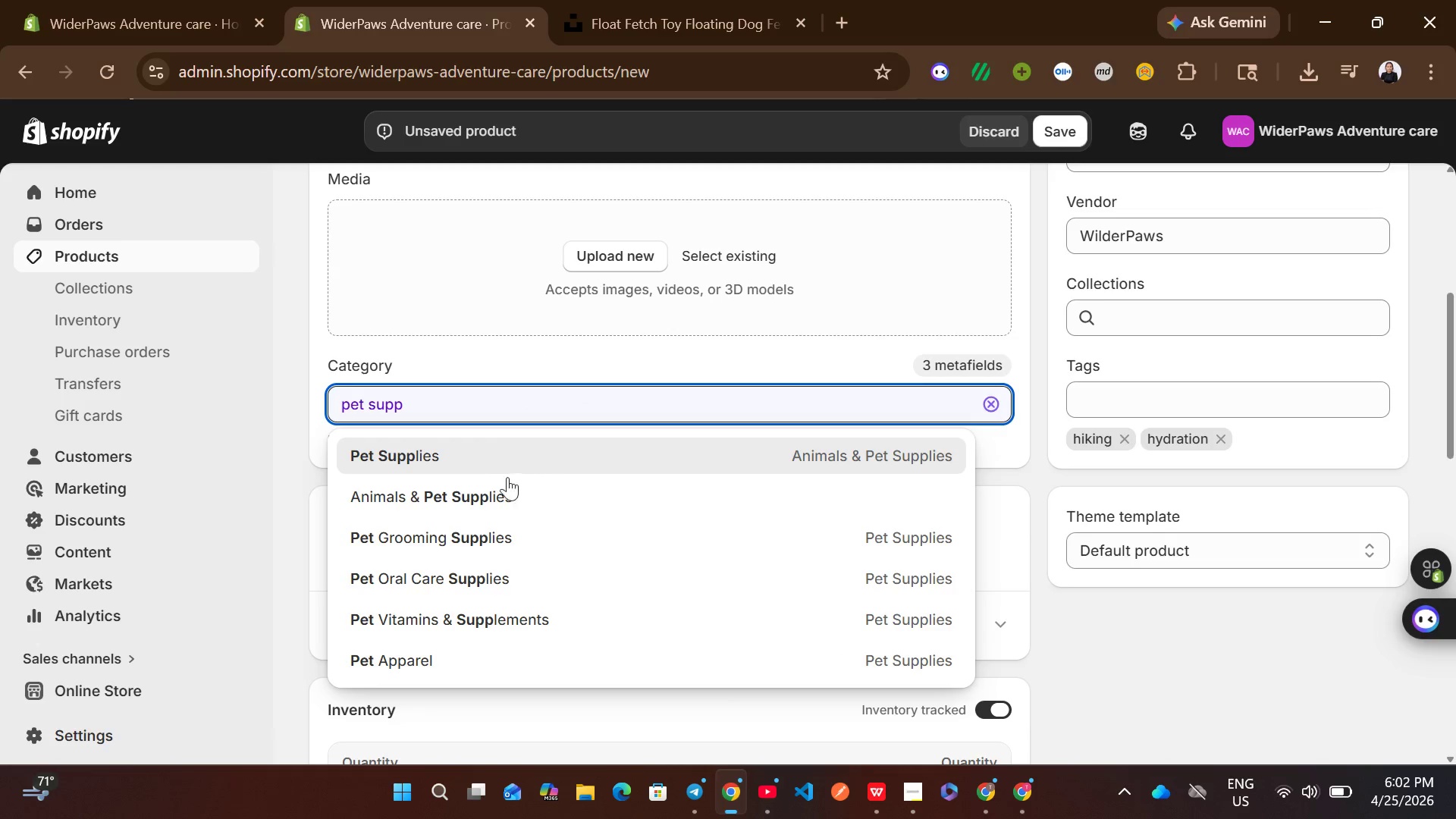 
left_click([498, 457])
 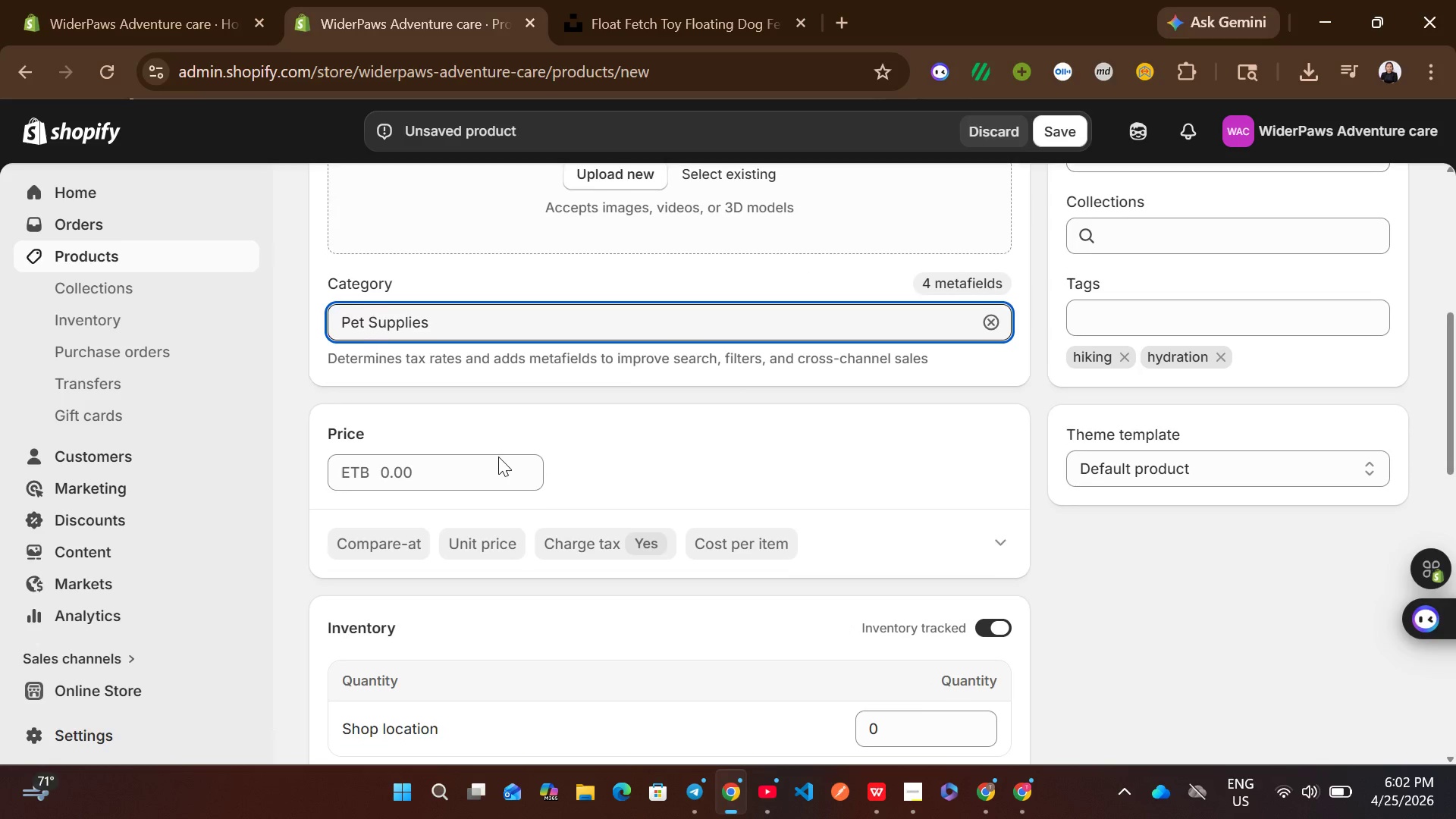 
left_click([418, 465])
 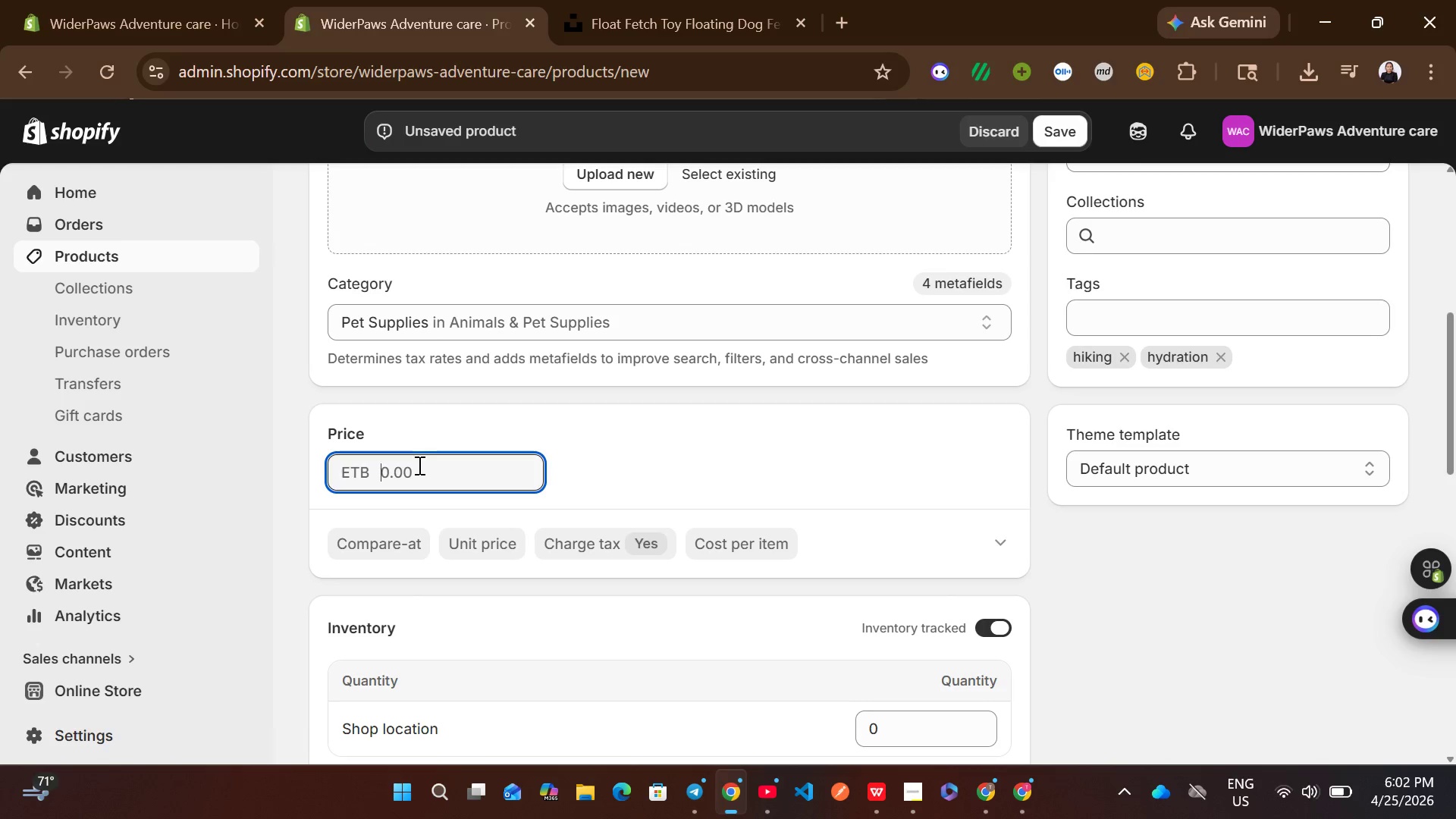 
type(8)
key(Backspace)
type(38)
 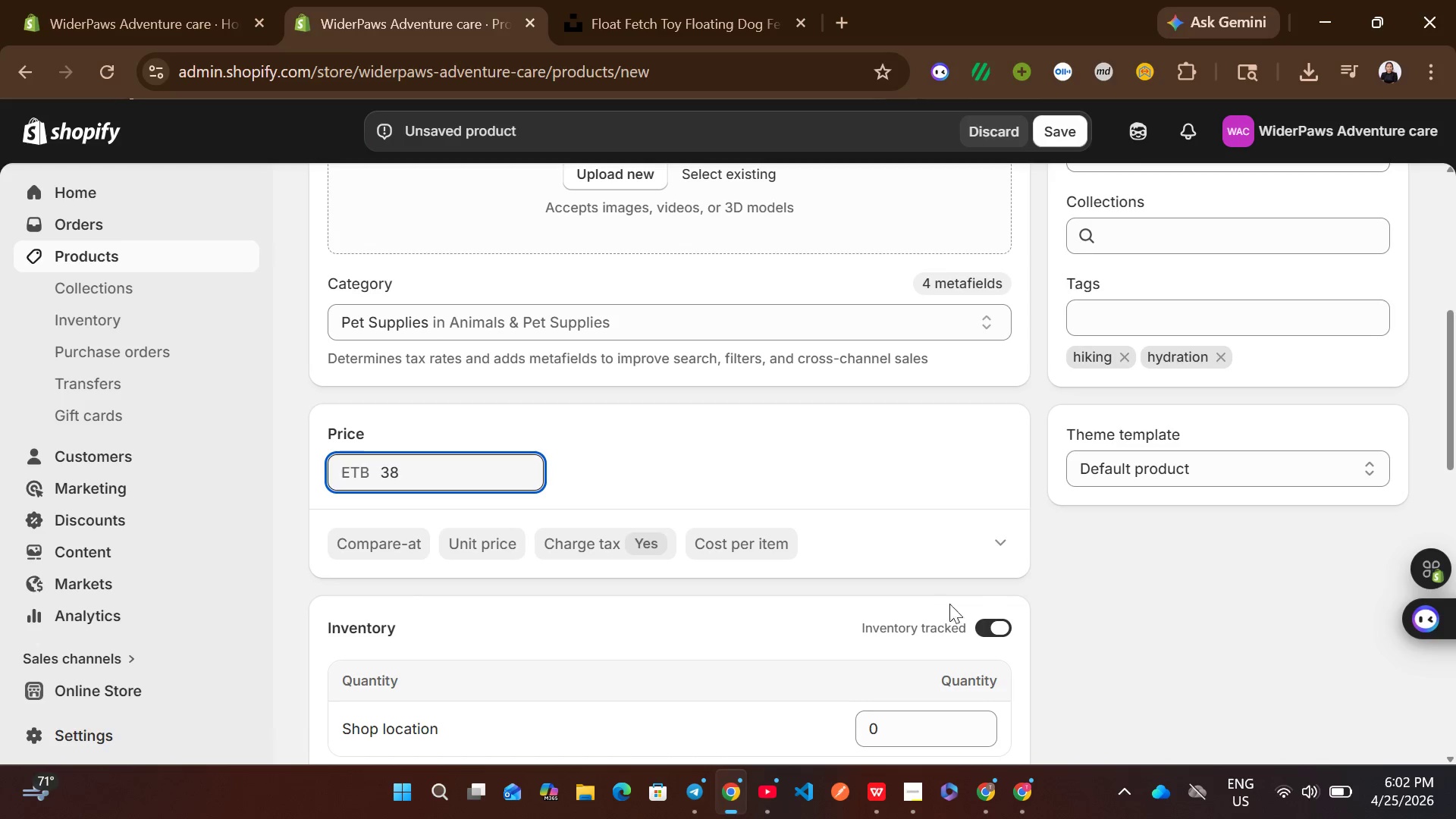 
left_click([1097, 598])
 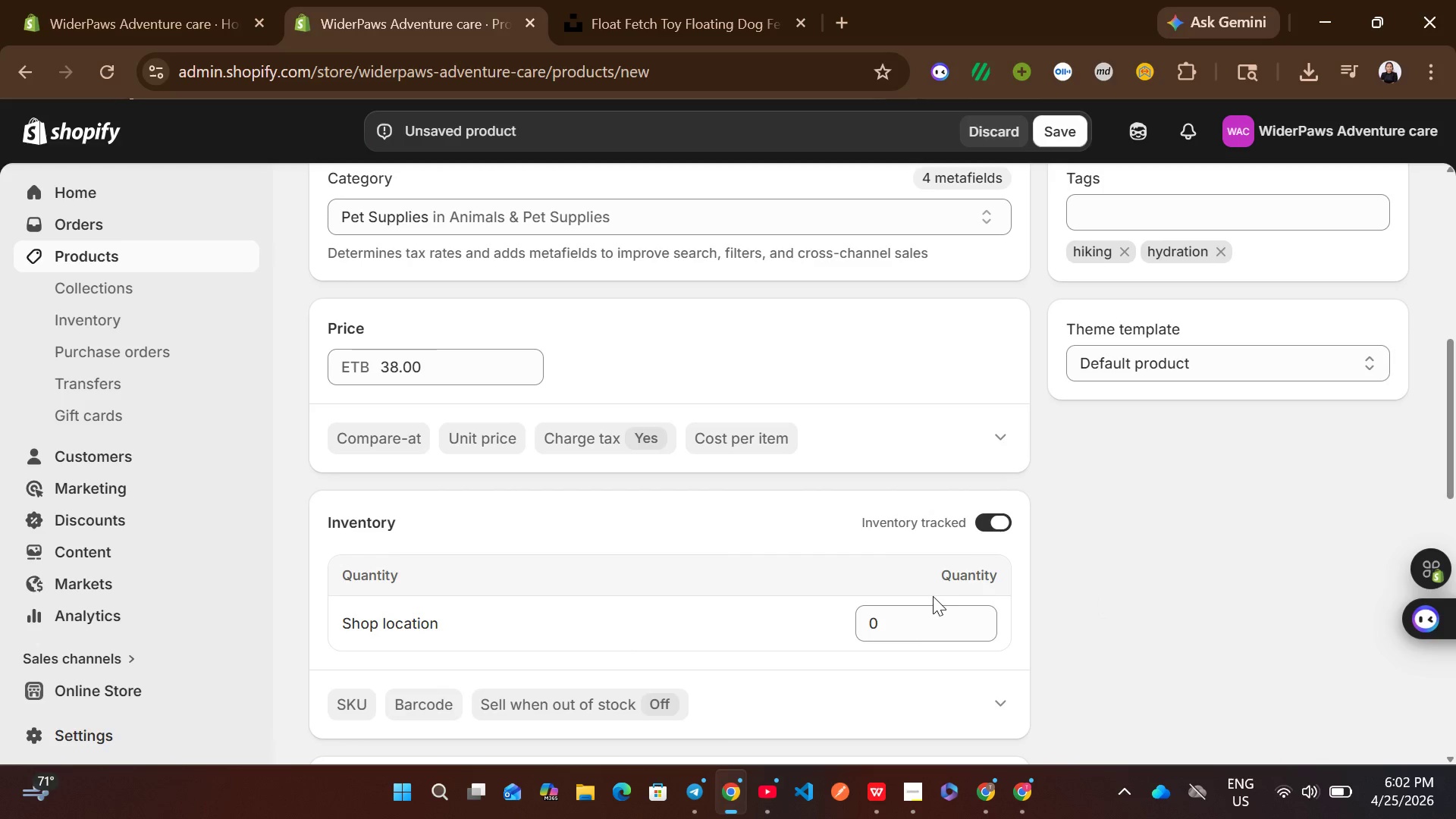 
left_click([912, 632])
 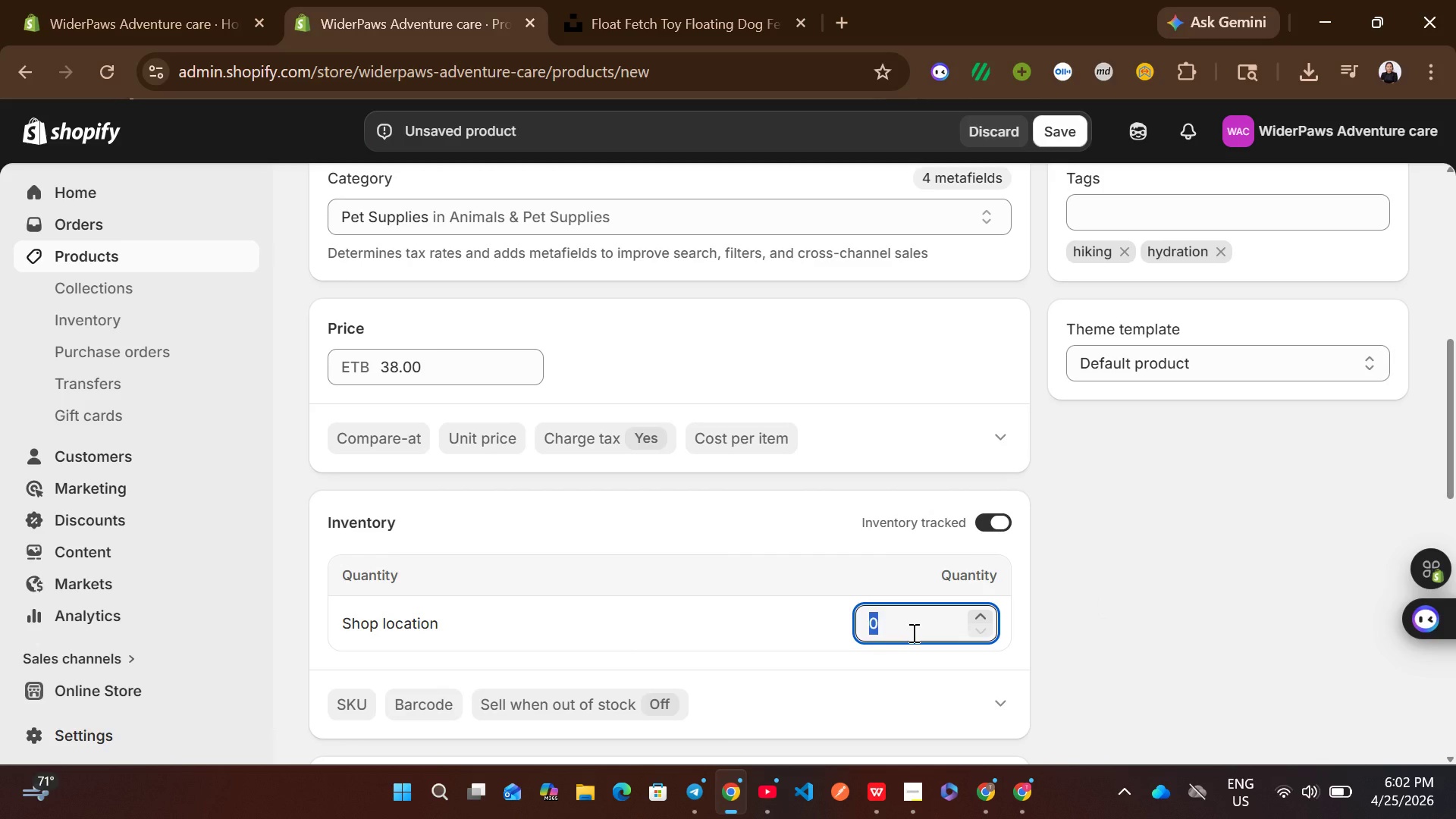 
type(100)
 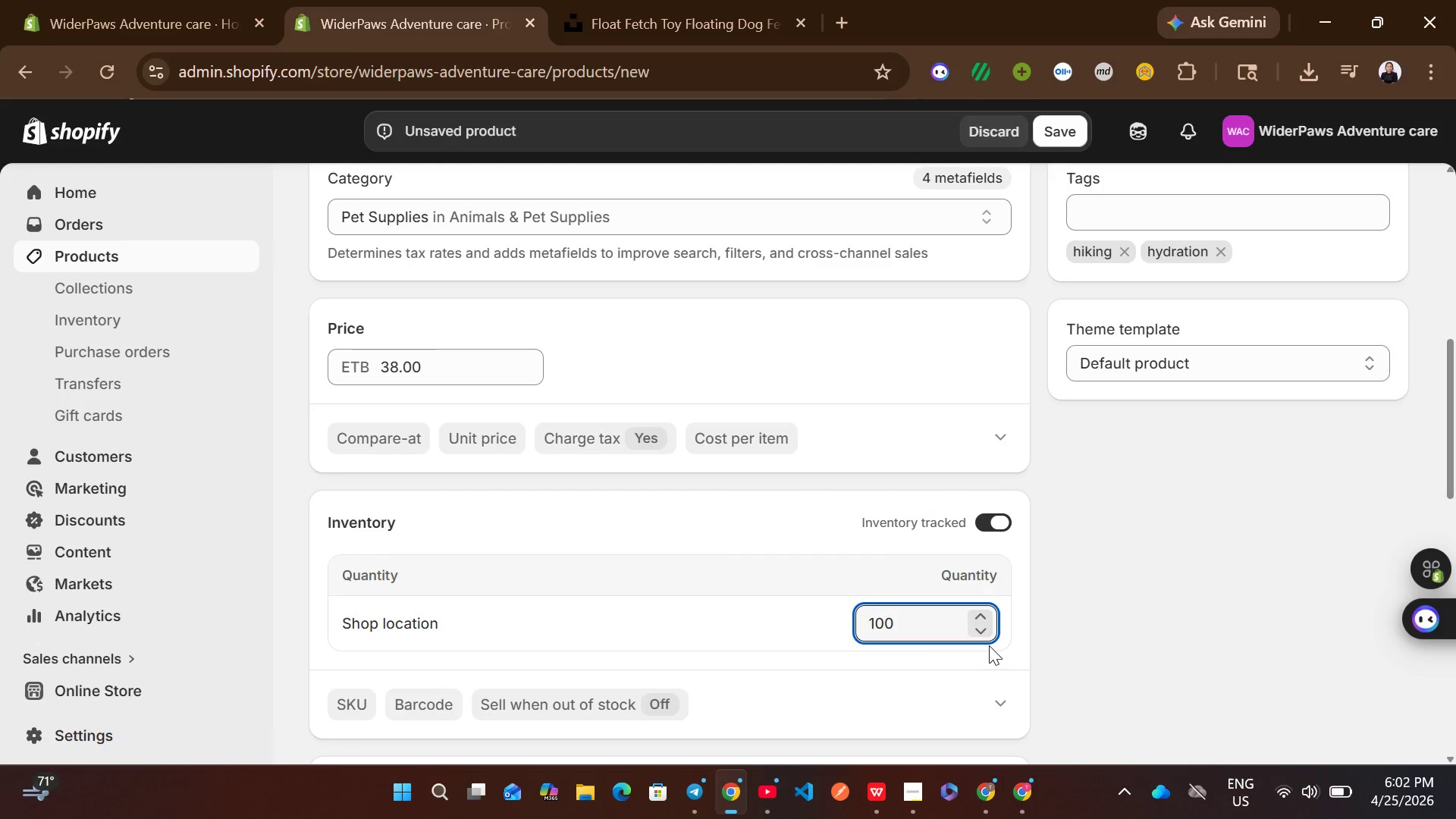 
left_click_drag(start_coordinate=[989, 645], to_coordinate=[1099, 625])
 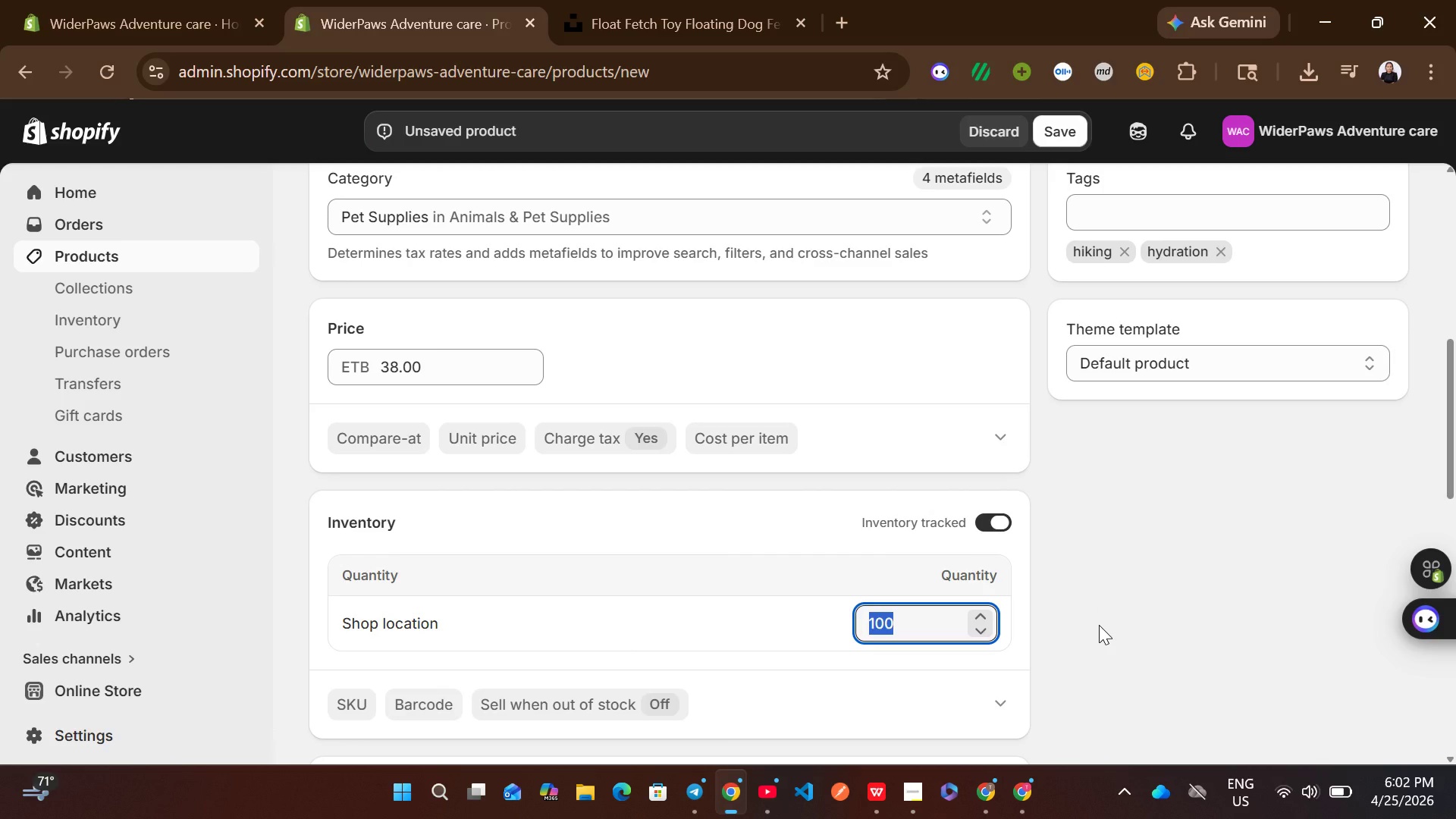 
left_click([1099, 625])
 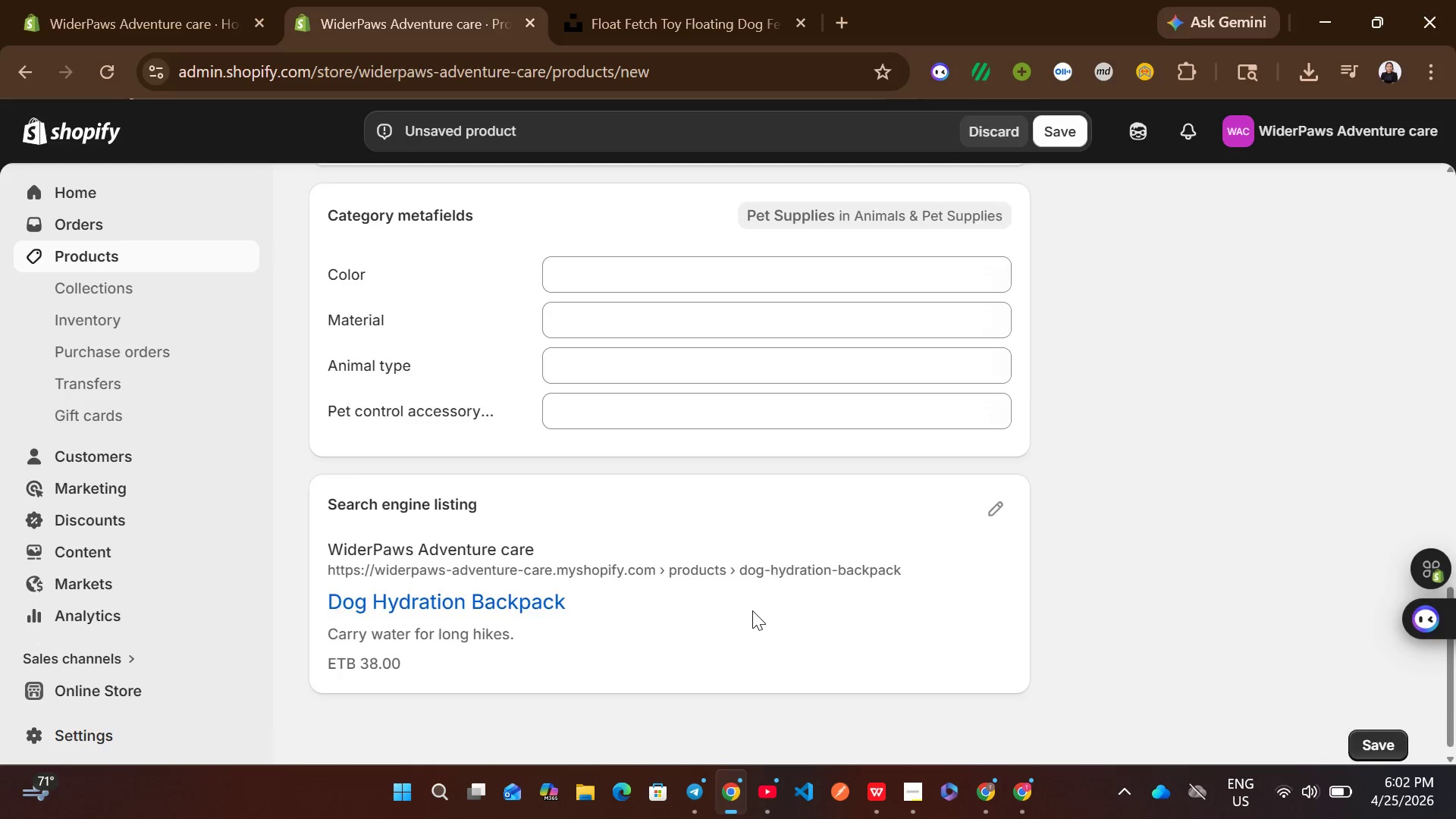 
left_click([479, 467])
 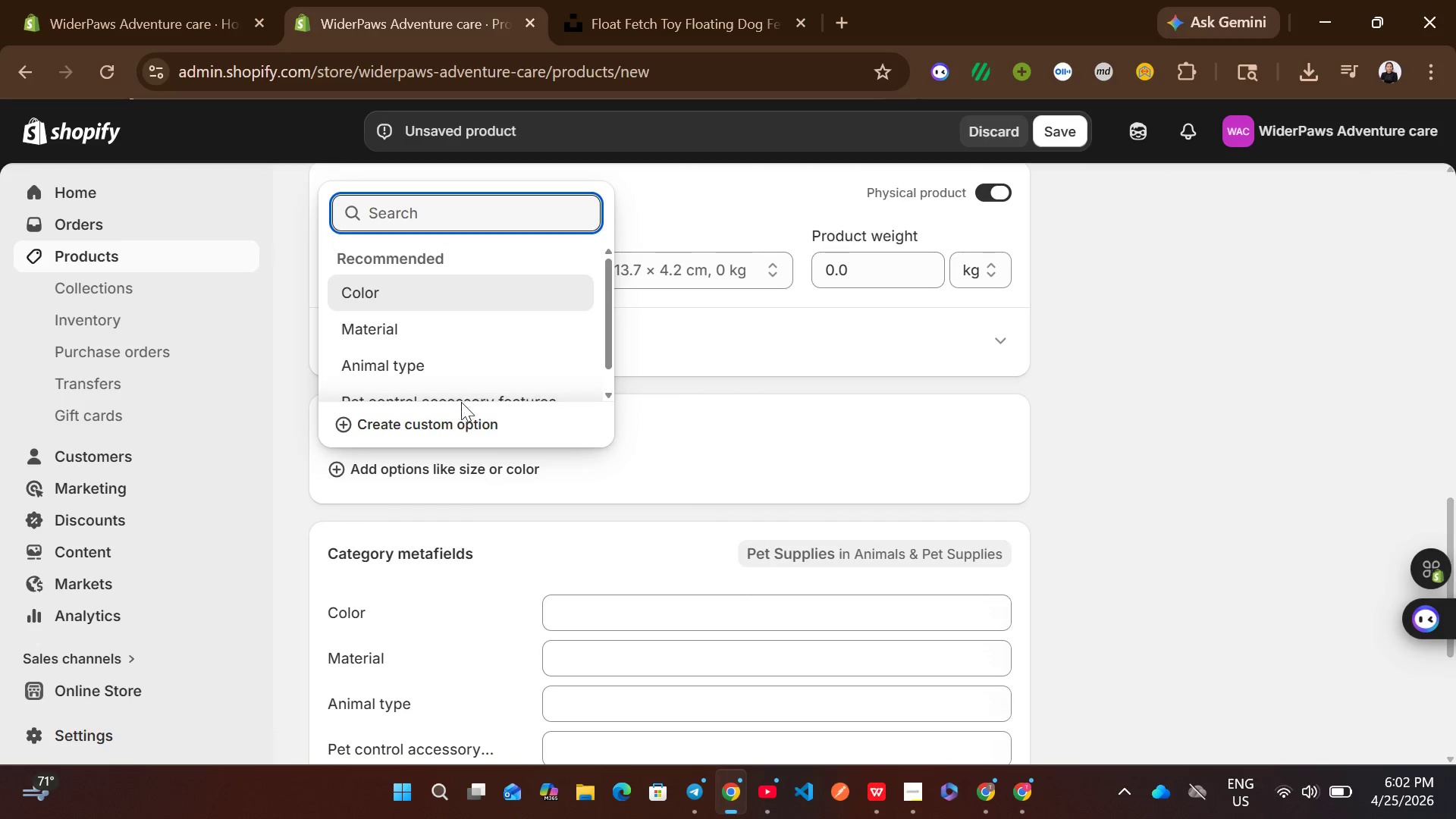 
left_click([448, 428])
 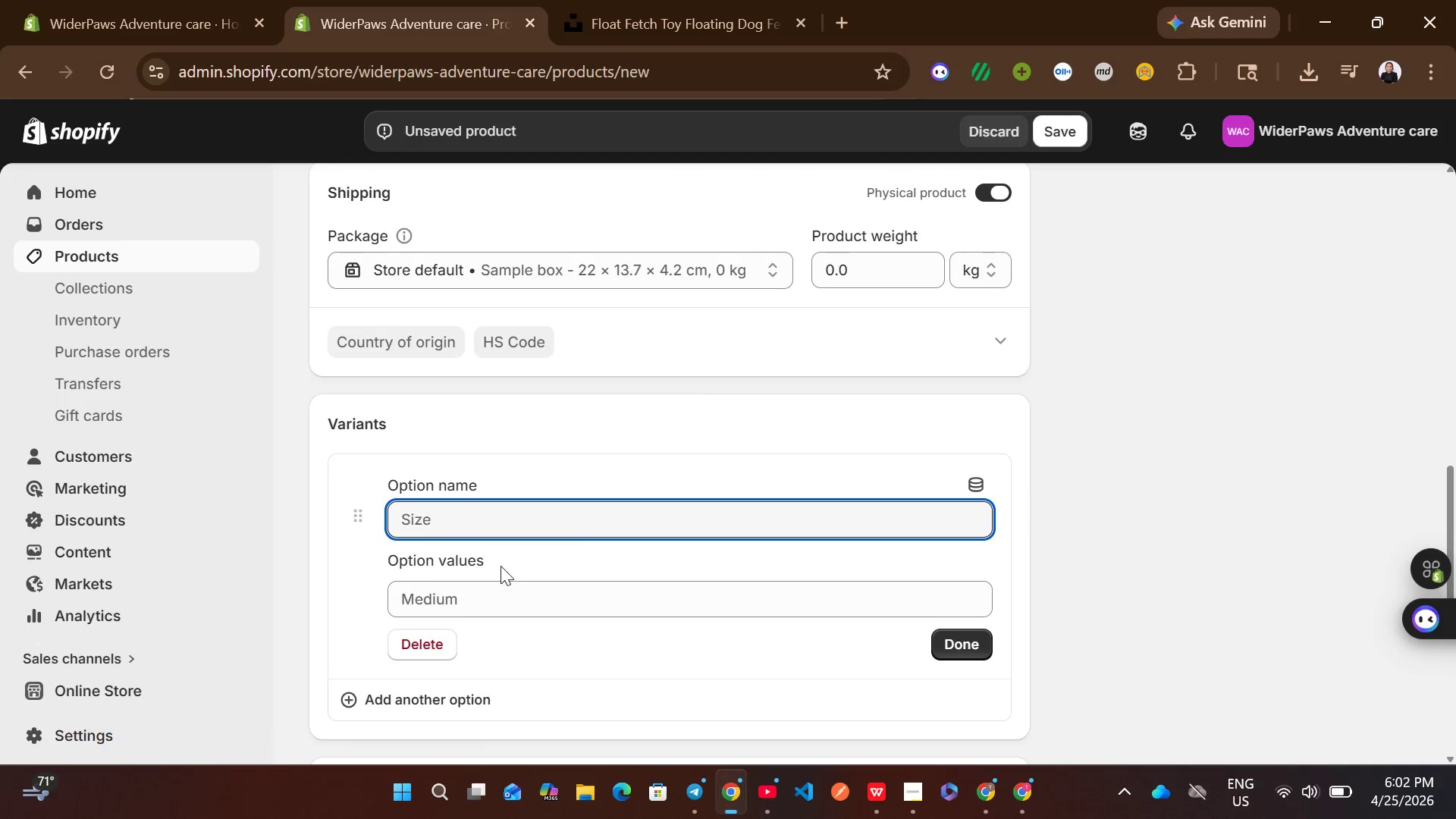 
type(Size)
 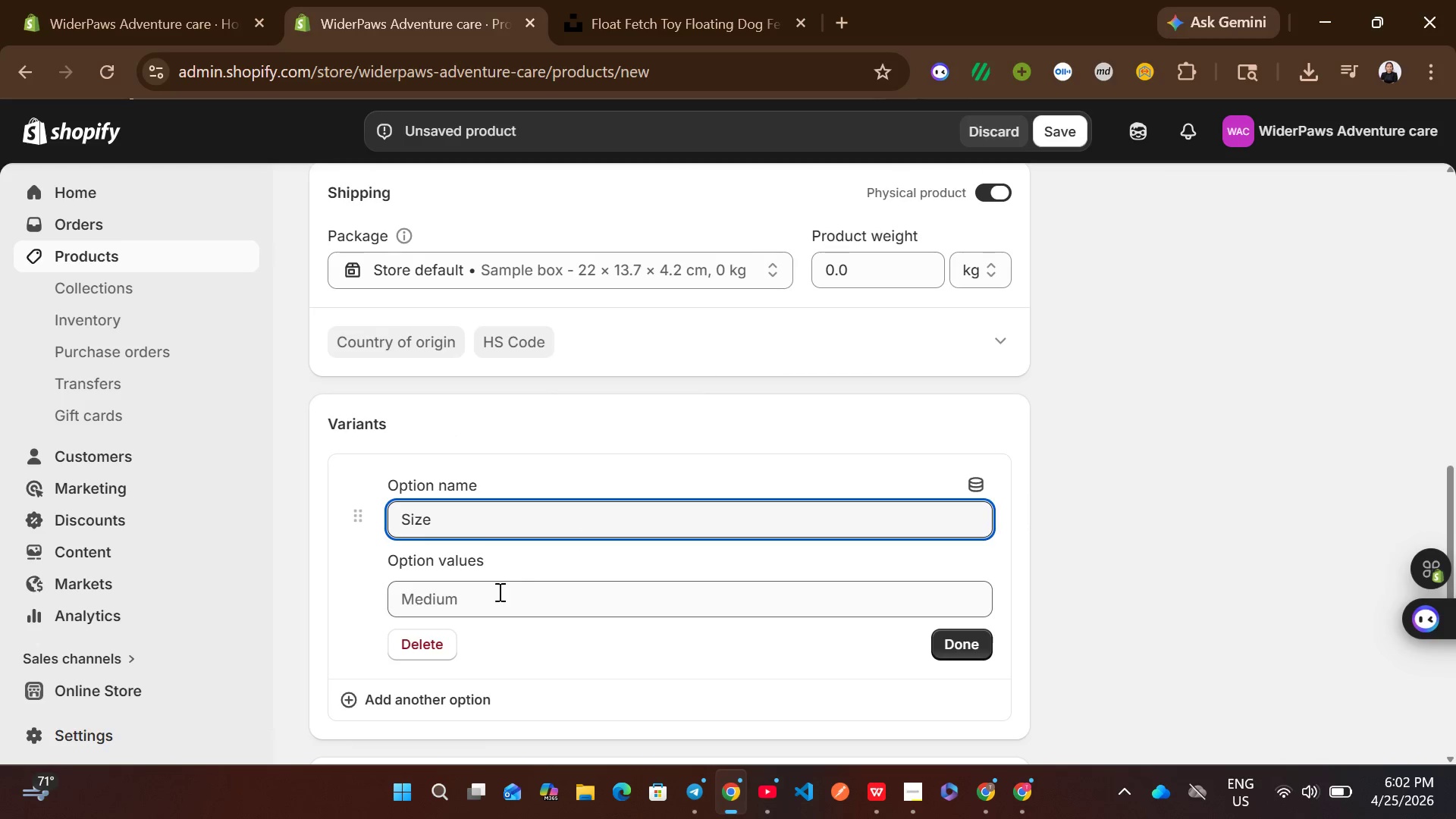 
left_click([493, 592])
 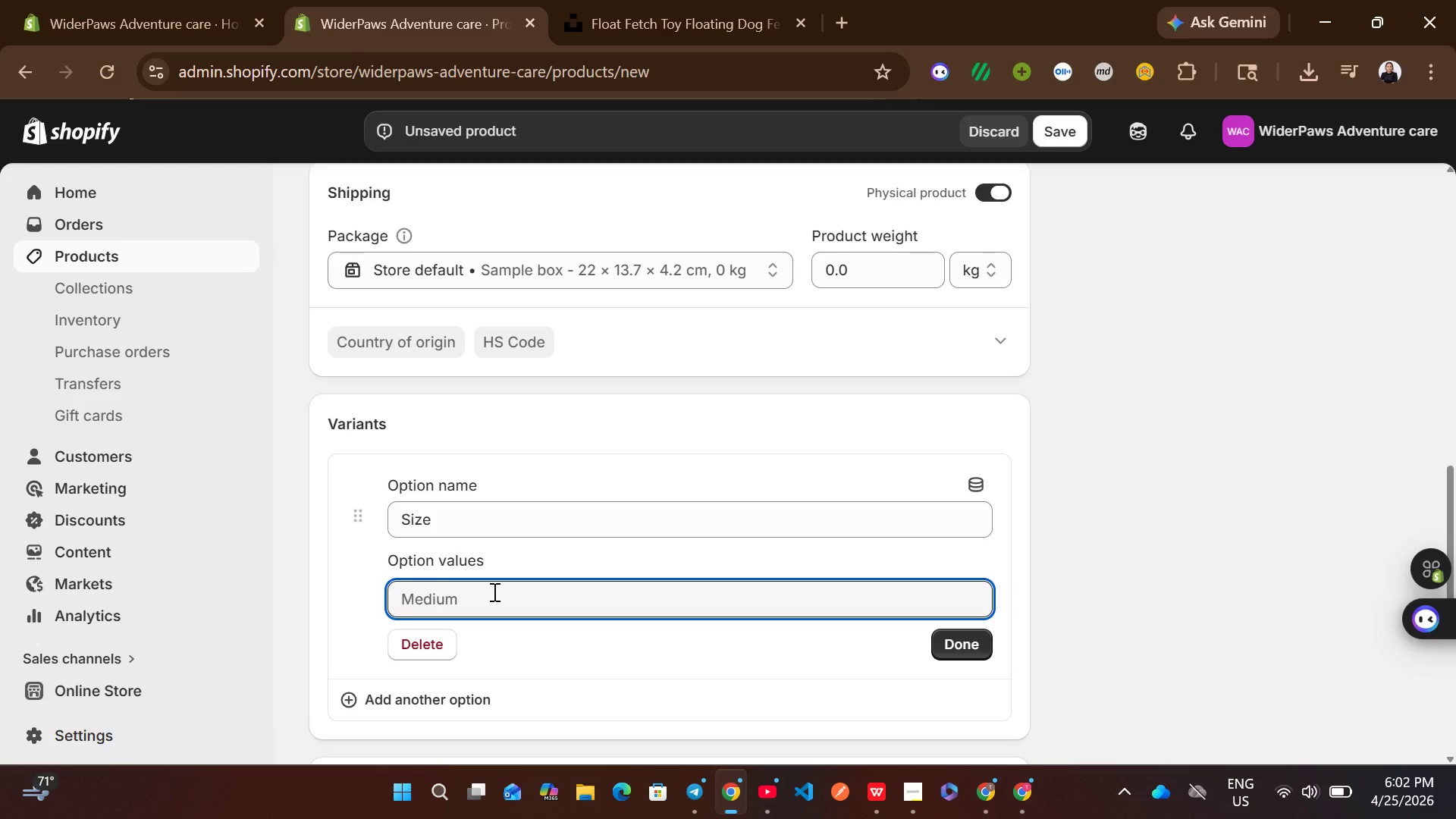 
hold_key(key=ShiftLeft, duration=0.7)
 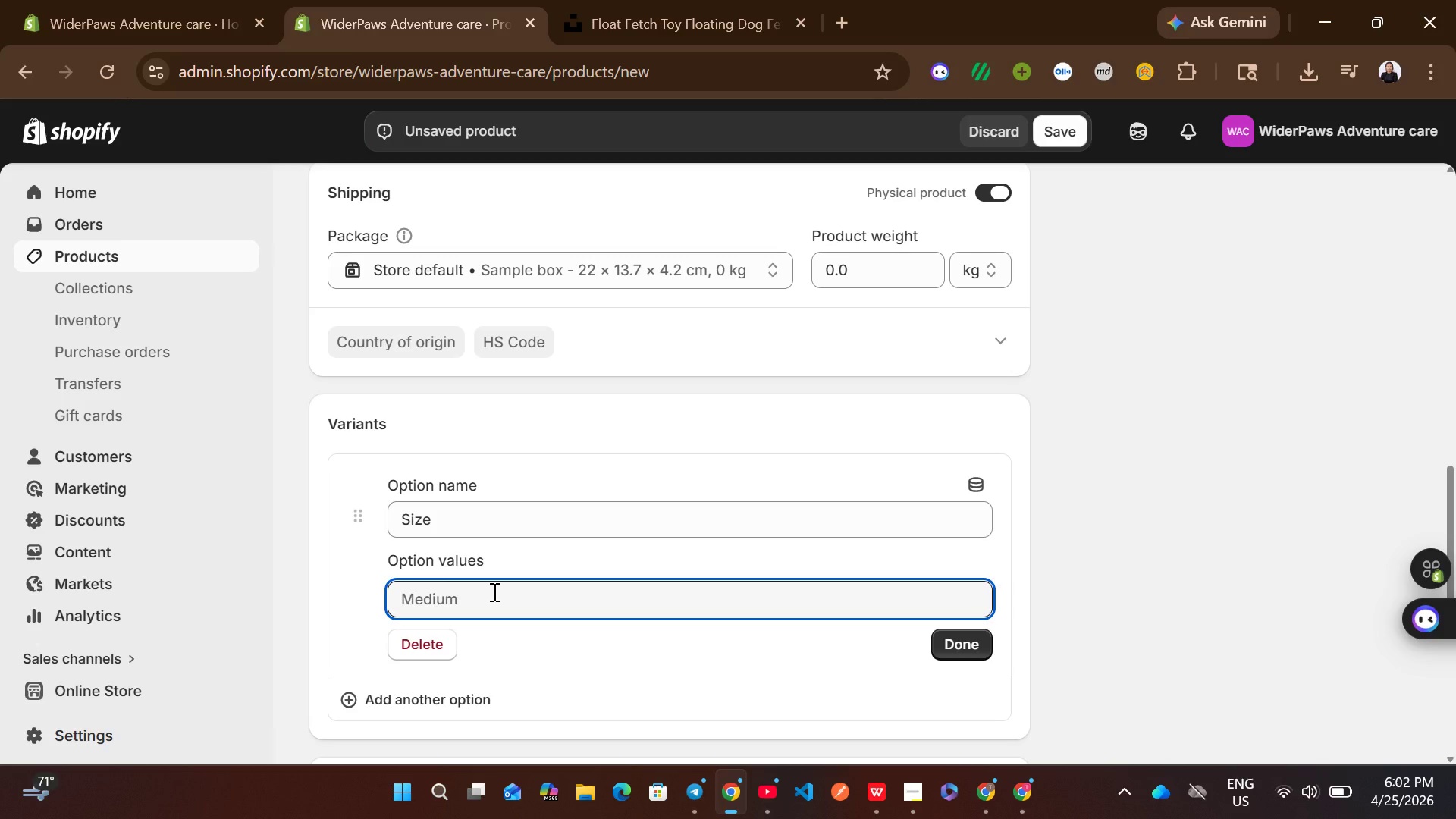 
type(SM)
key(Backspace)
 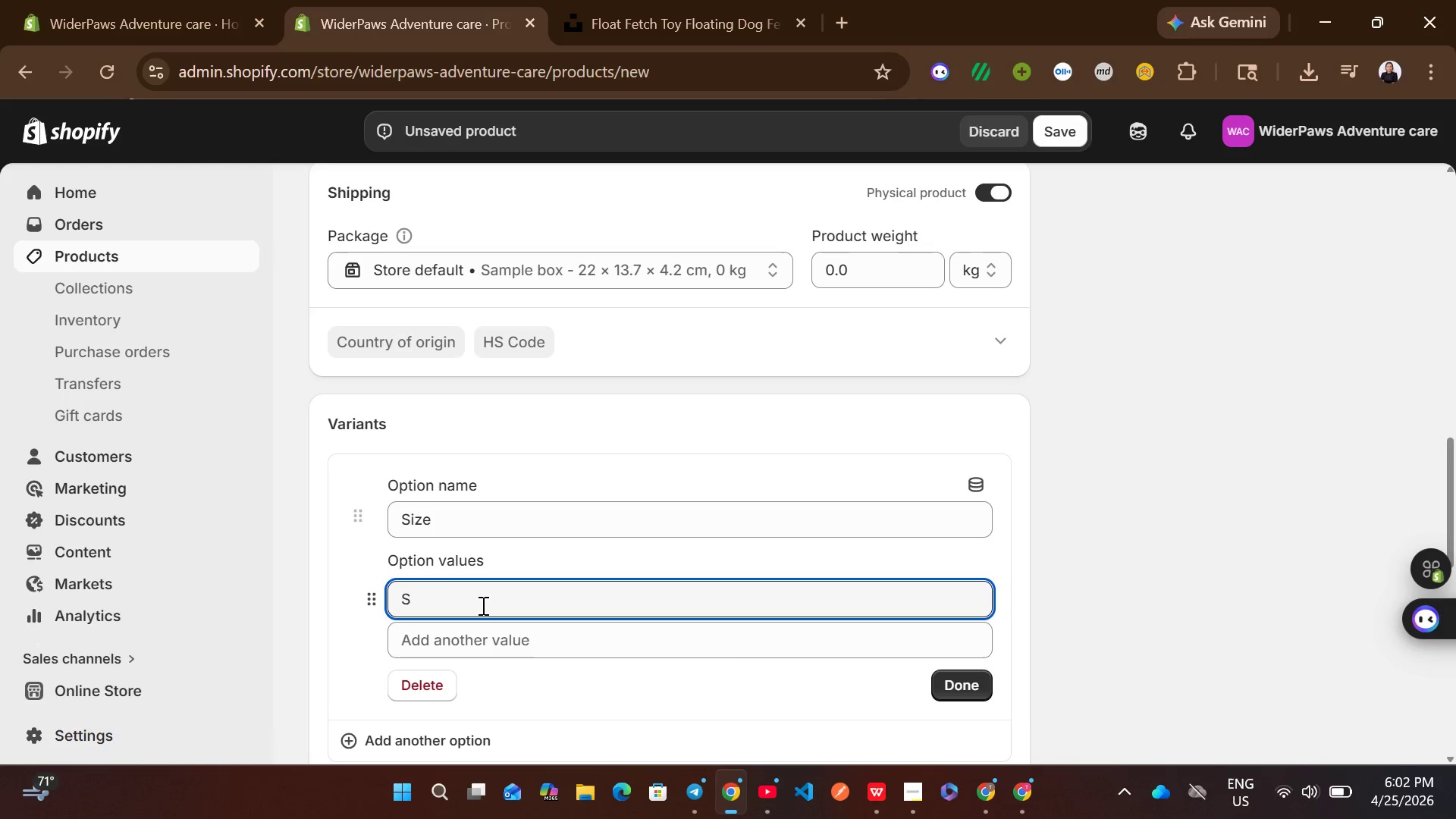 
key(Period)
 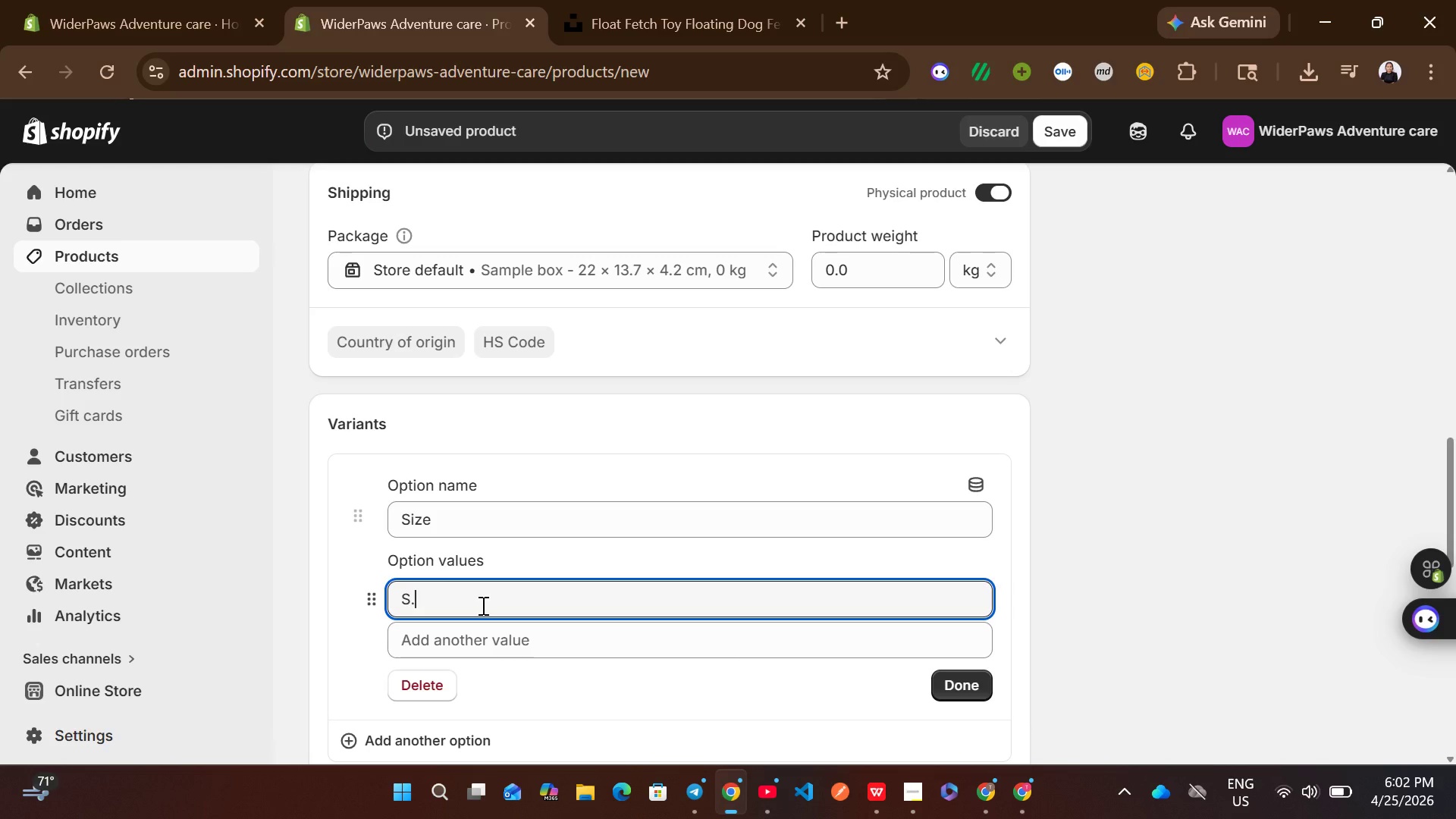 
key(Backspace)
 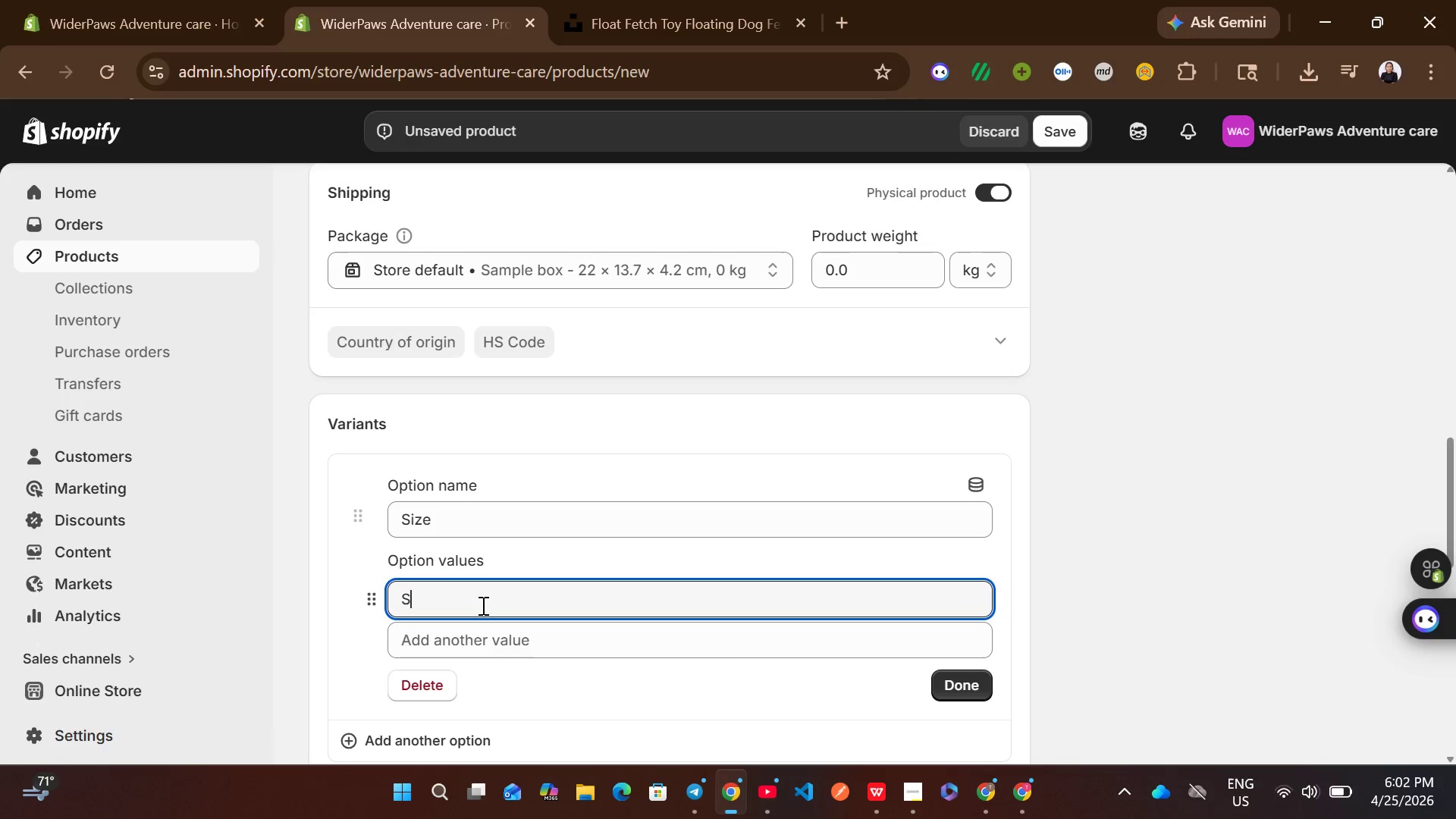 
key(Comma)
 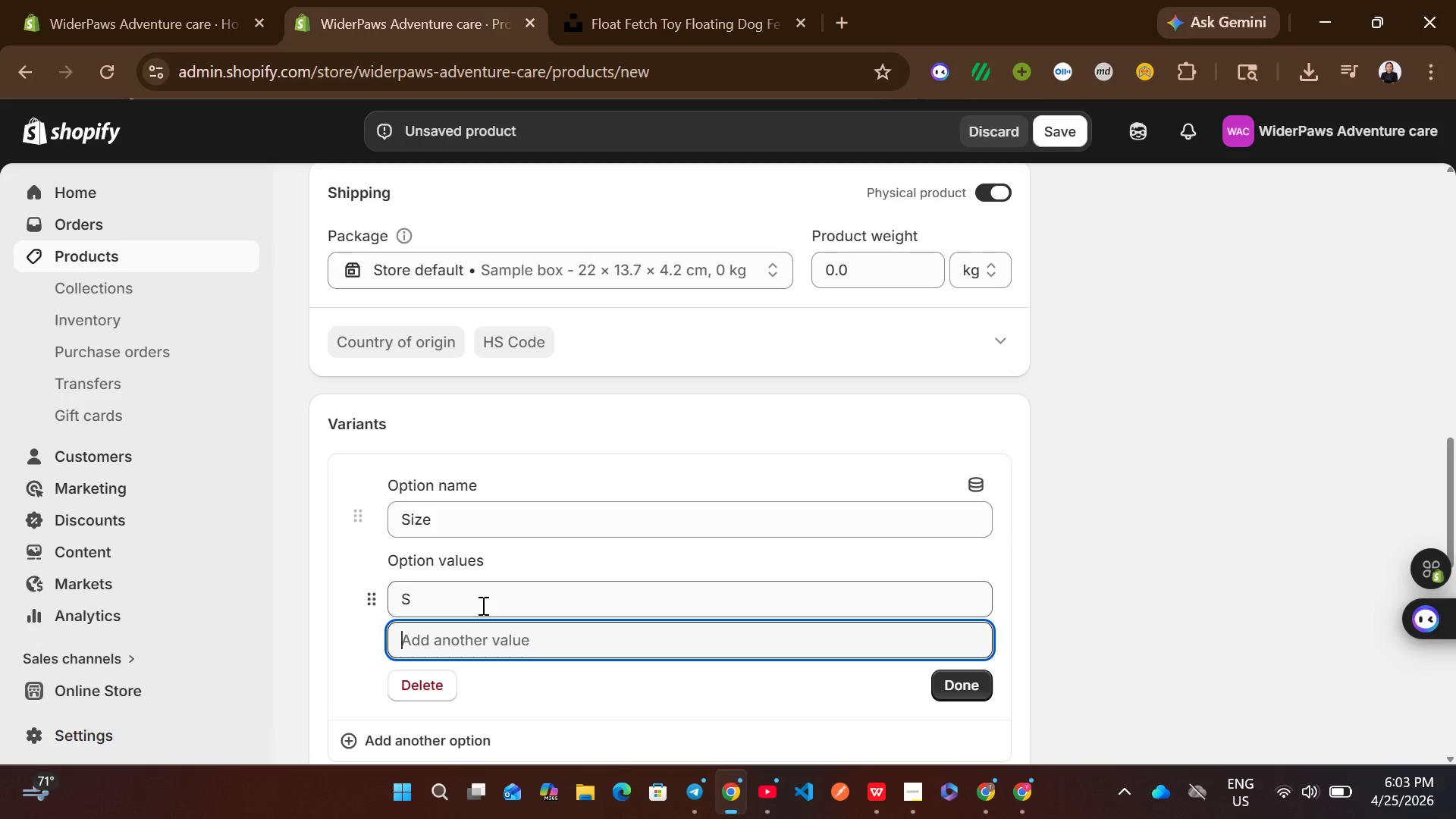 
key(Space)
 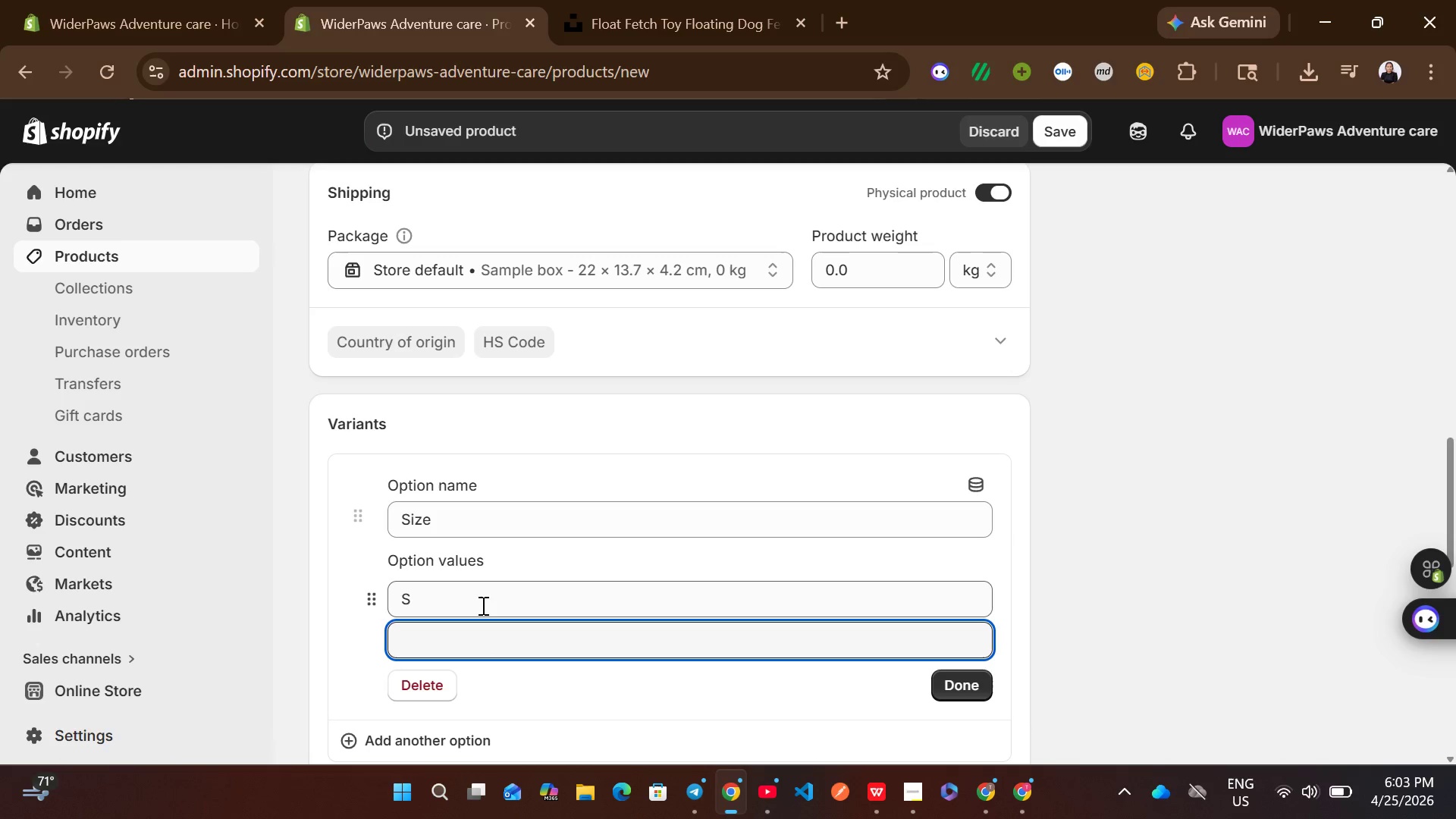 
key(Backspace)
 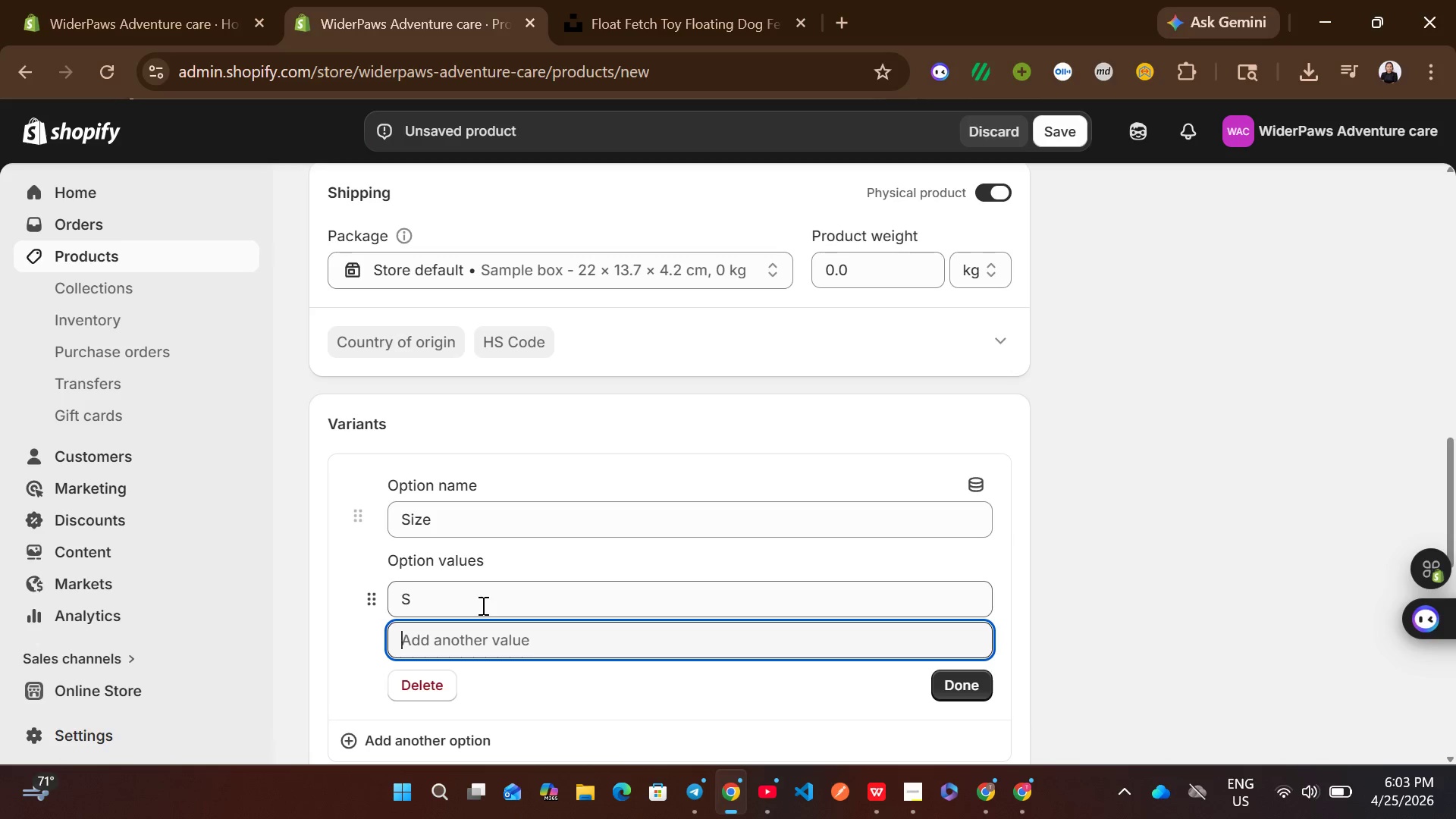 
key(Shift+M)
 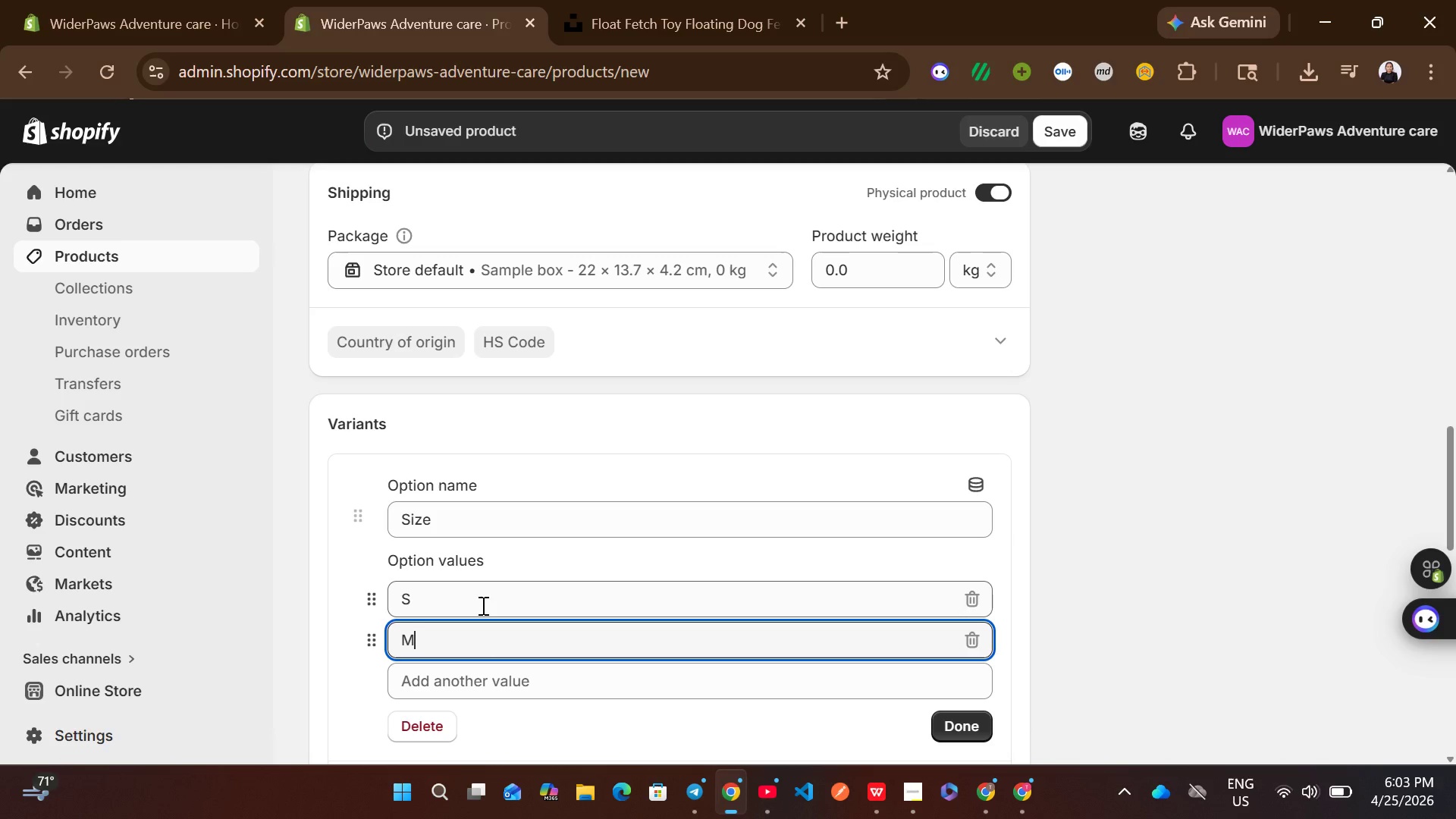 
key(Shift+Comma)
 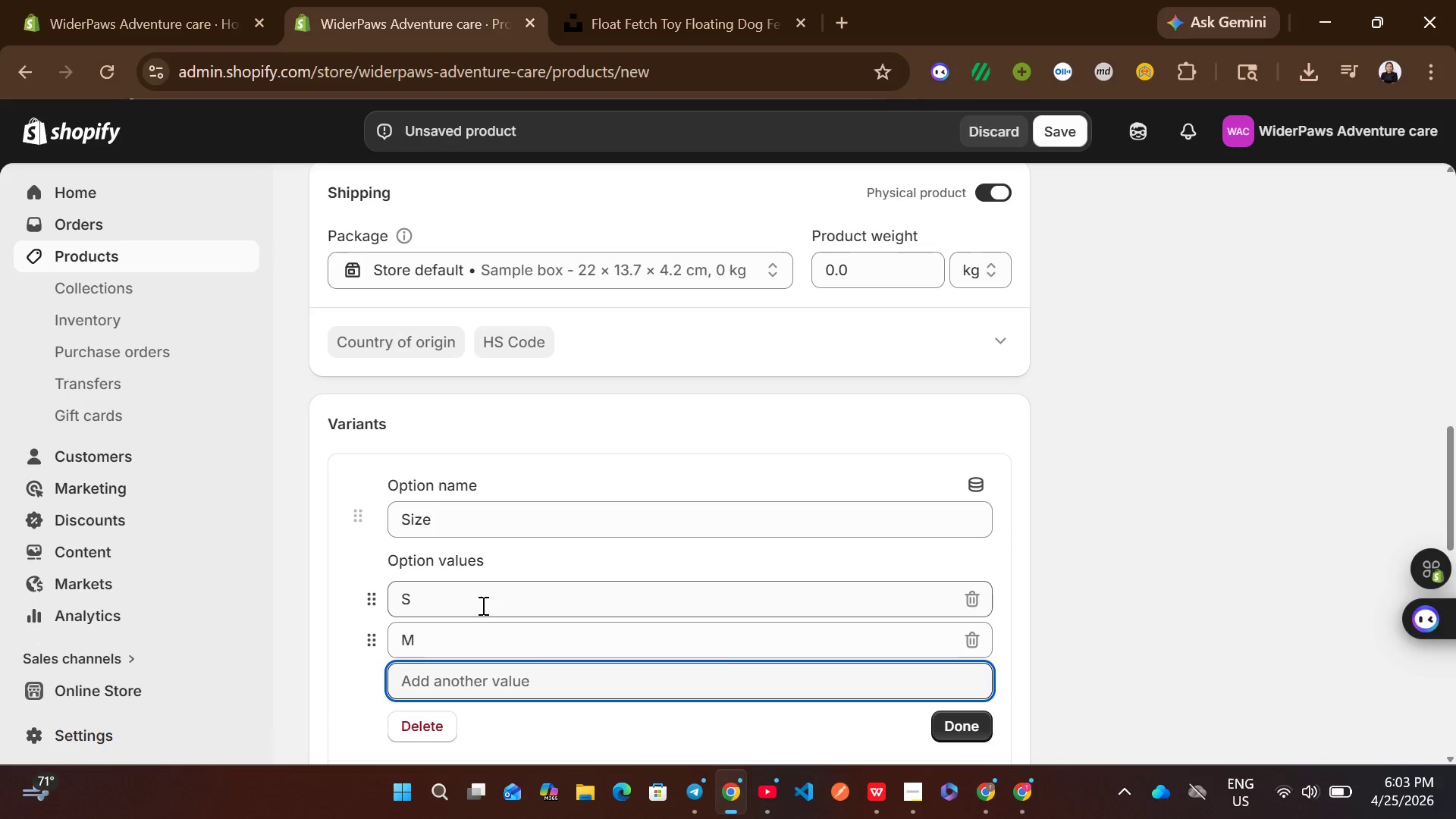 
key(Shift+L)
 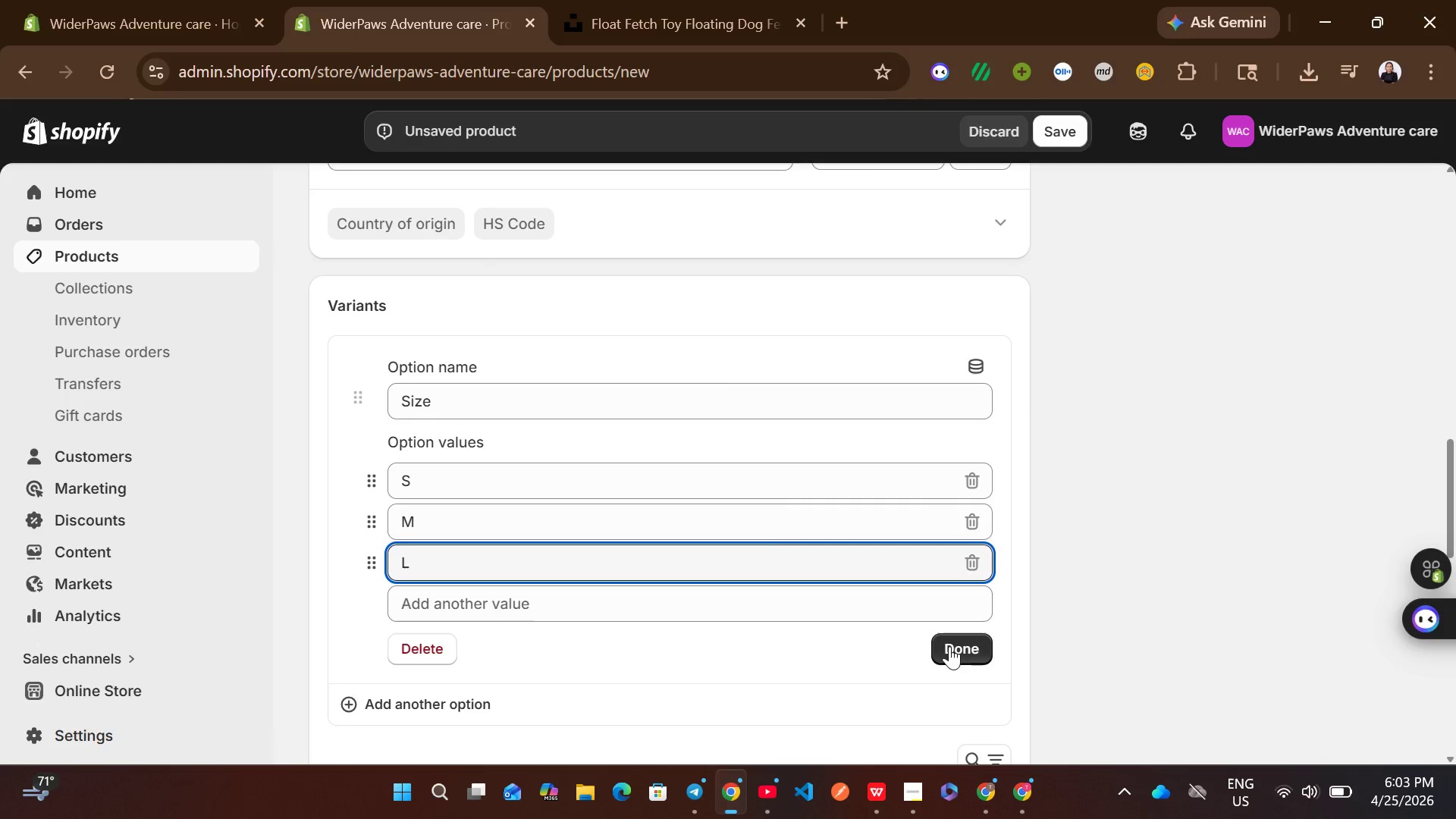 
left_click([971, 654])
 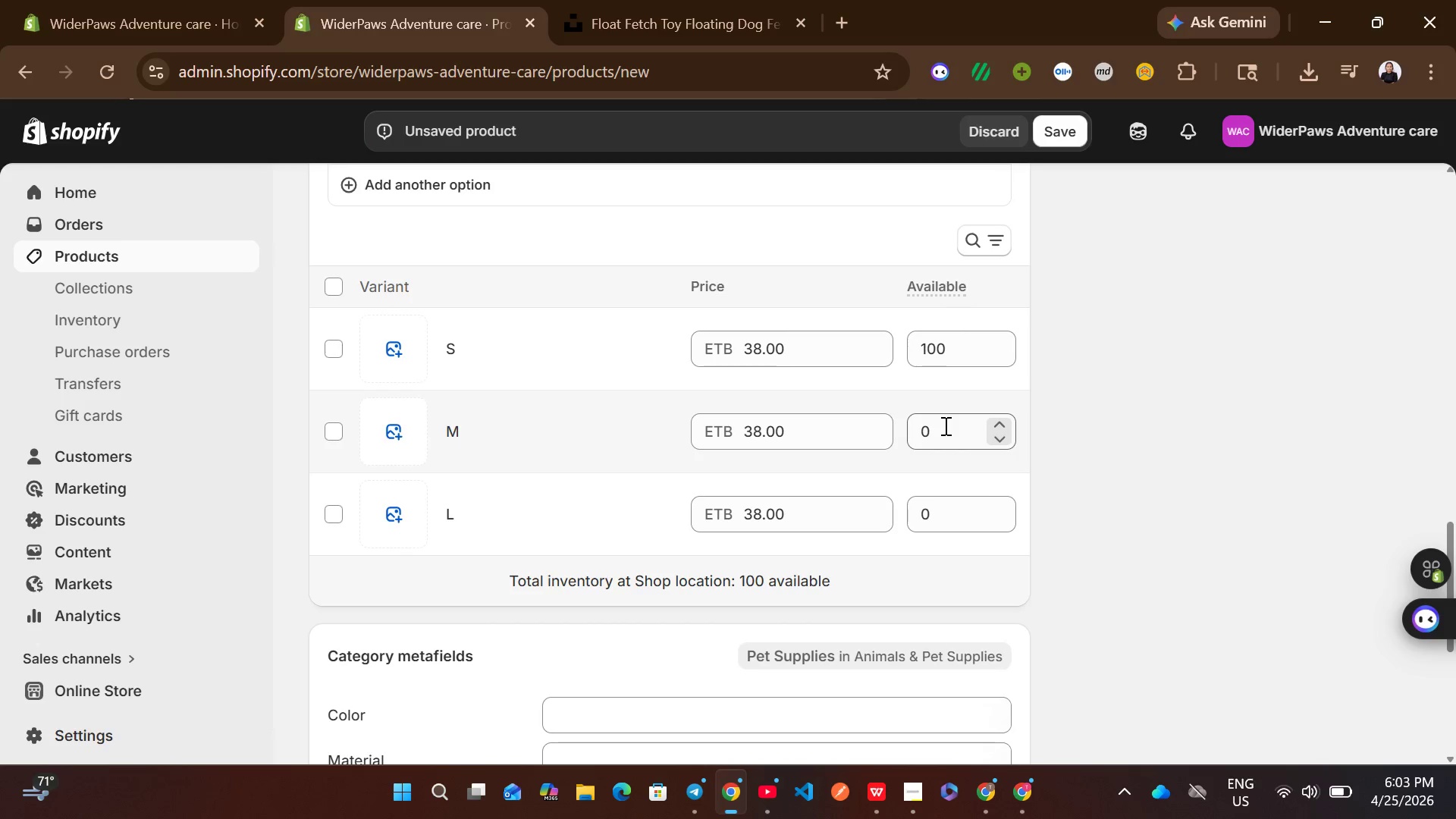 
left_click([940, 353])
 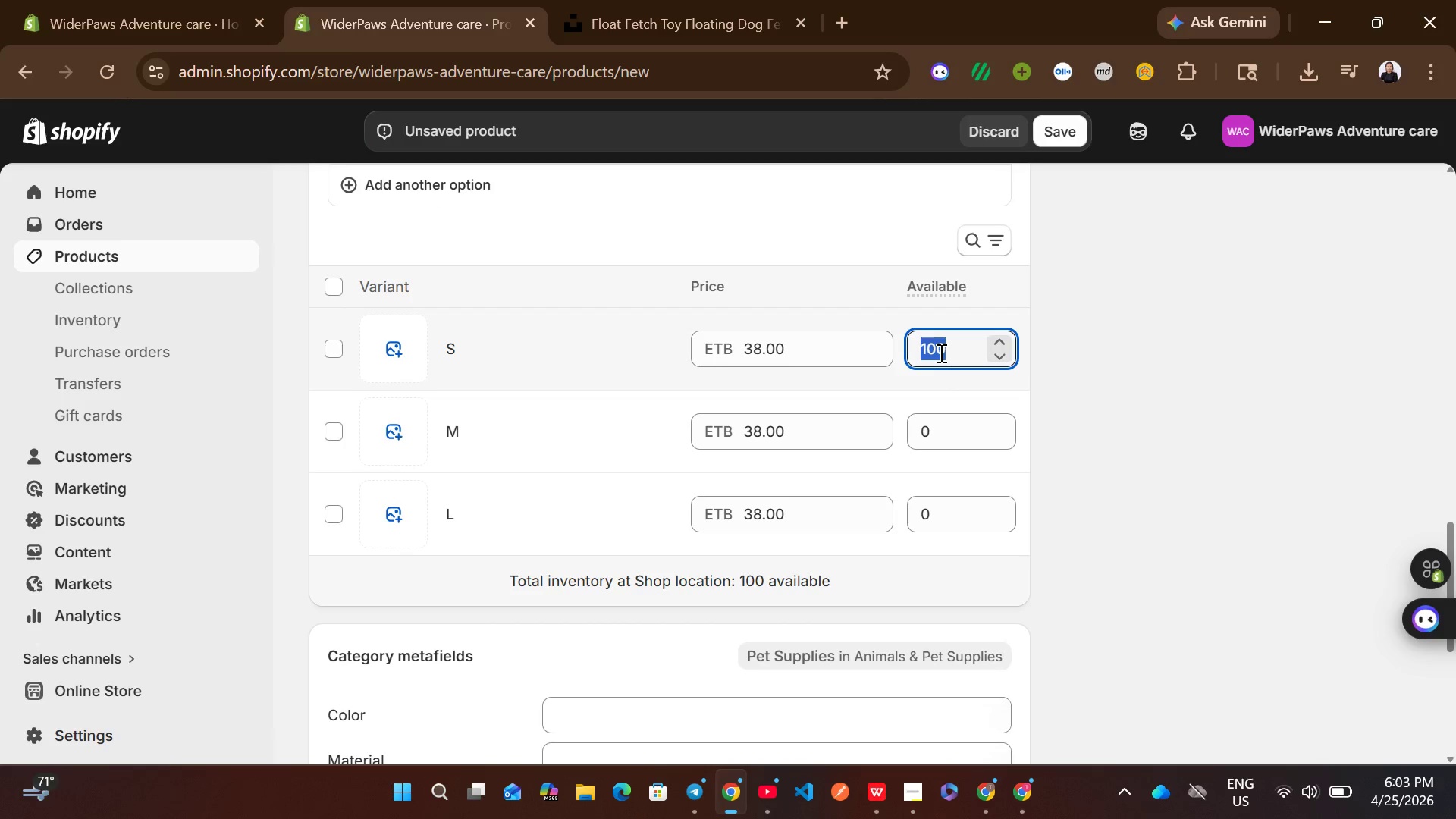 
type(10)
 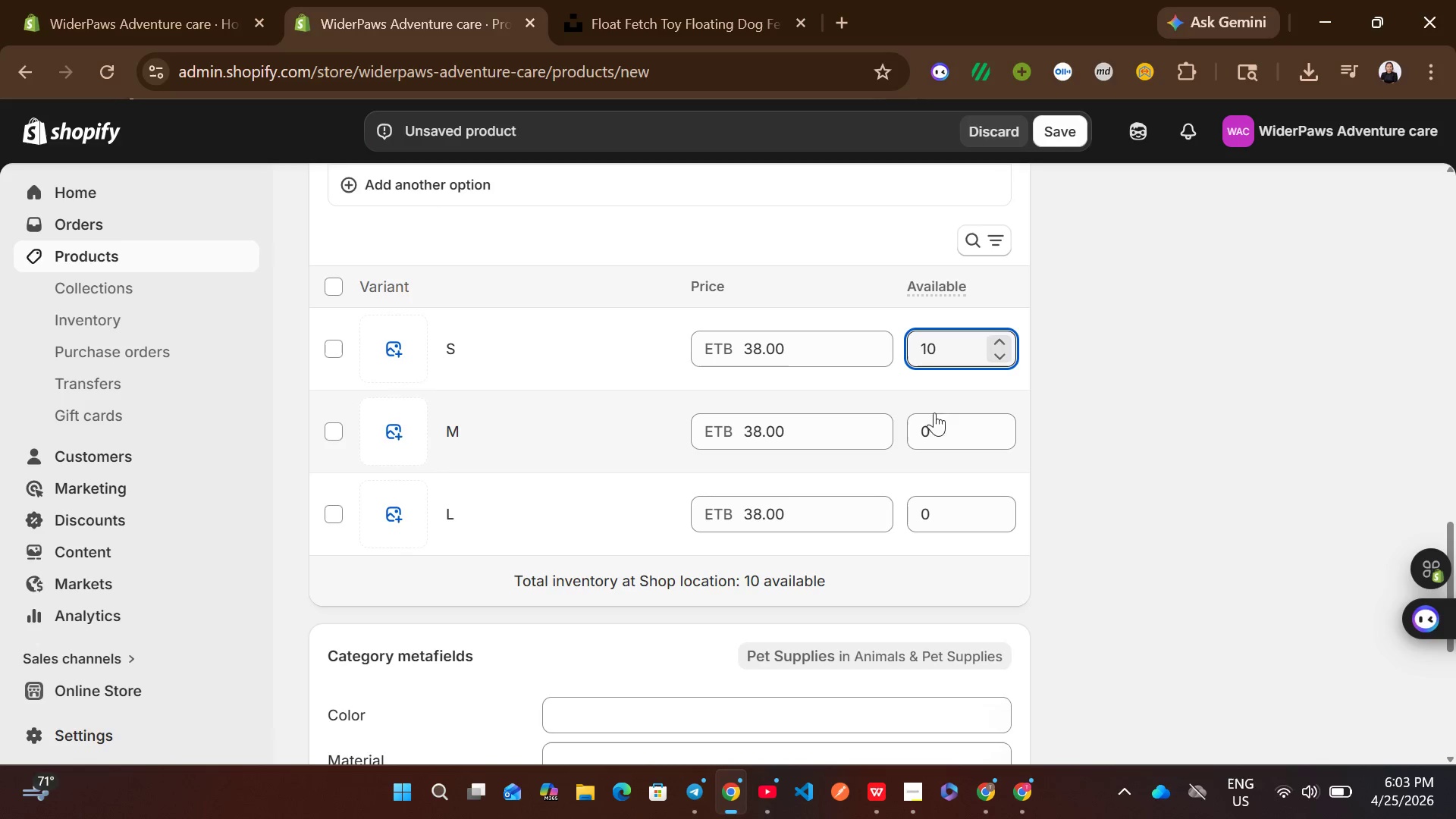 
left_click([932, 428])
 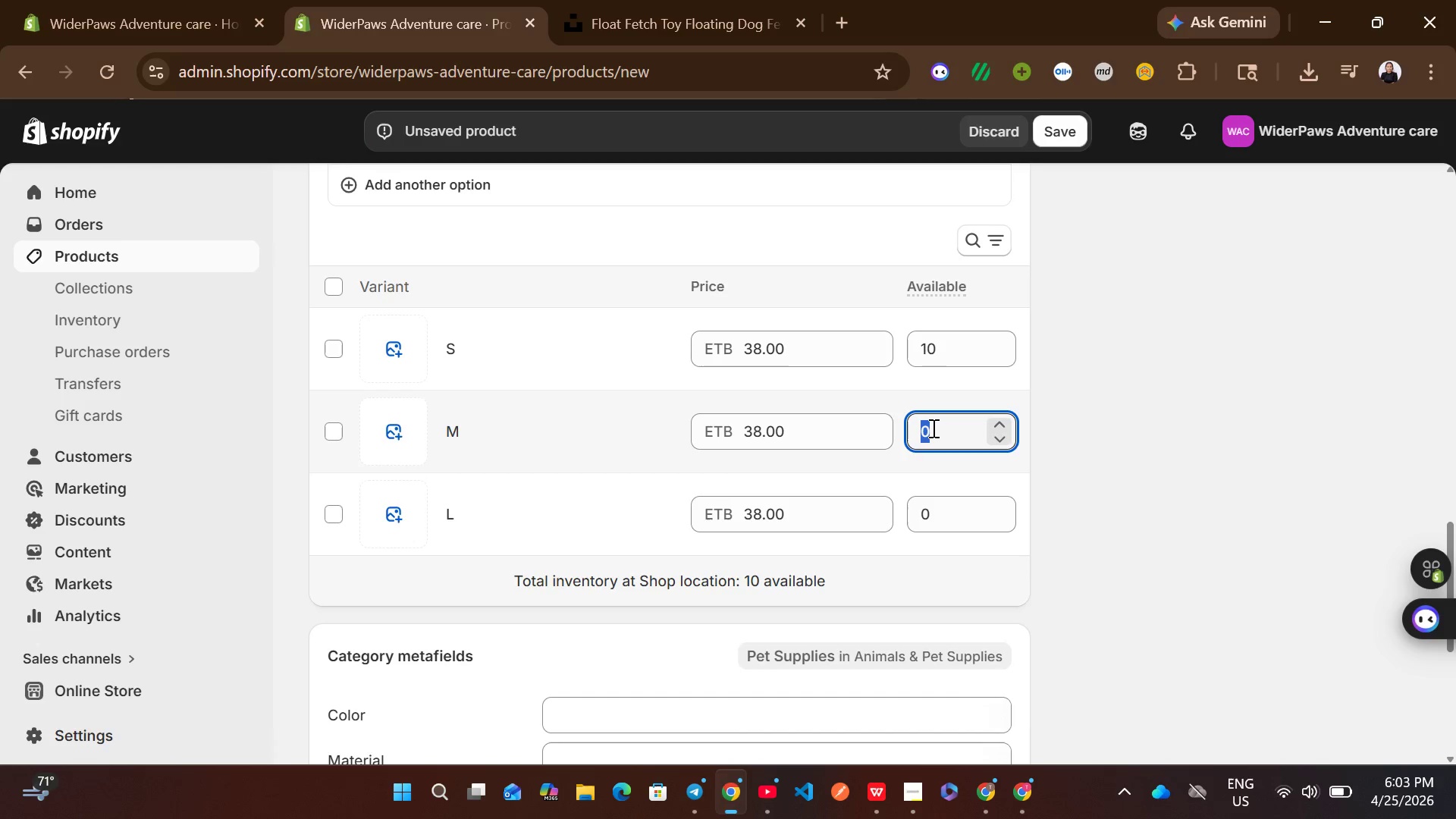 
type(20)
 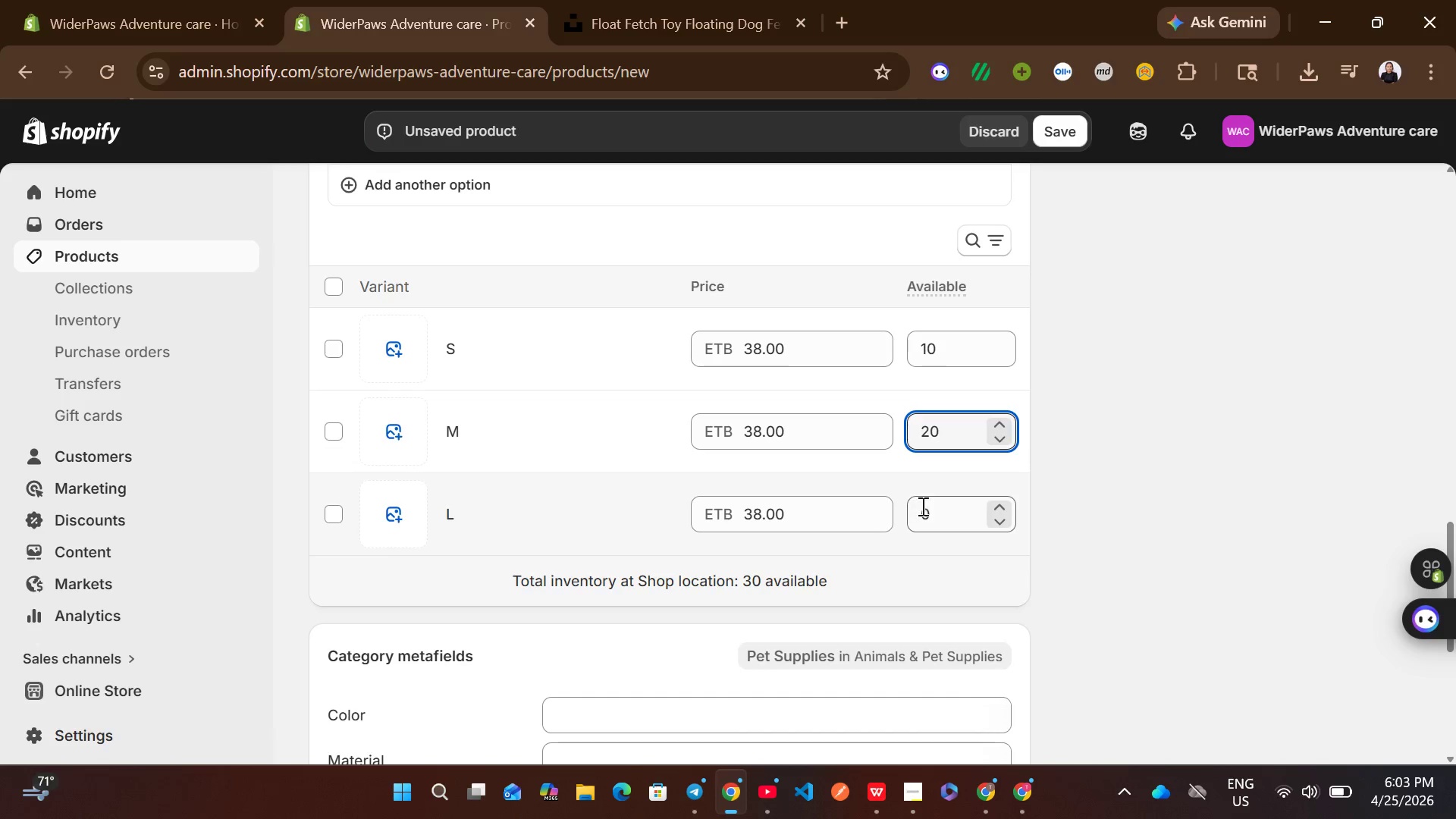 
left_click([927, 508])
 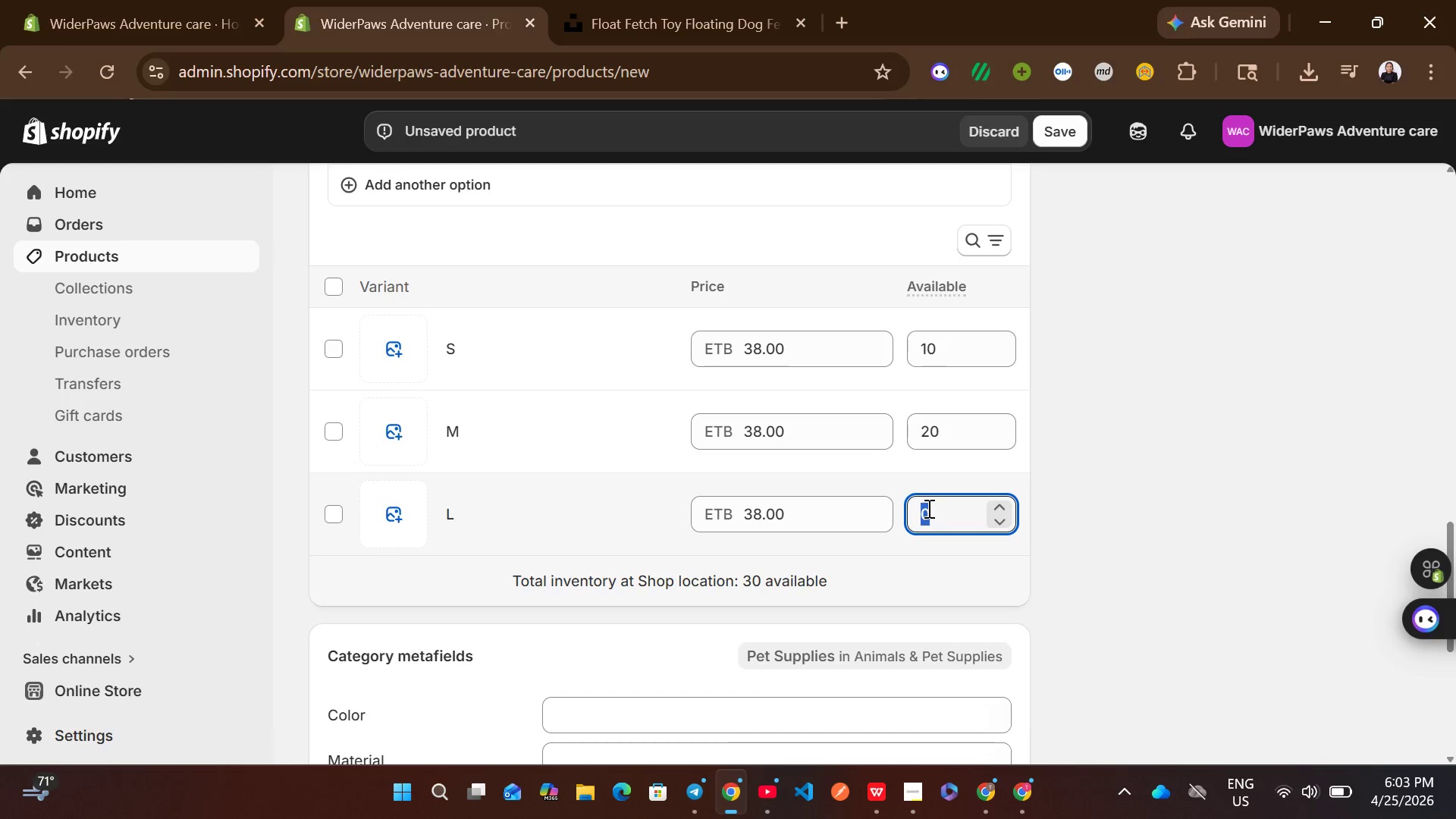 
type(70)
 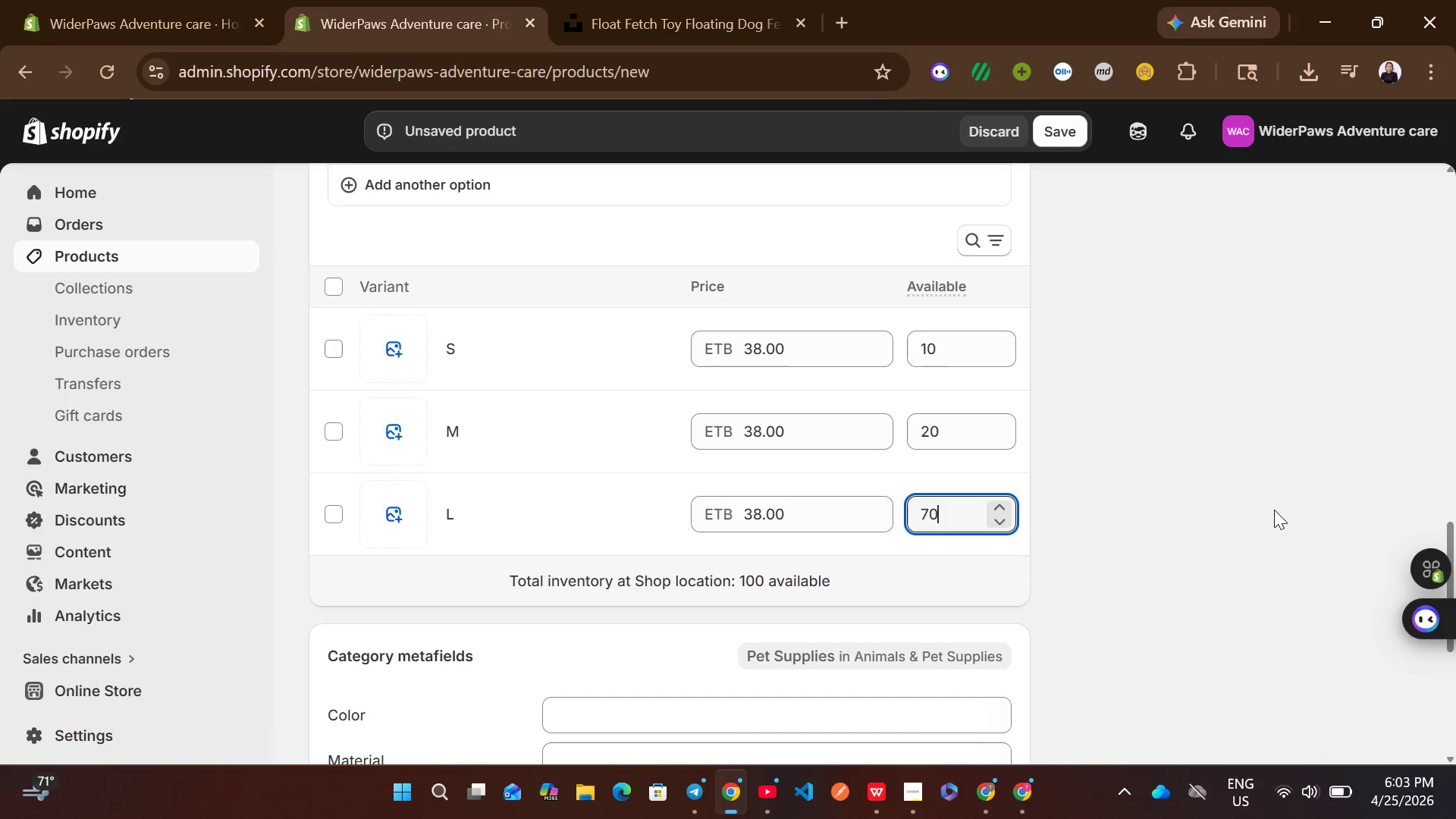 
left_click([1274, 510])
 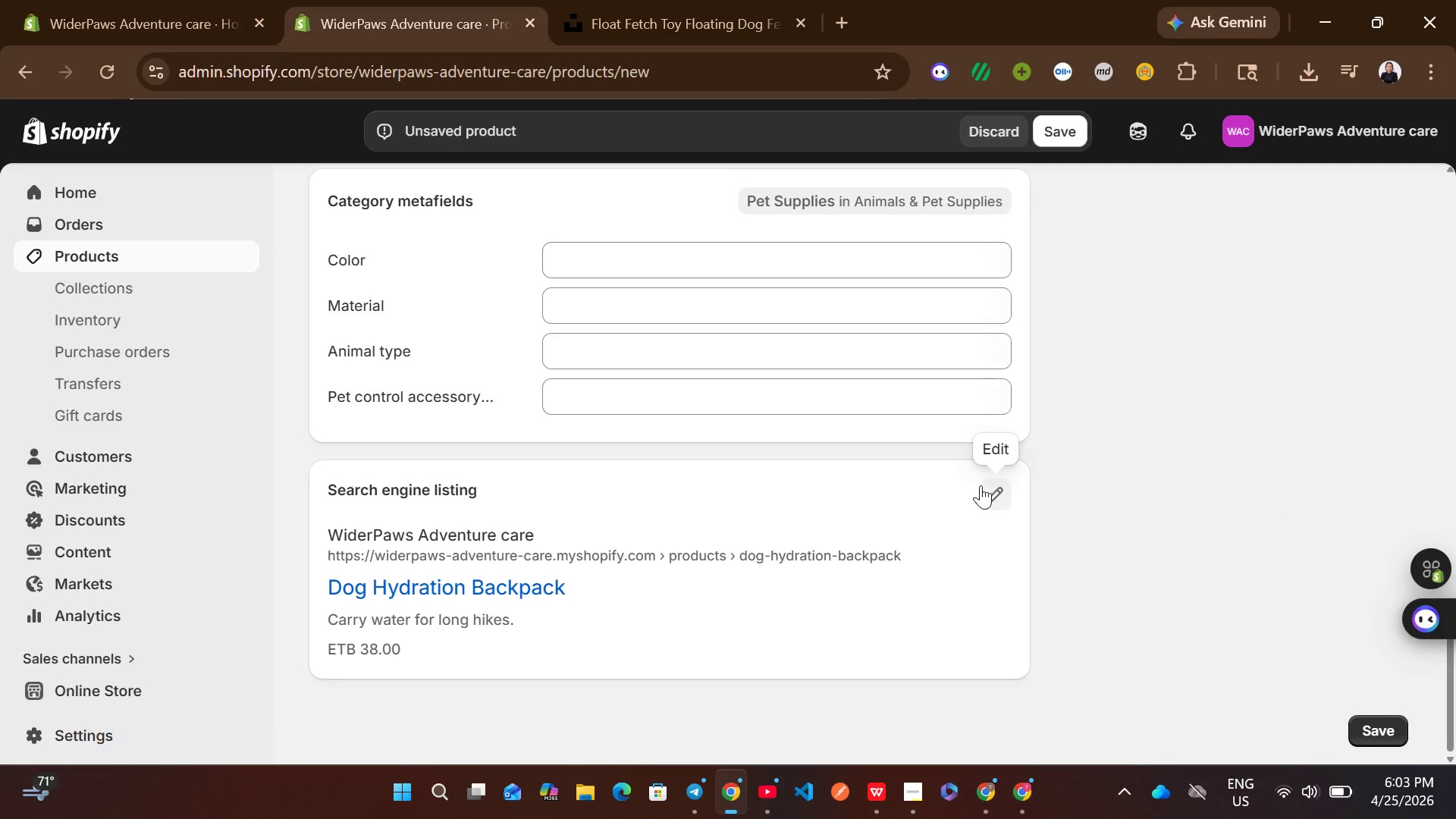 
left_click([980, 485])
 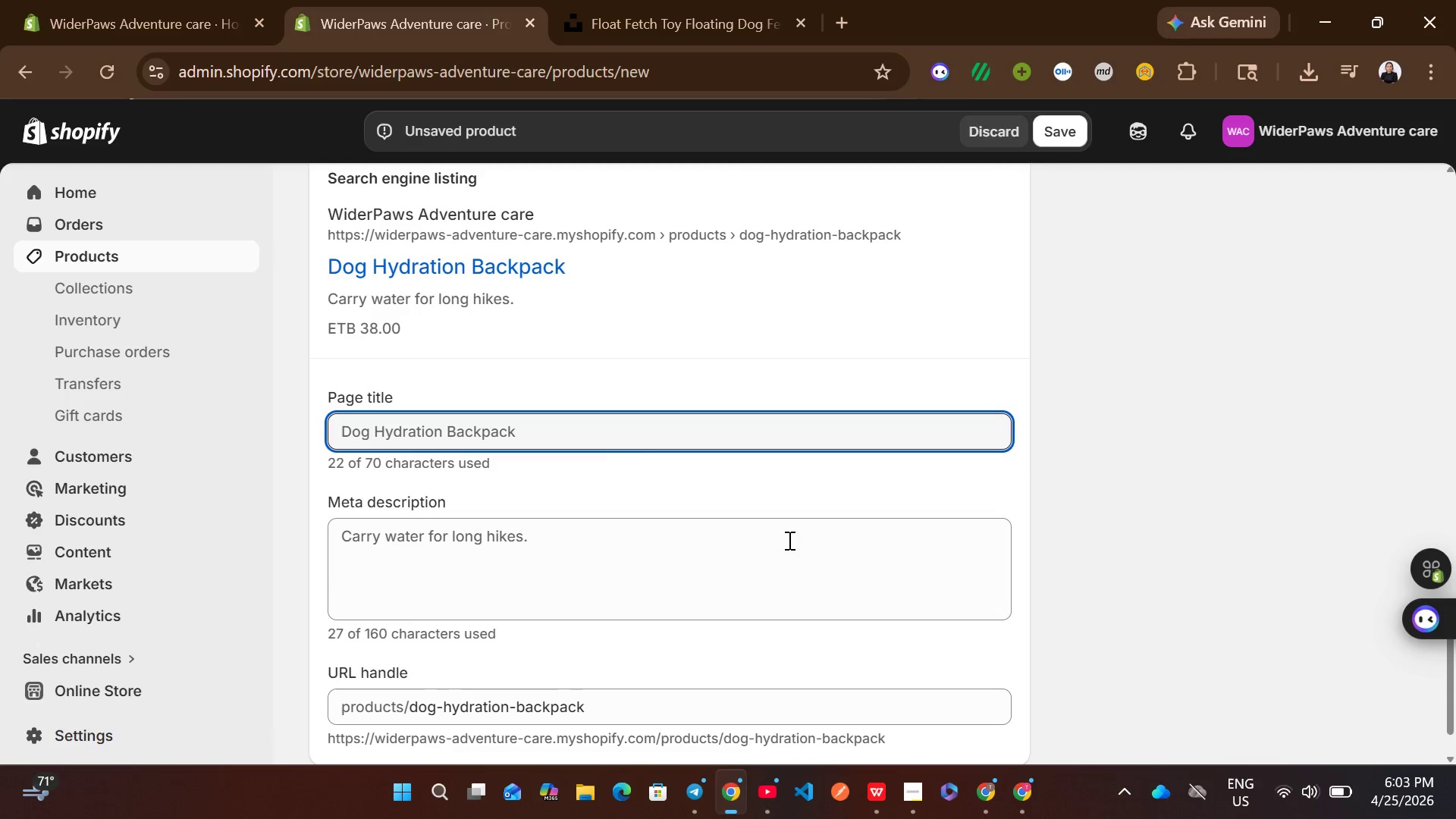 
left_click([598, 441])
 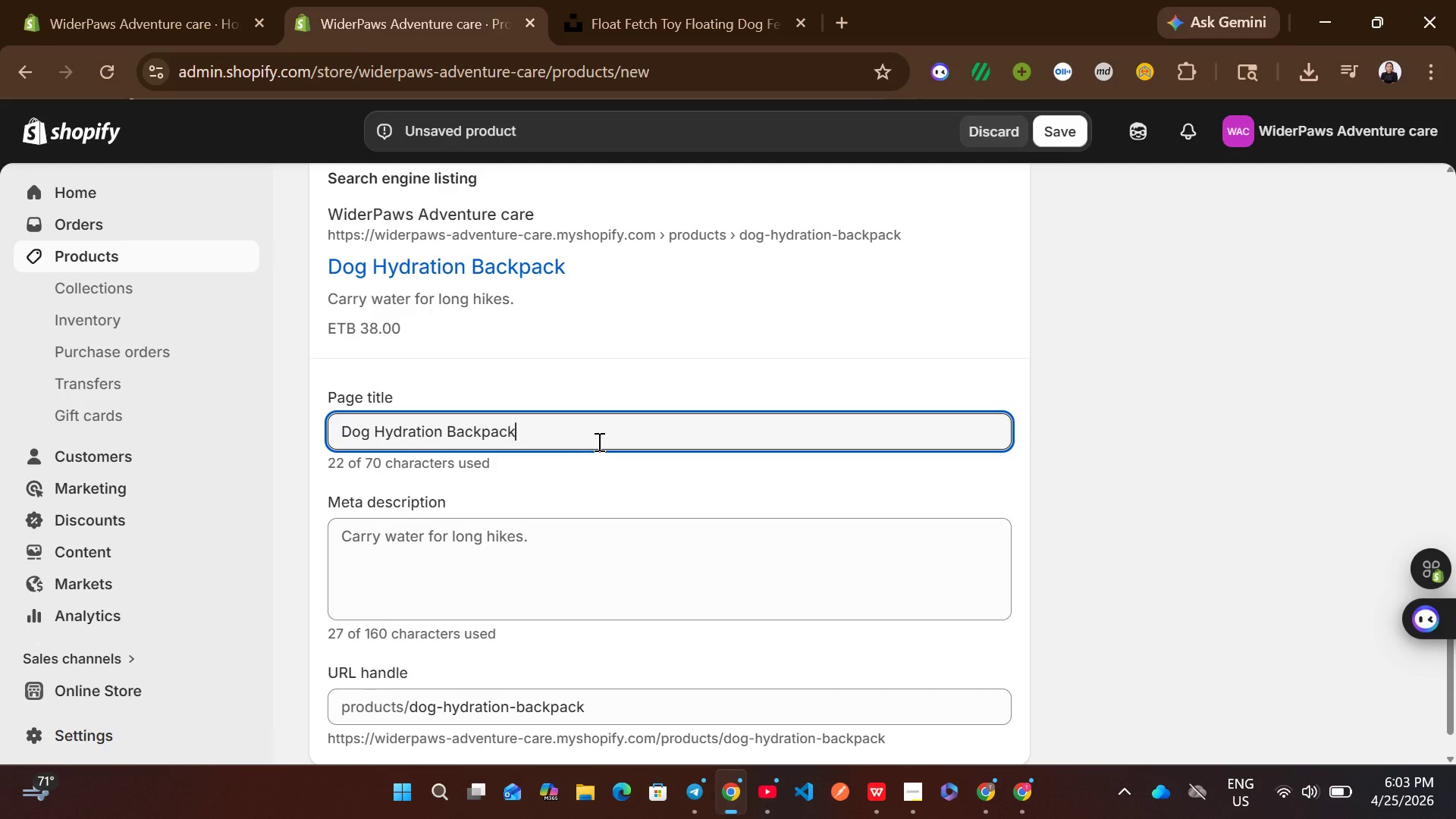 
key(Control+ControlLeft)
 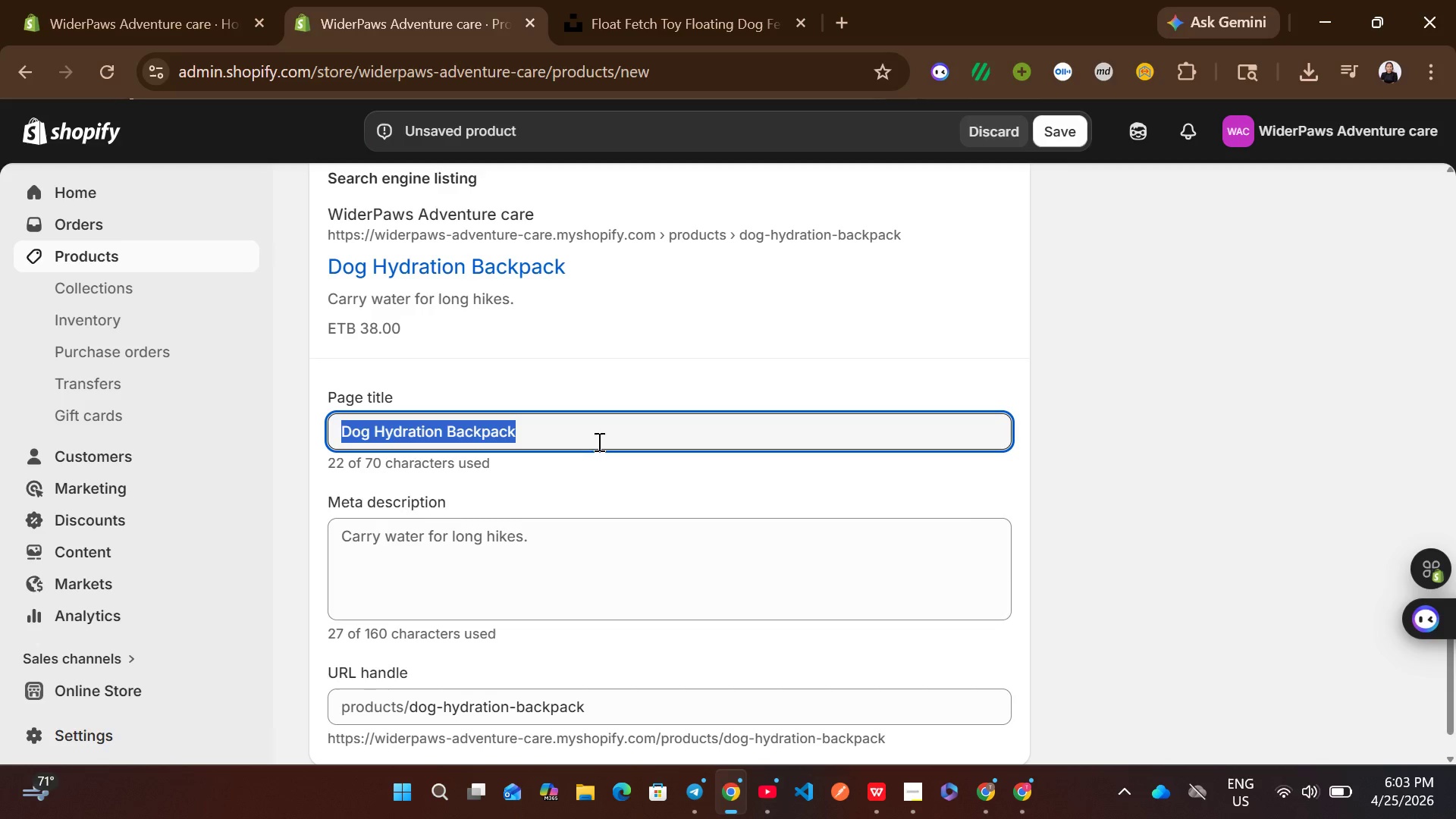 
key(Control+A)
 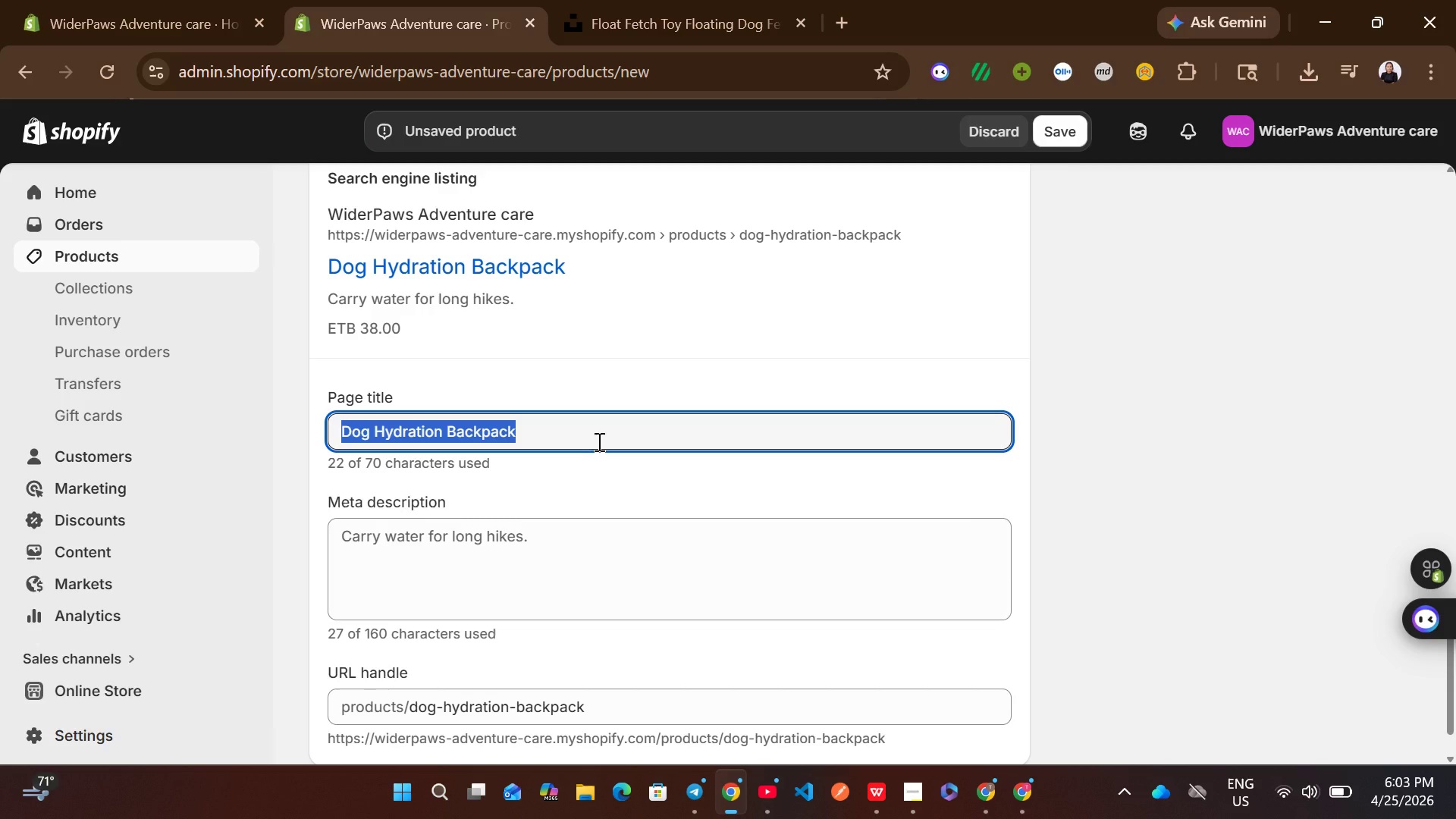 
wait(7.77)
 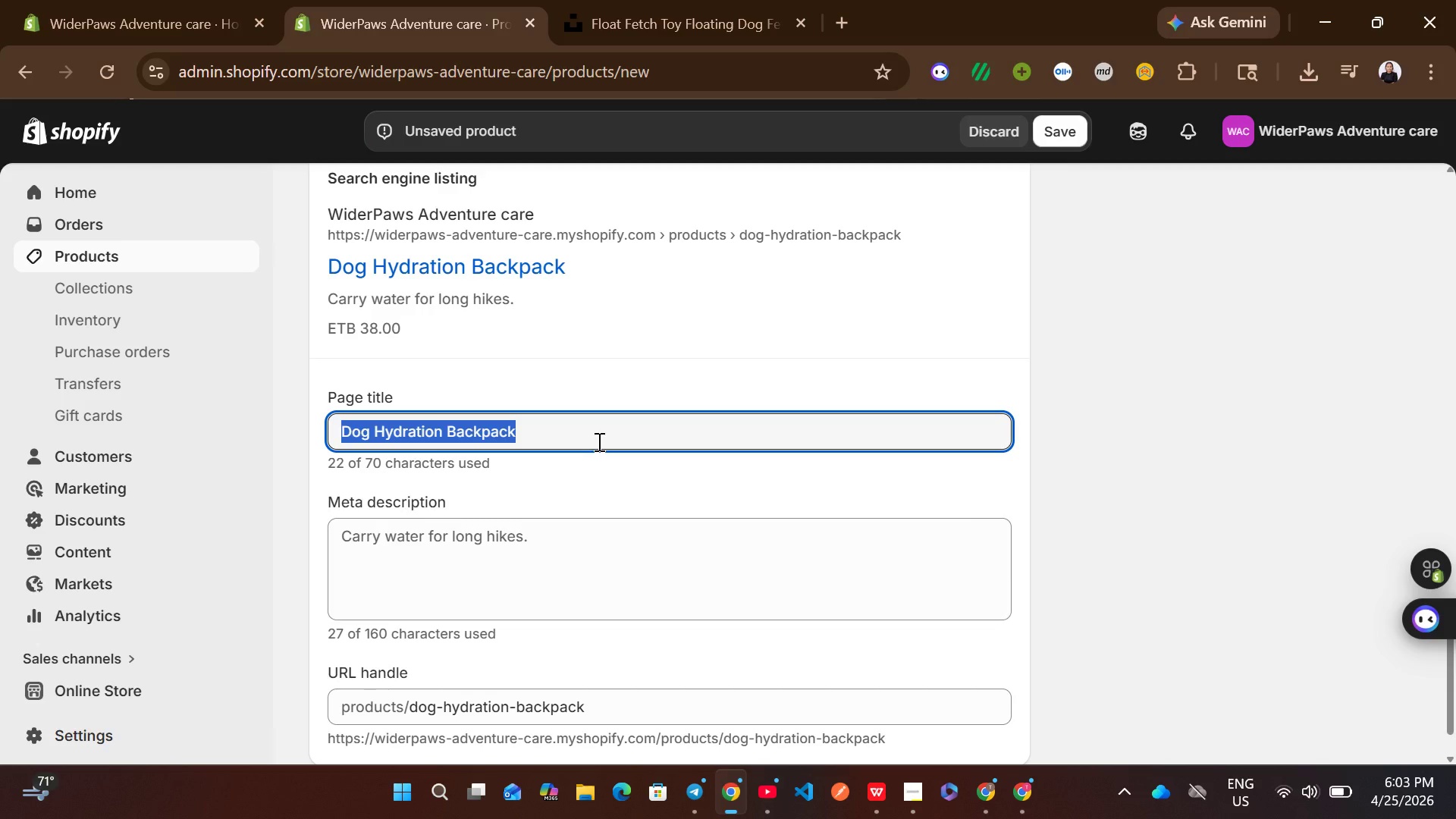 
type(Dog hy)
key(Backspace)
key(Backspace)
type(Hydration Backpack Hiking Gear)
 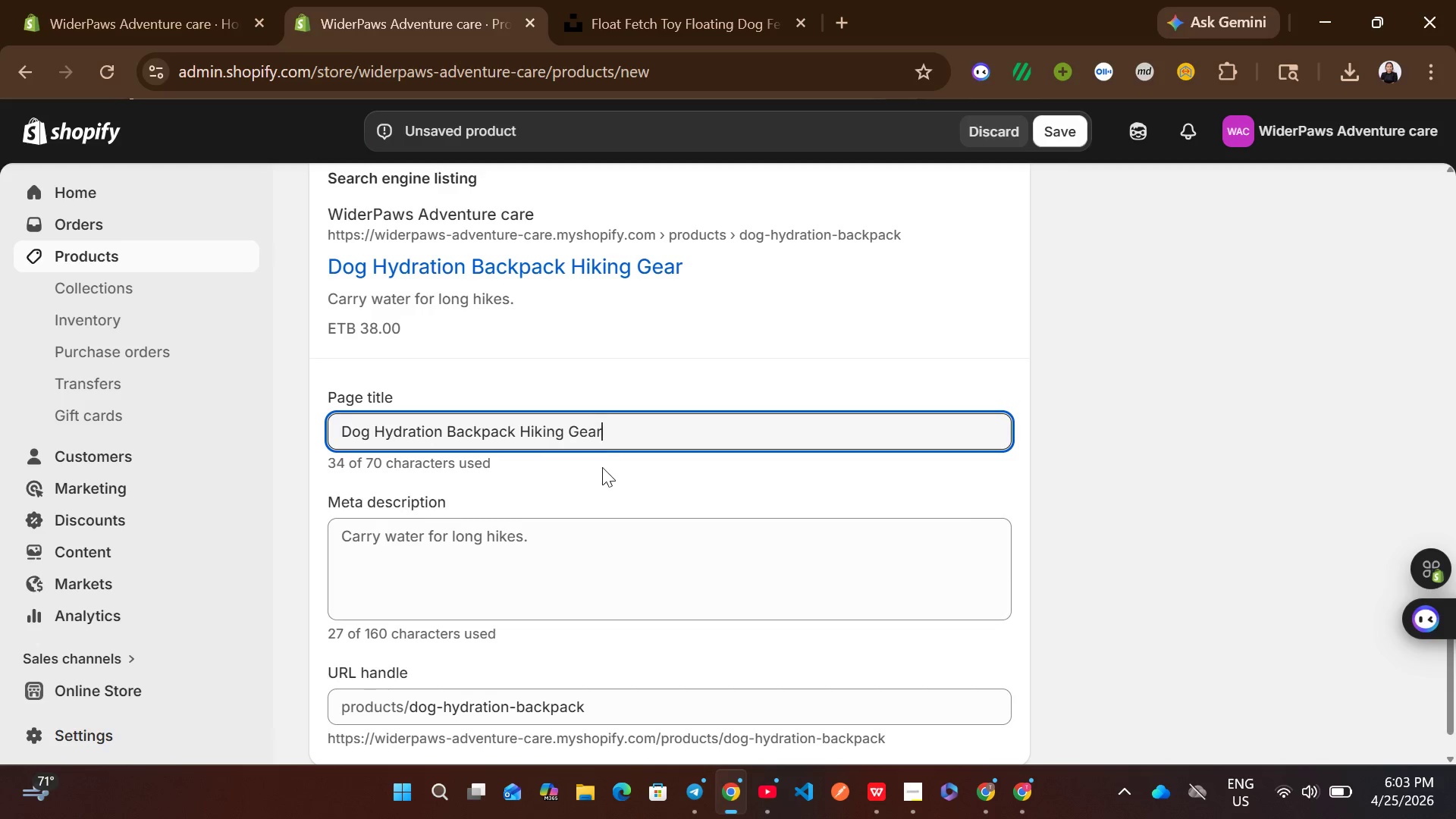 
left_click([607, 552])
 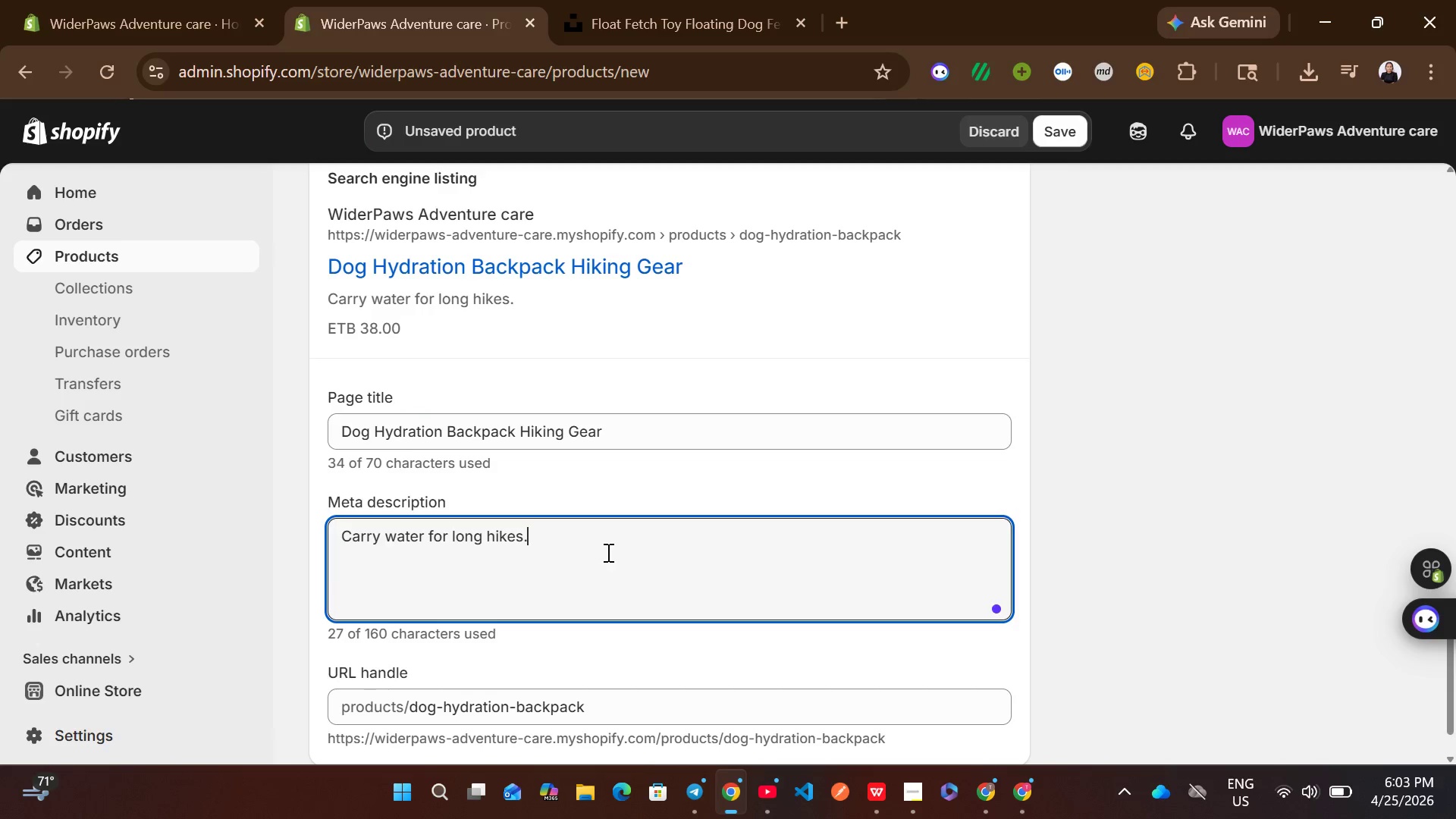 
key(Control+ControlLeft)
 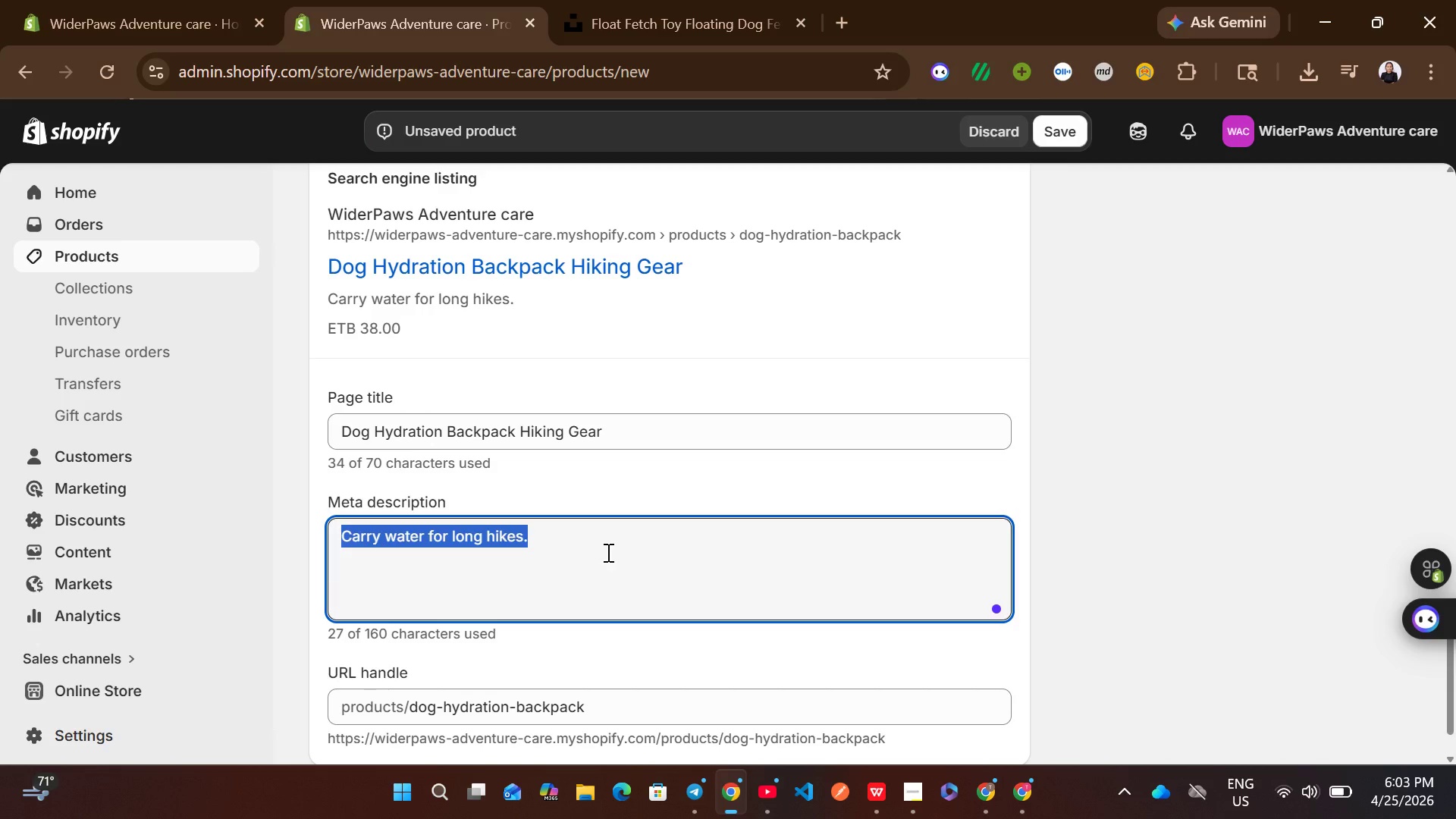 
key(Control+A)
 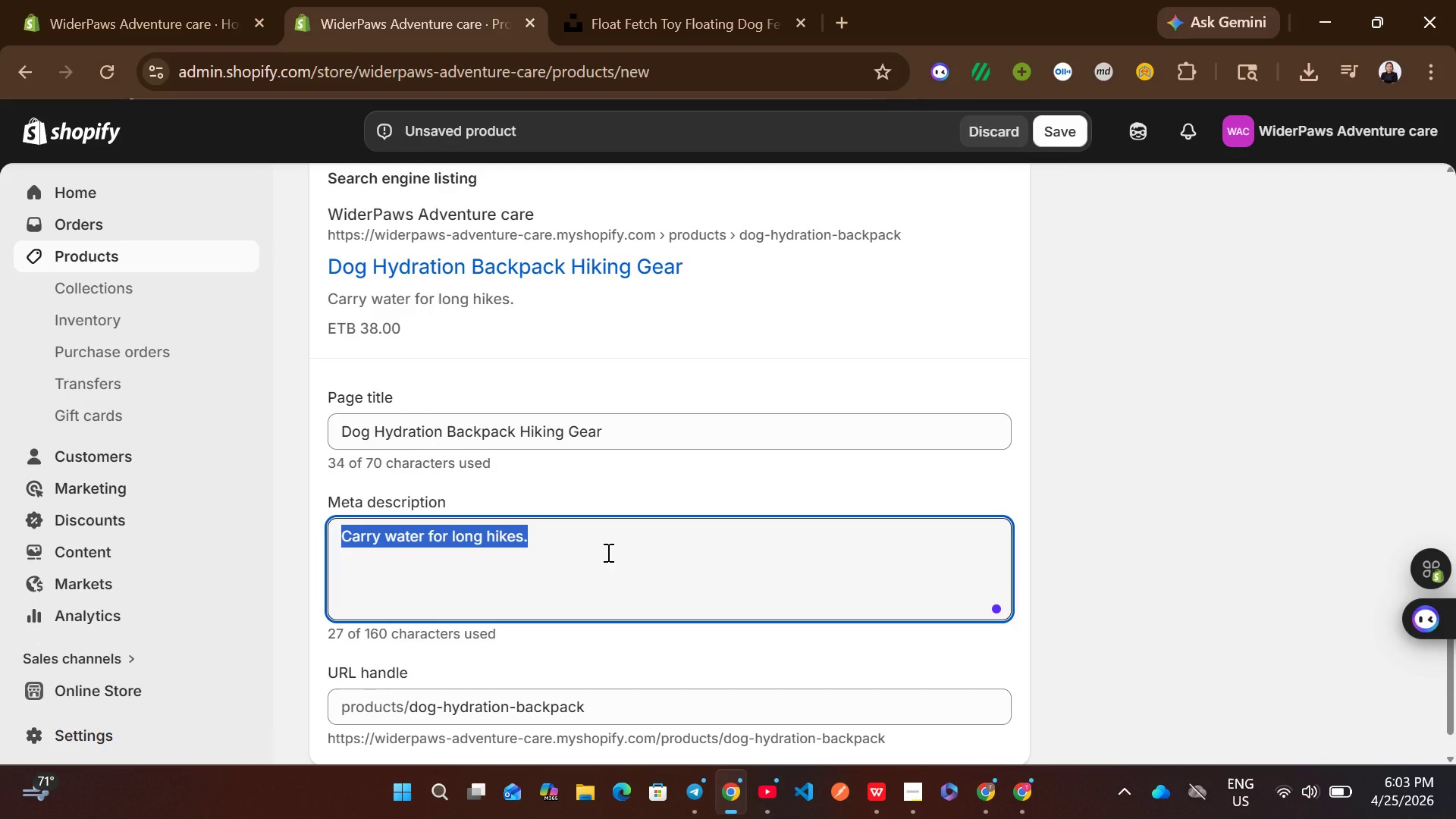 
wait(6.64)
 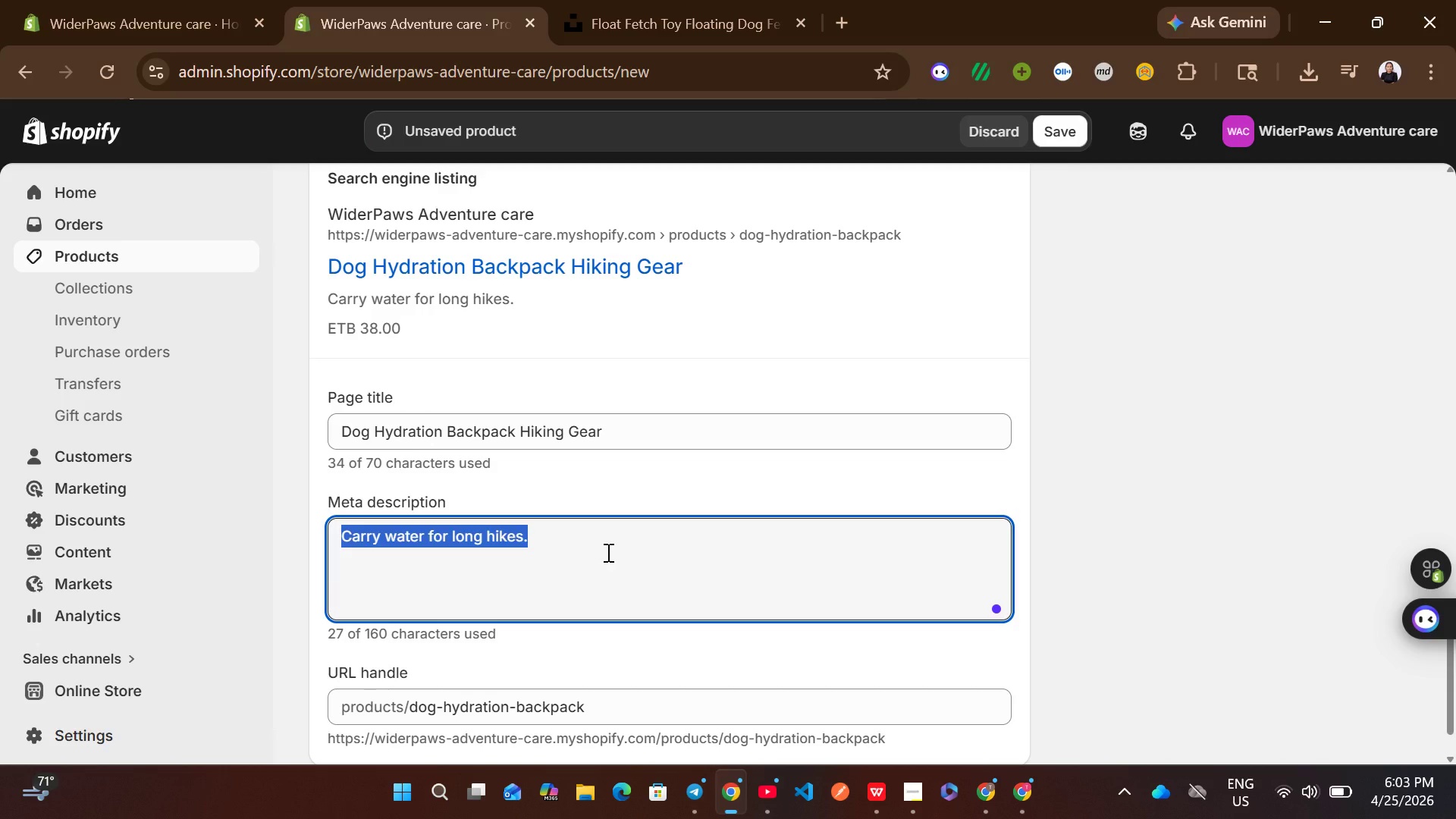 
type(Keep your dog hydrated on long trails.)
 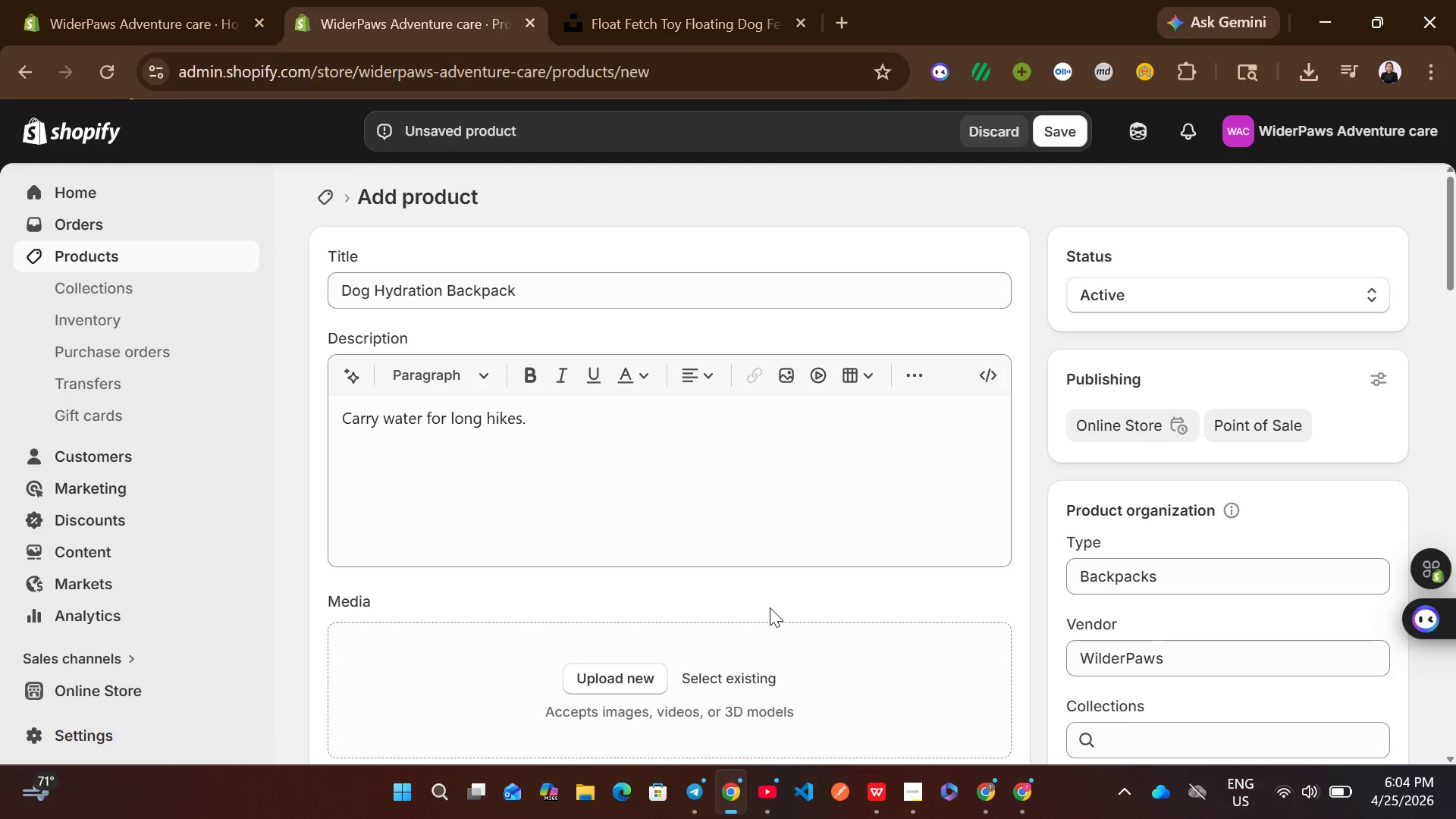 
wait(5.45)
 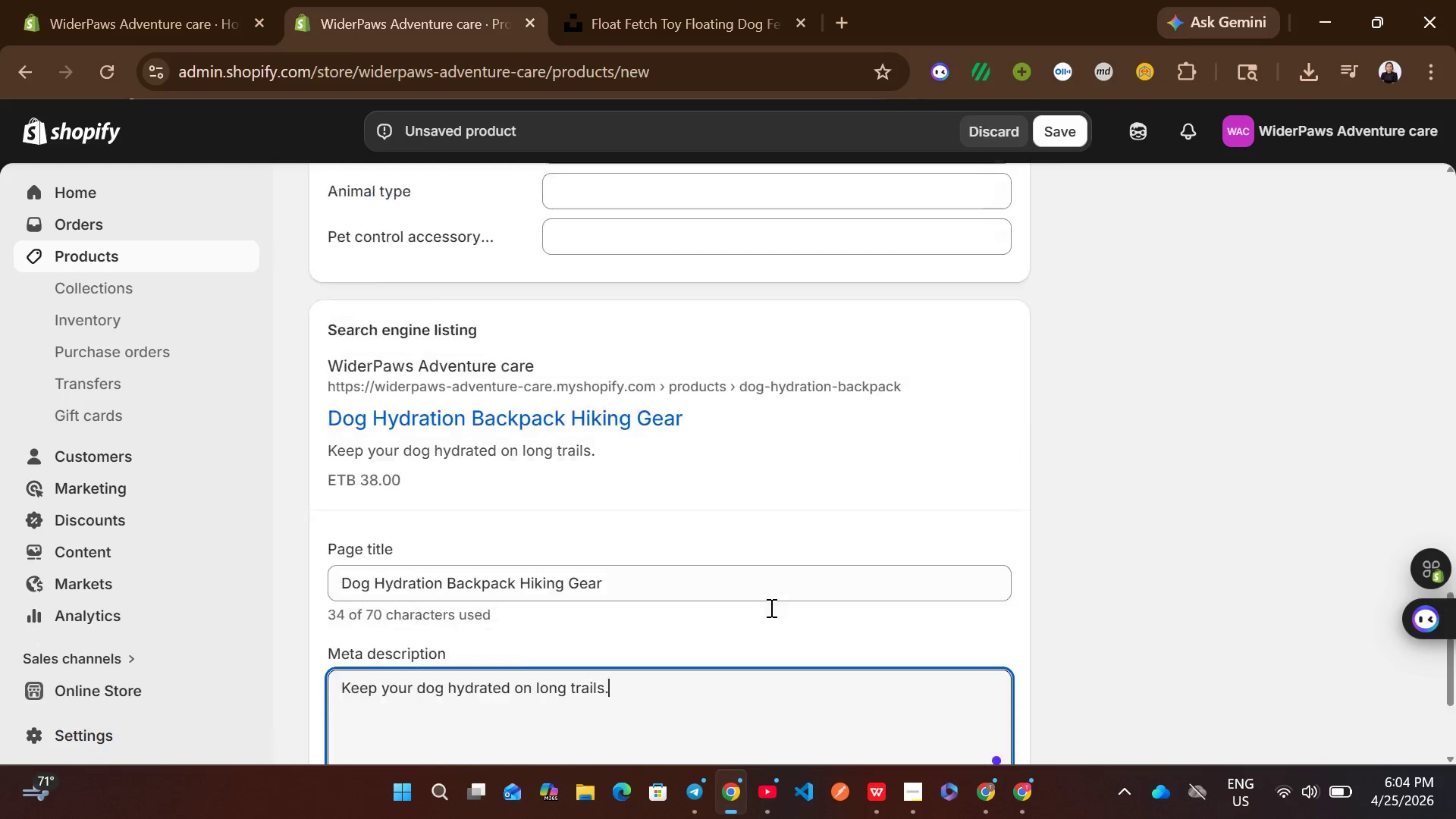 
left_click([555, 277])
 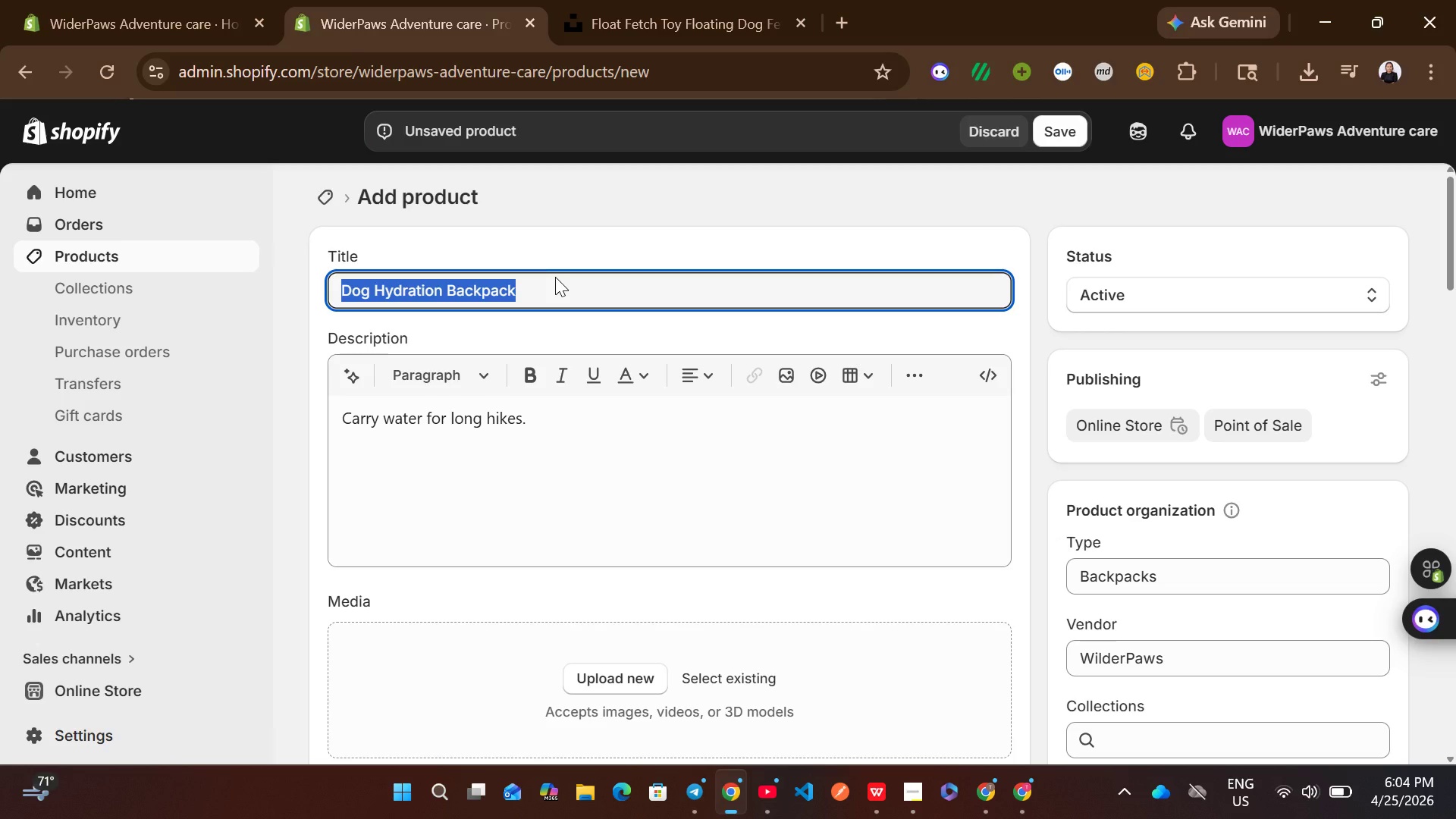 
key(Control+C)
 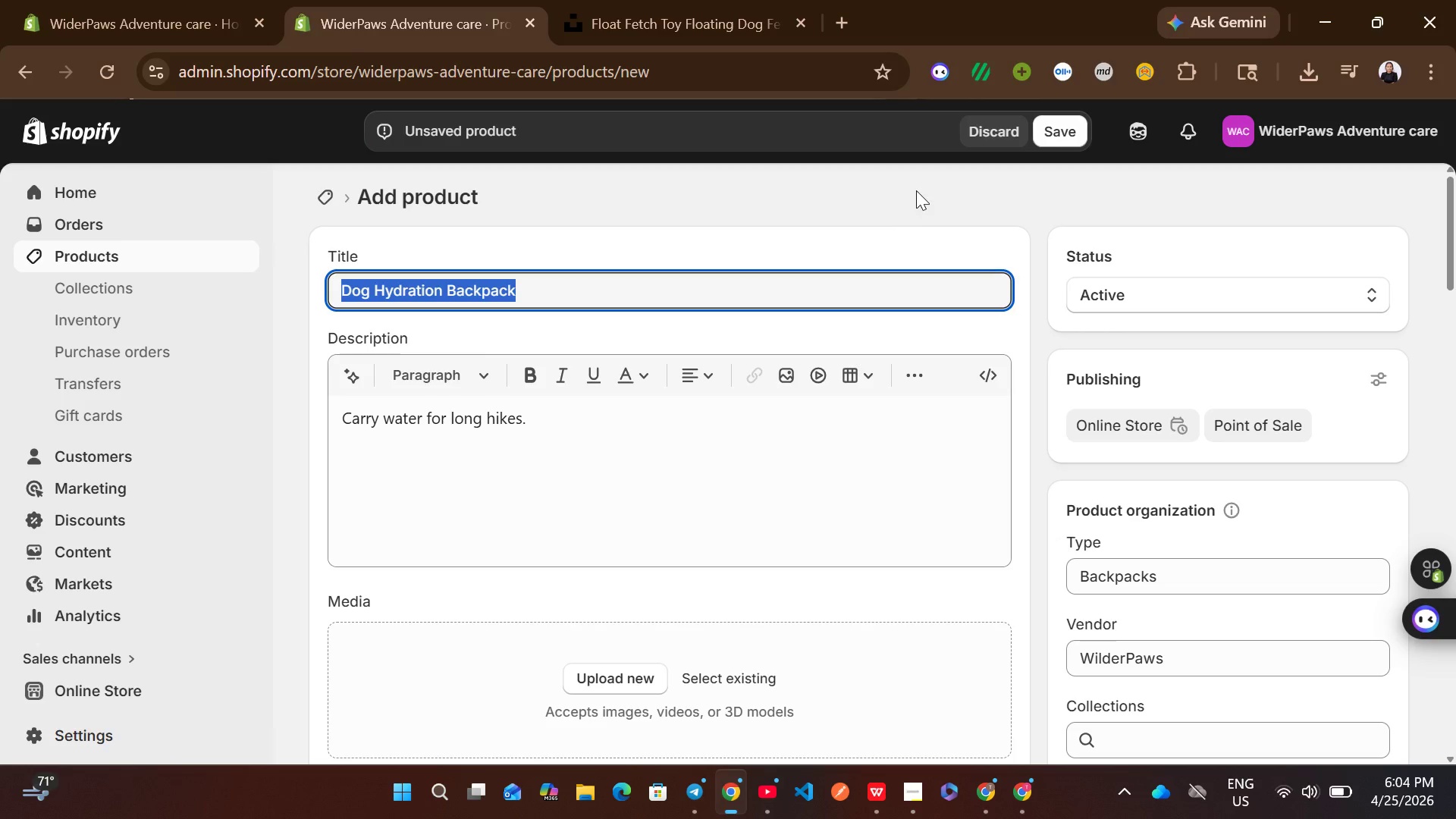 
left_click([917, 188])
 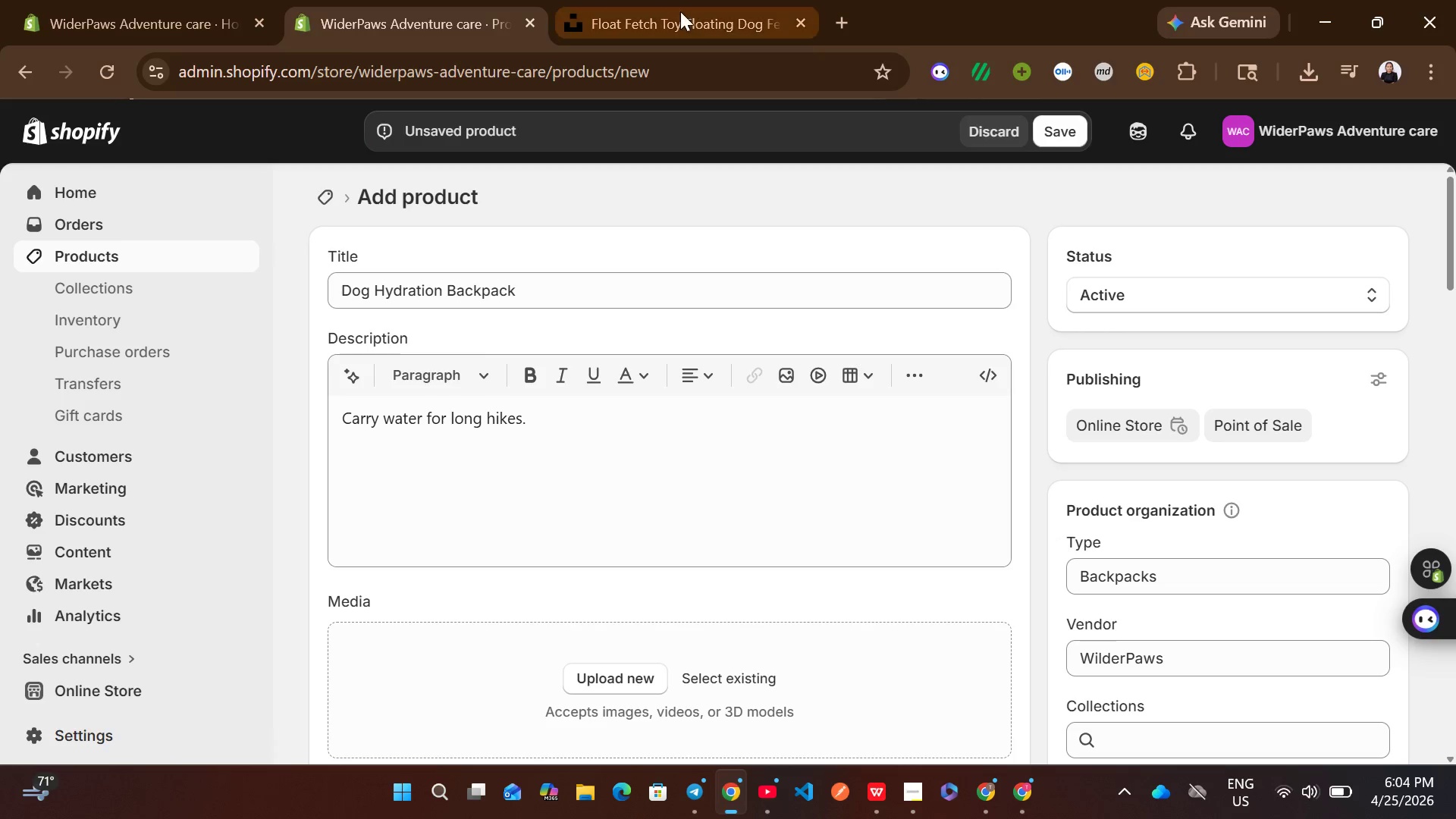 
left_click([680, 11])
 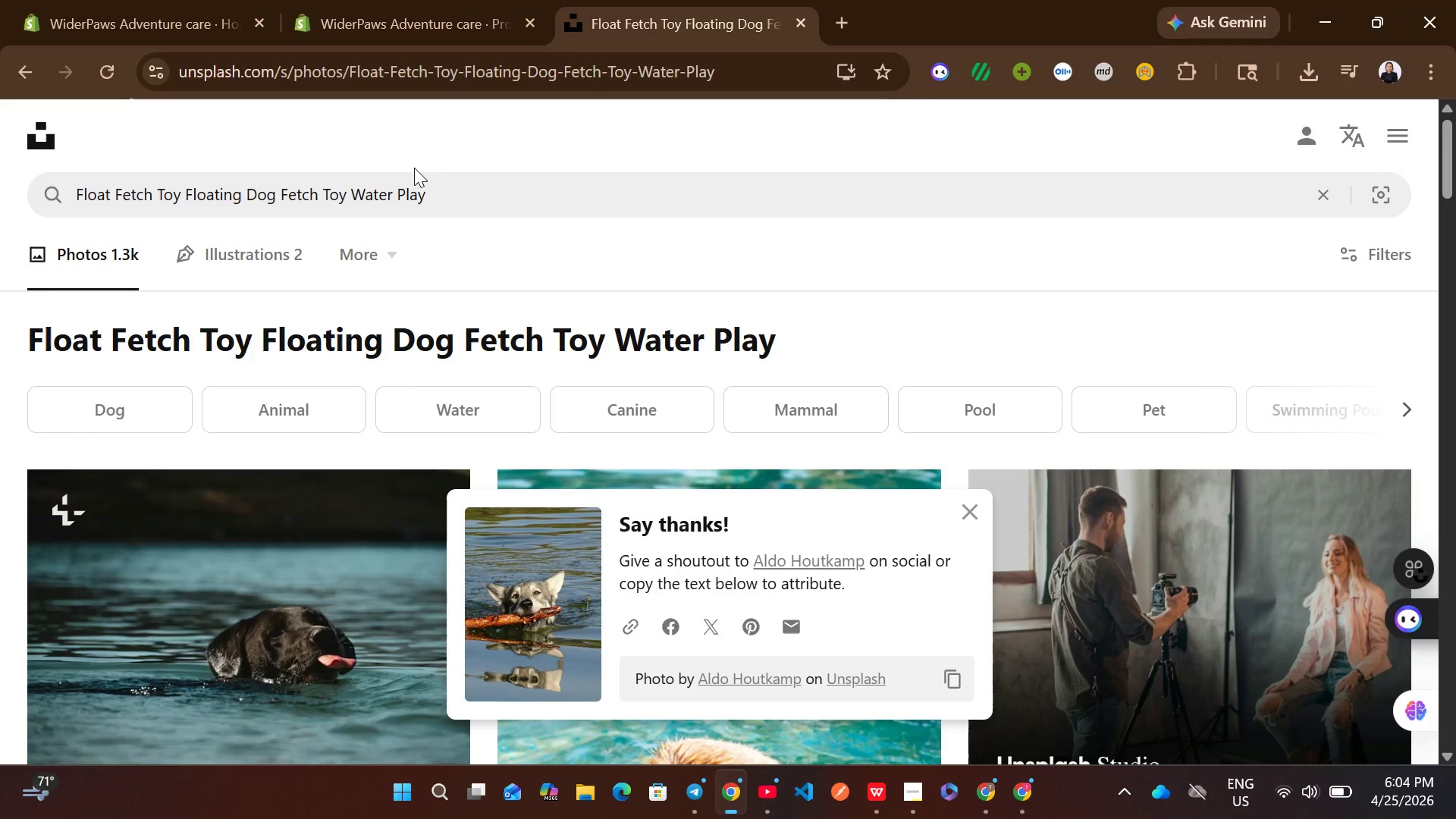 
left_click([414, 187])
 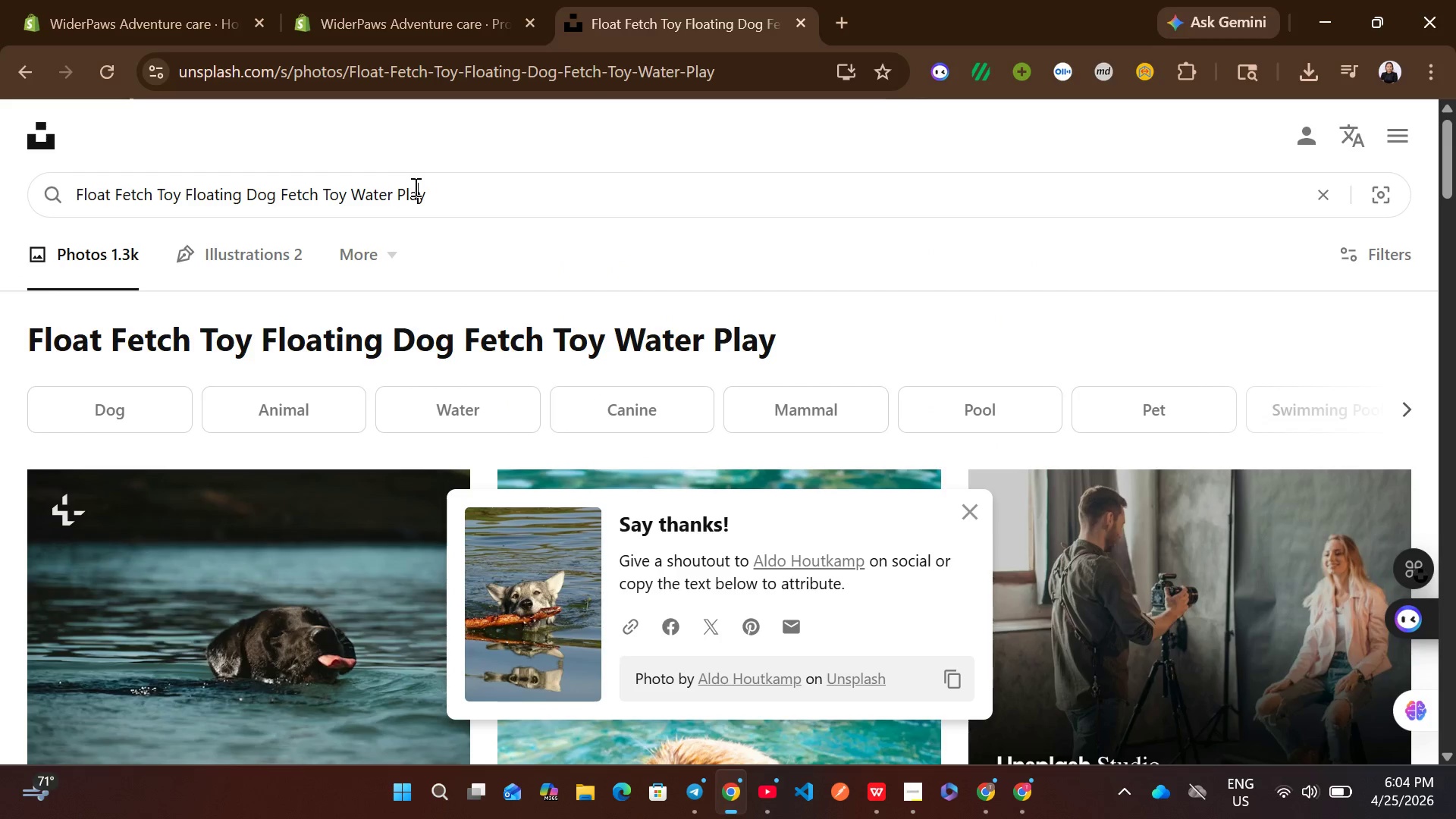 
key(Control+A)
 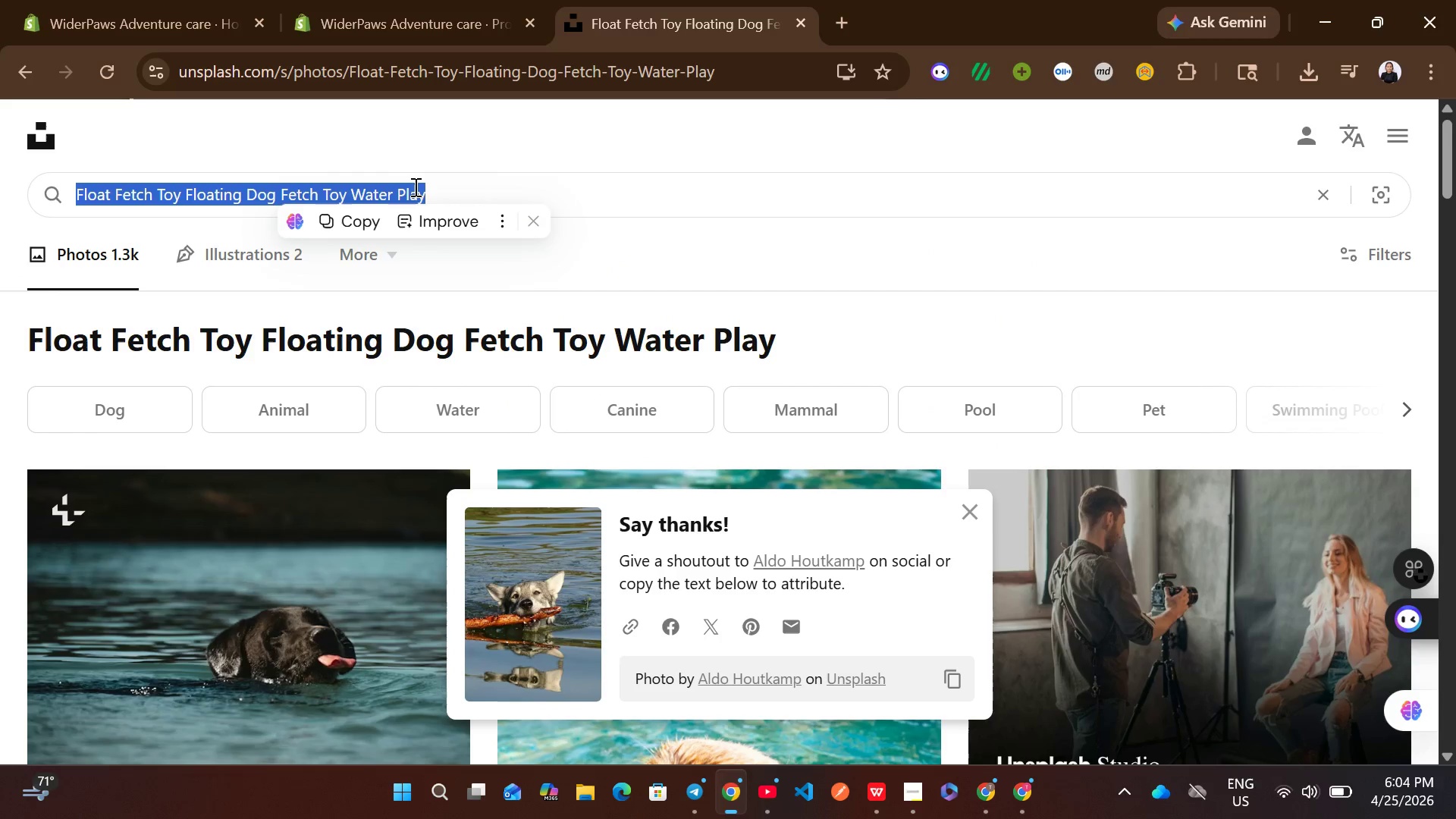 
key(V)
 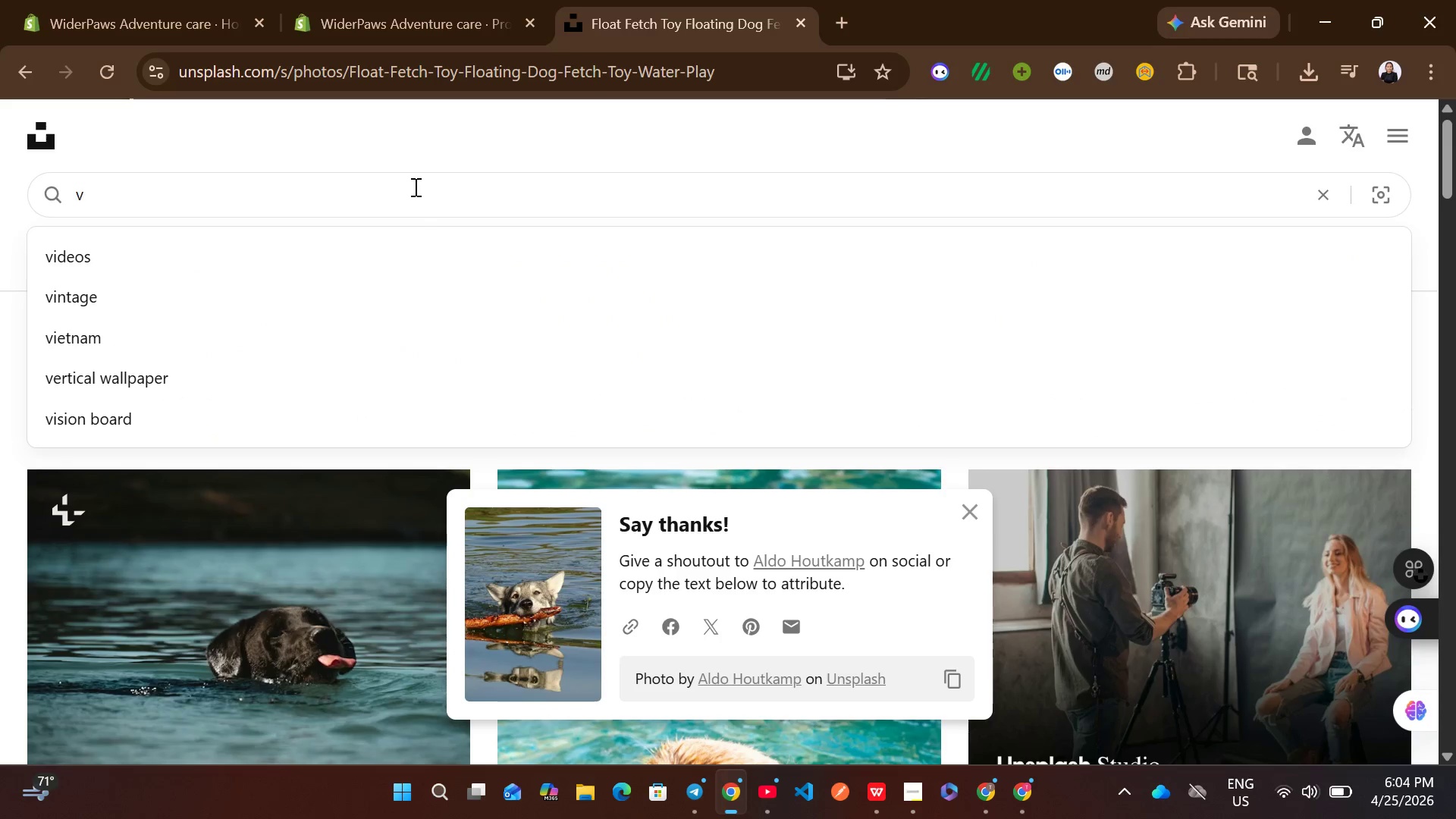 
key(Backspace)
 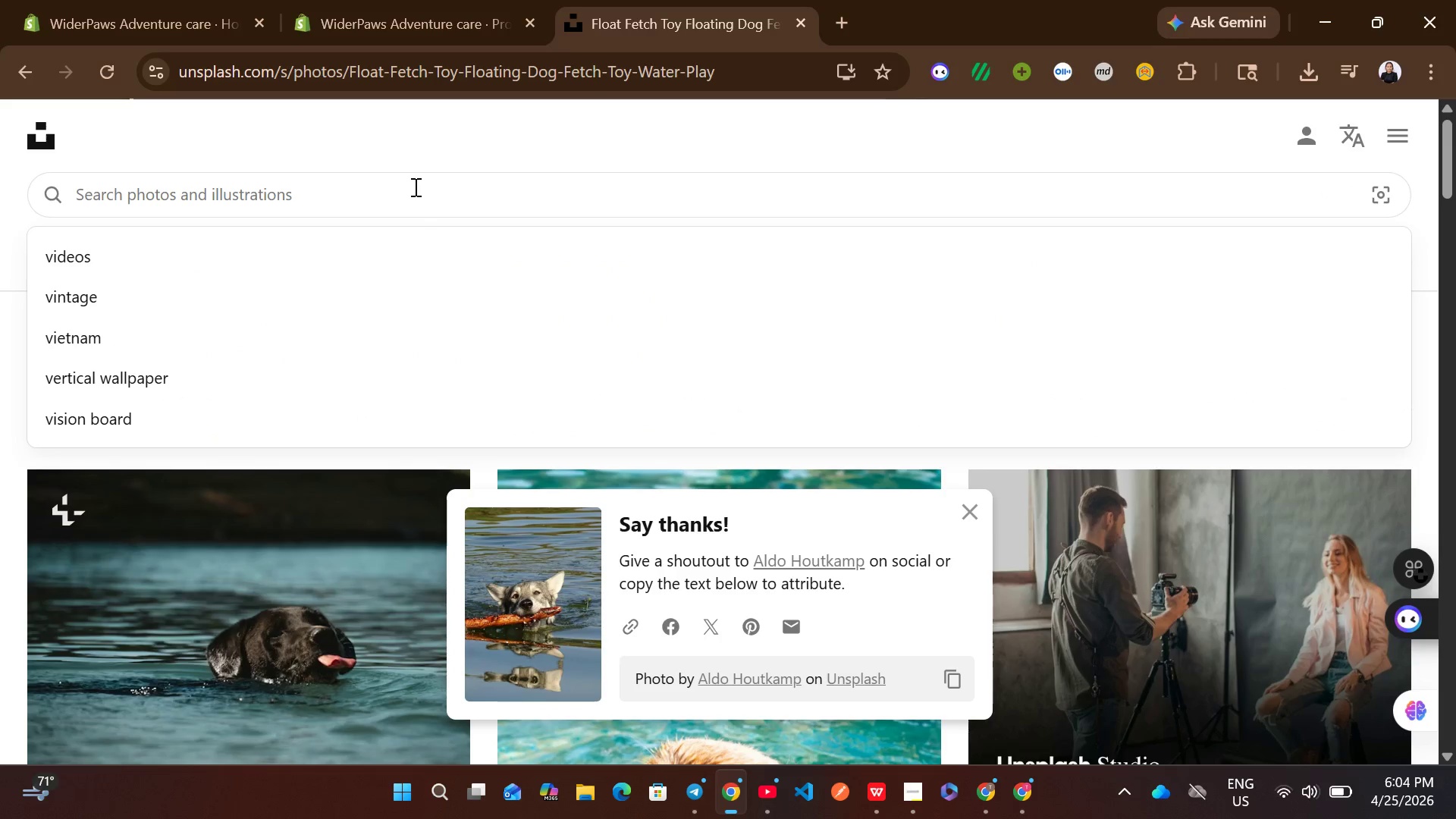 
key(Control+V)
 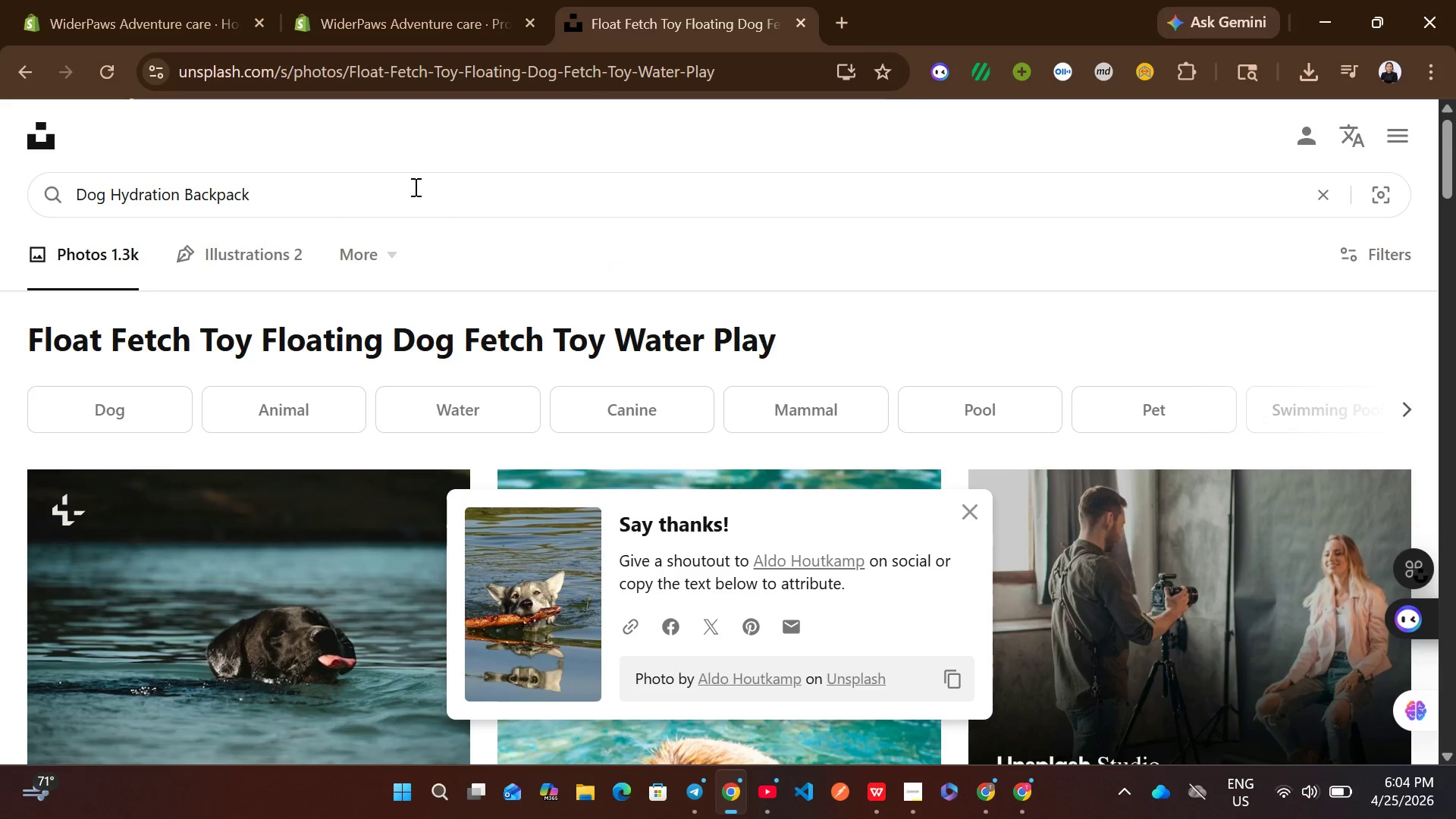 
key(Enter)
 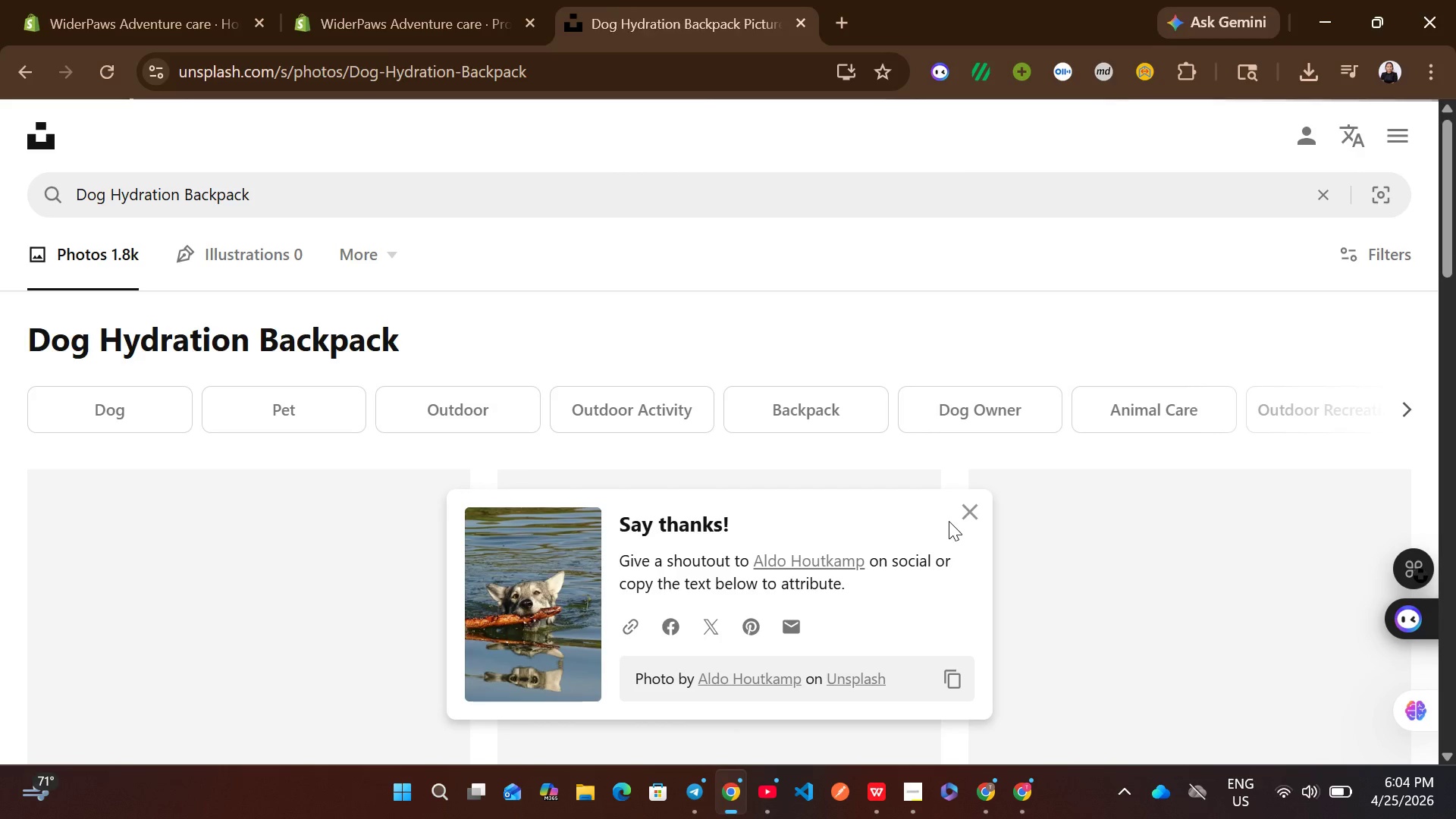 
left_click([961, 518])
 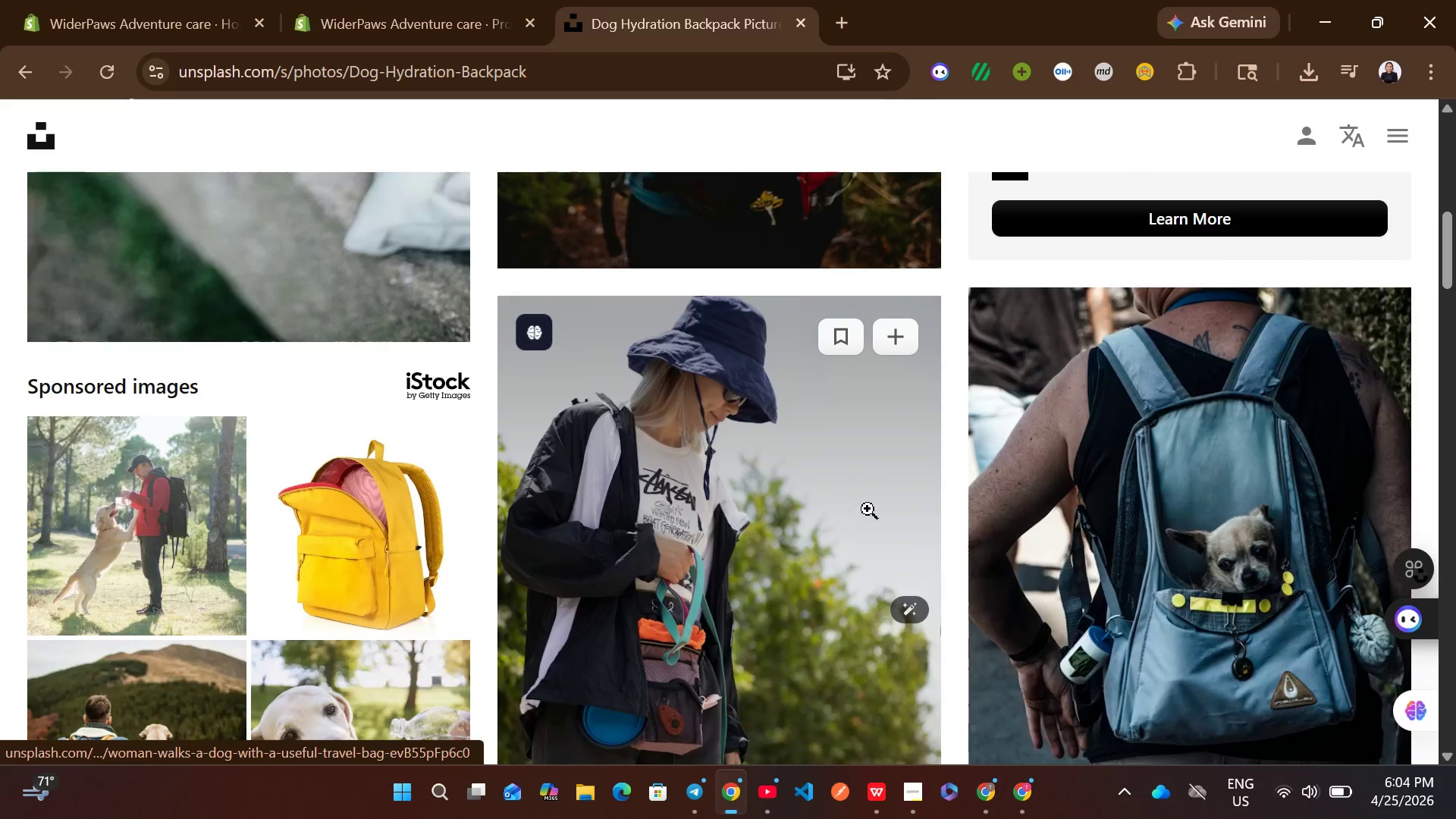 
left_click([905, 514])
 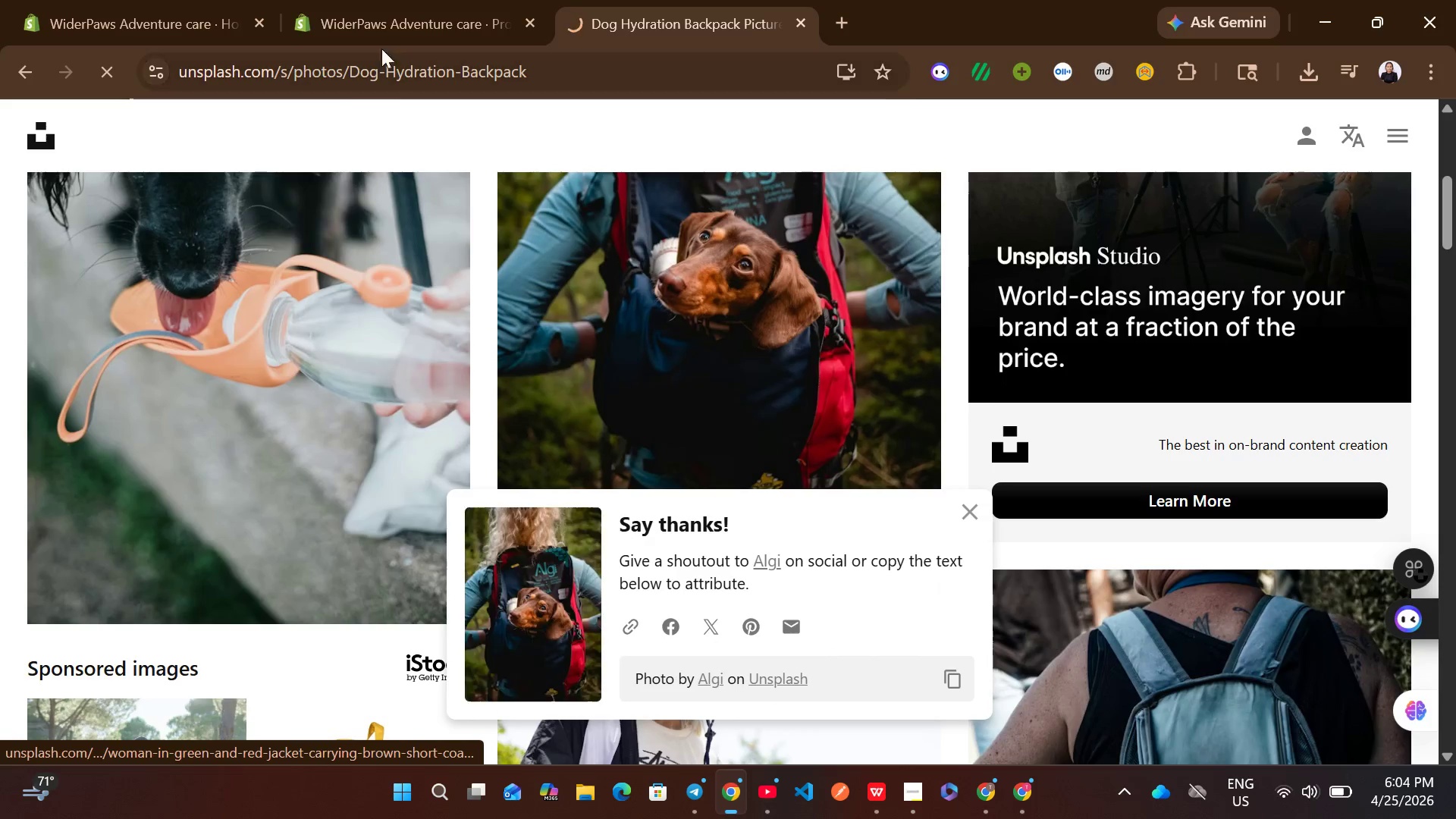 
left_click([383, 0])
 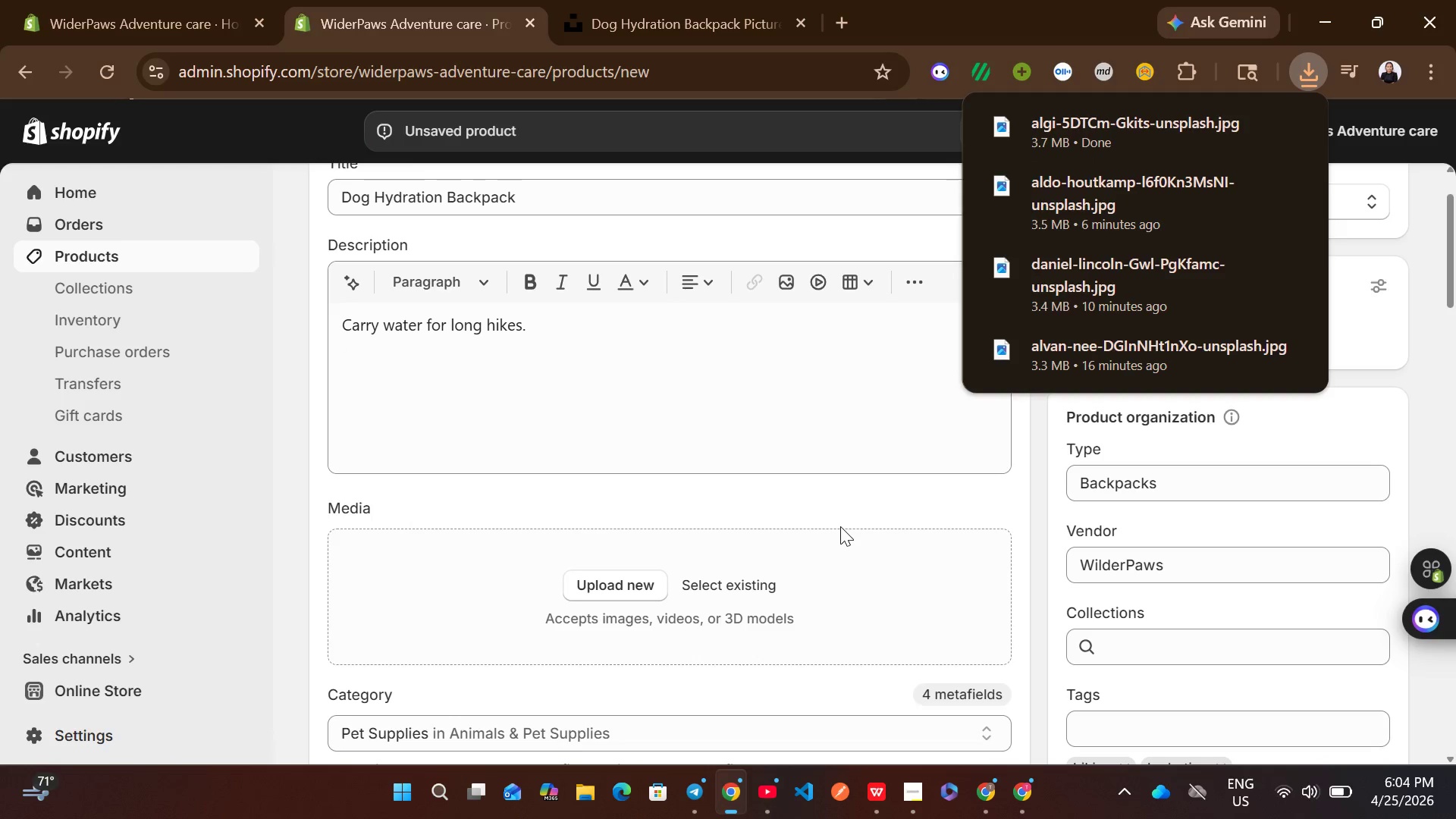 
wait(6.09)
 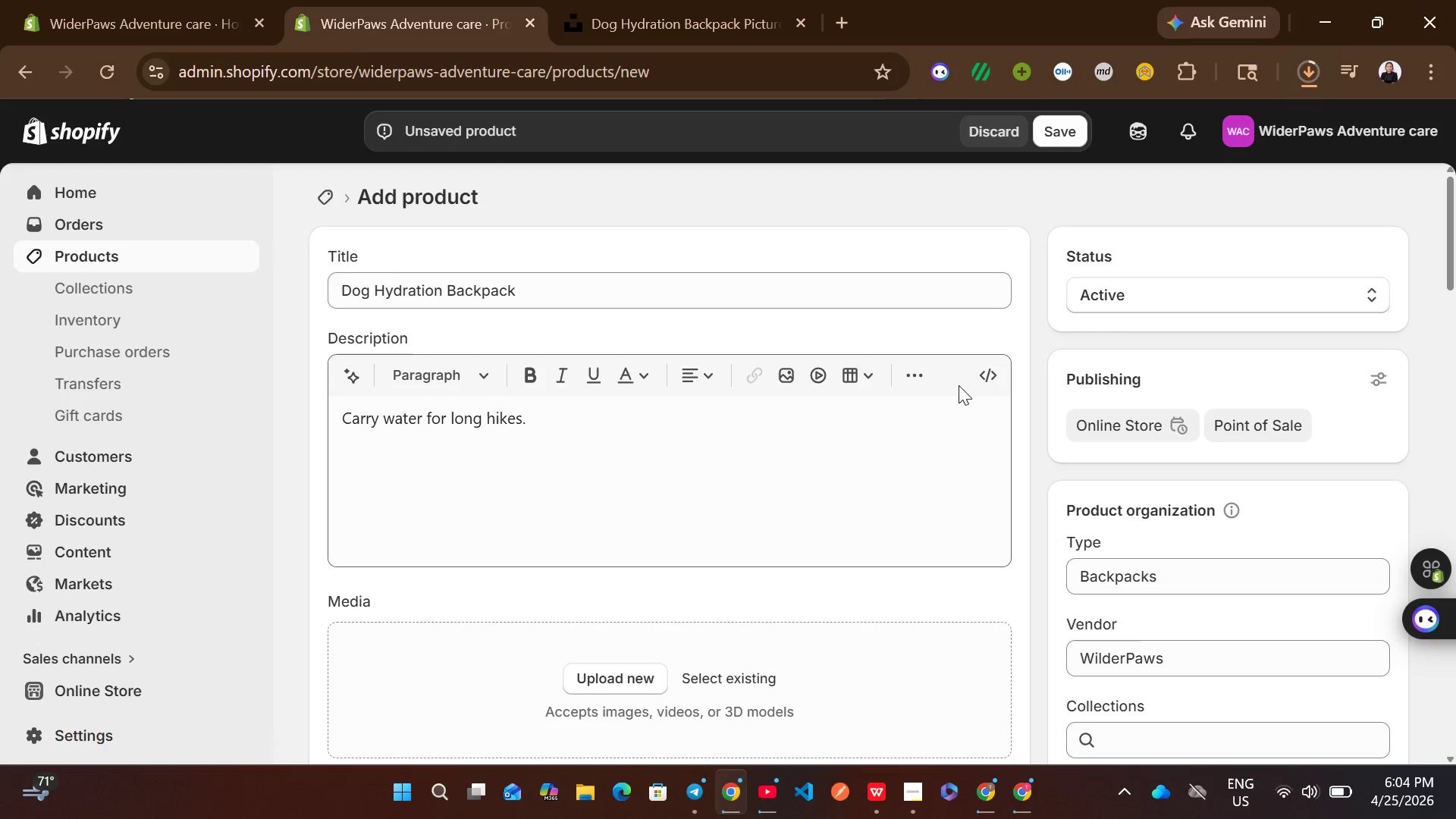 
left_click_drag(start_coordinate=[1076, 137], to_coordinate=[691, 580])
 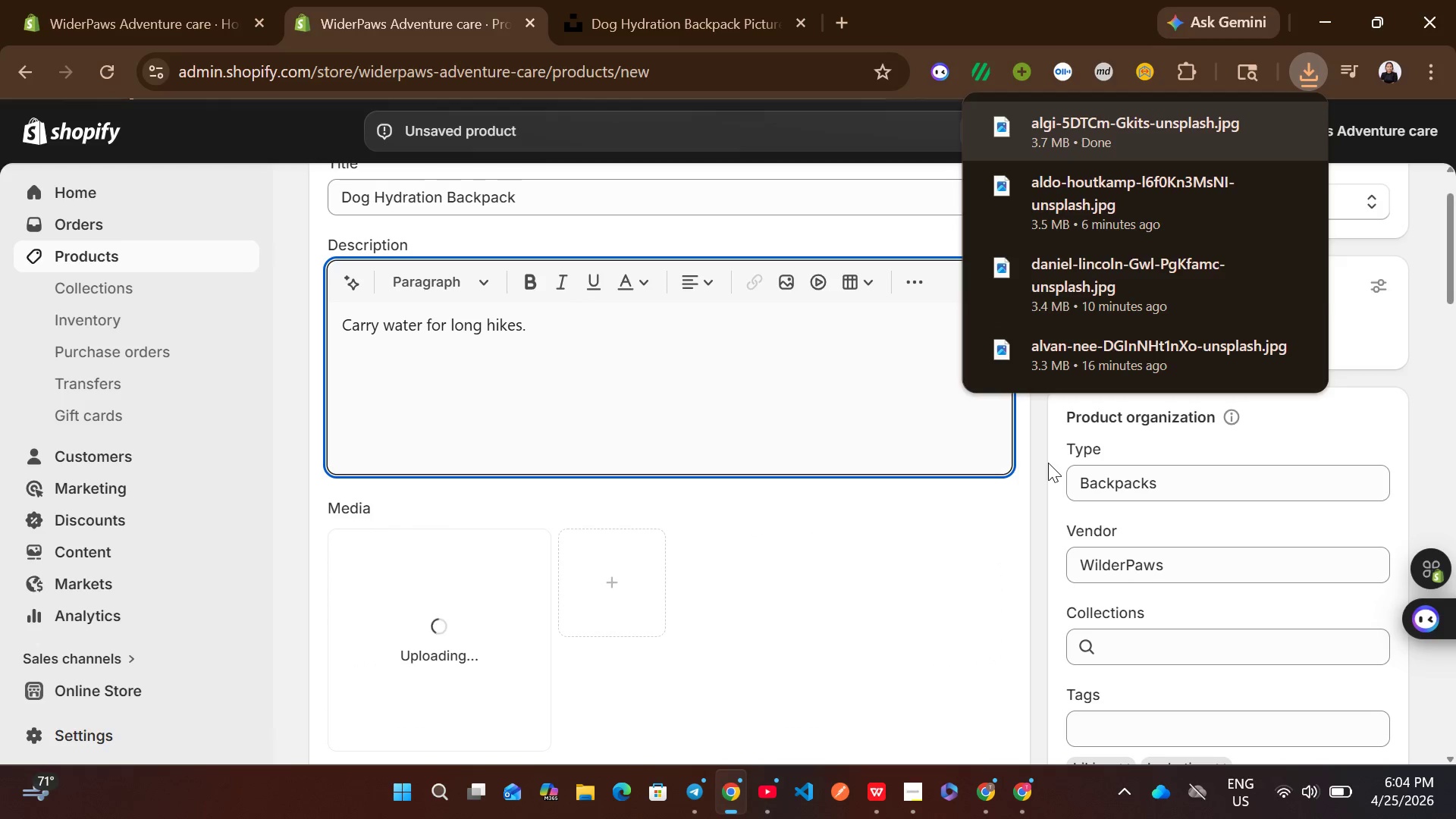 
left_click([1045, 463])
 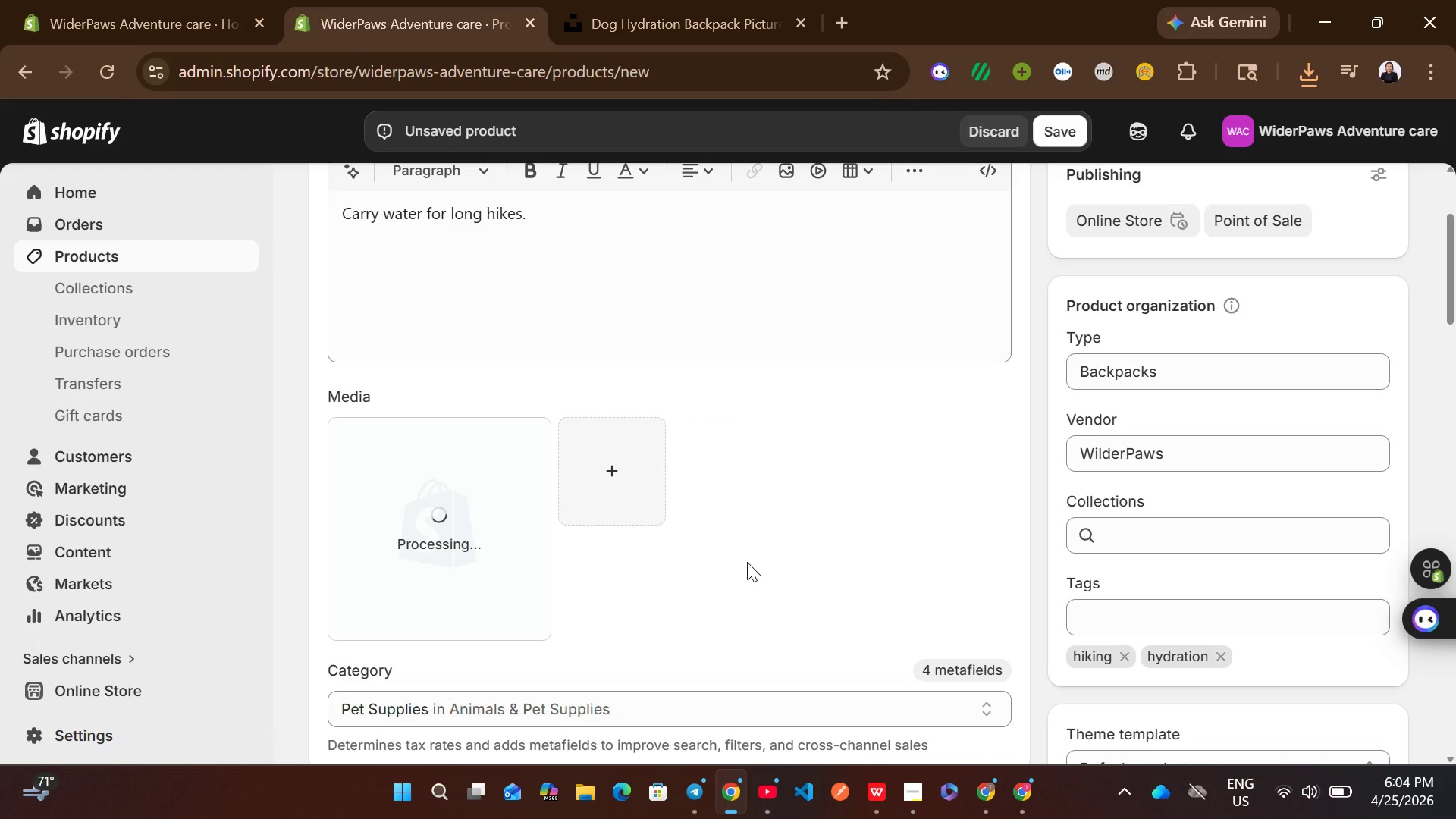 
wait(13.67)
 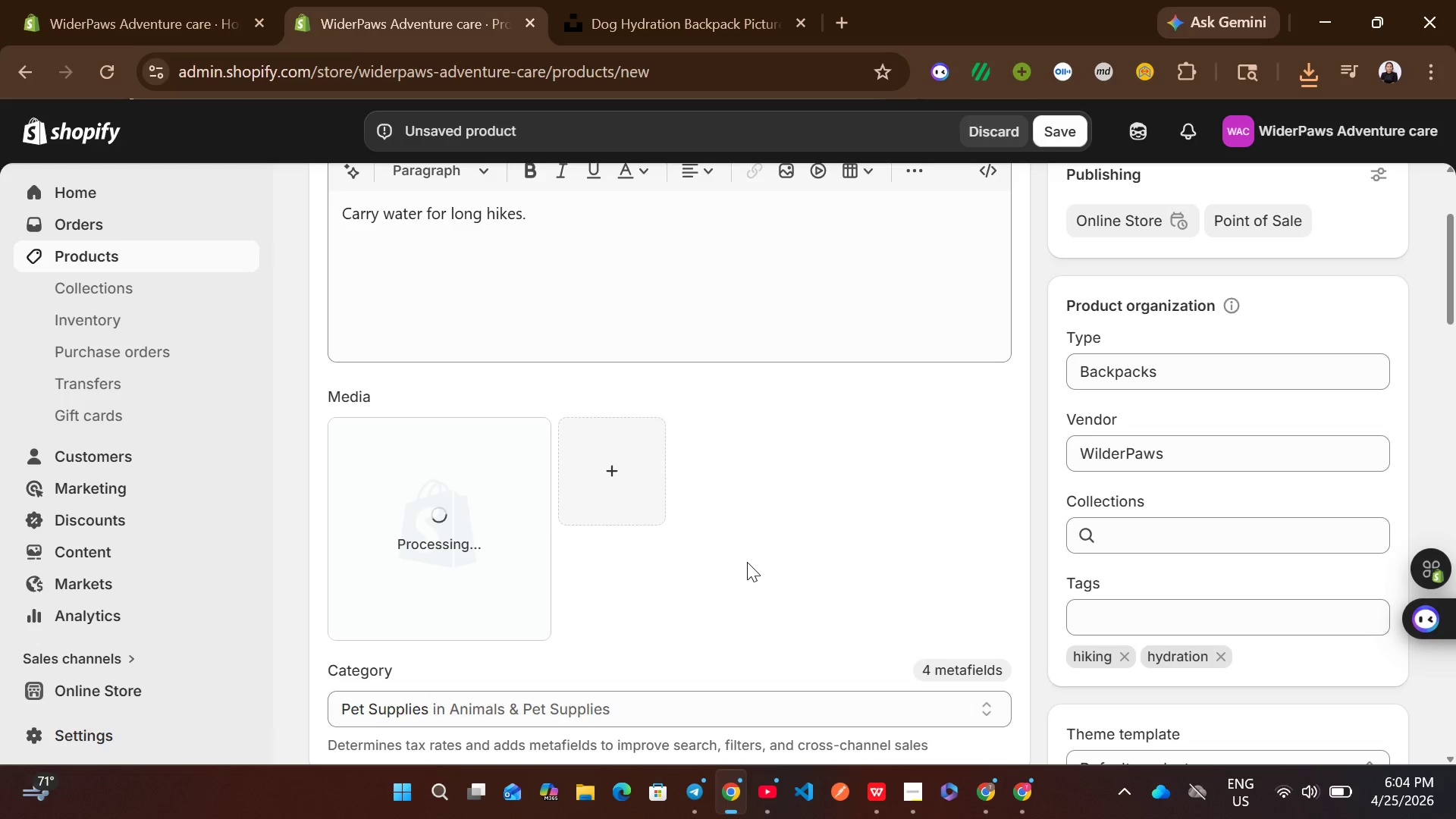 
left_click([492, 553])
 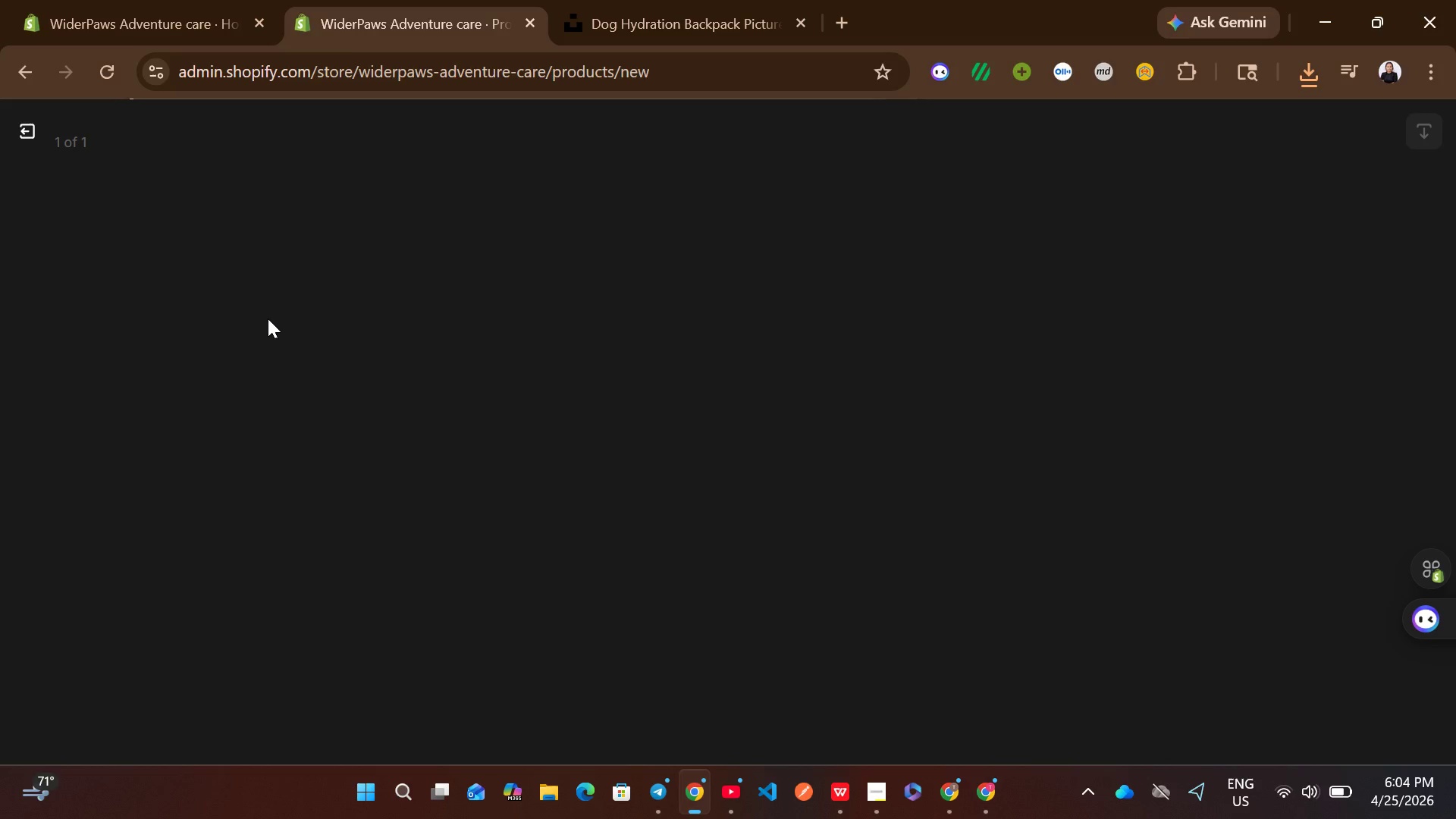 
wait(6.74)
 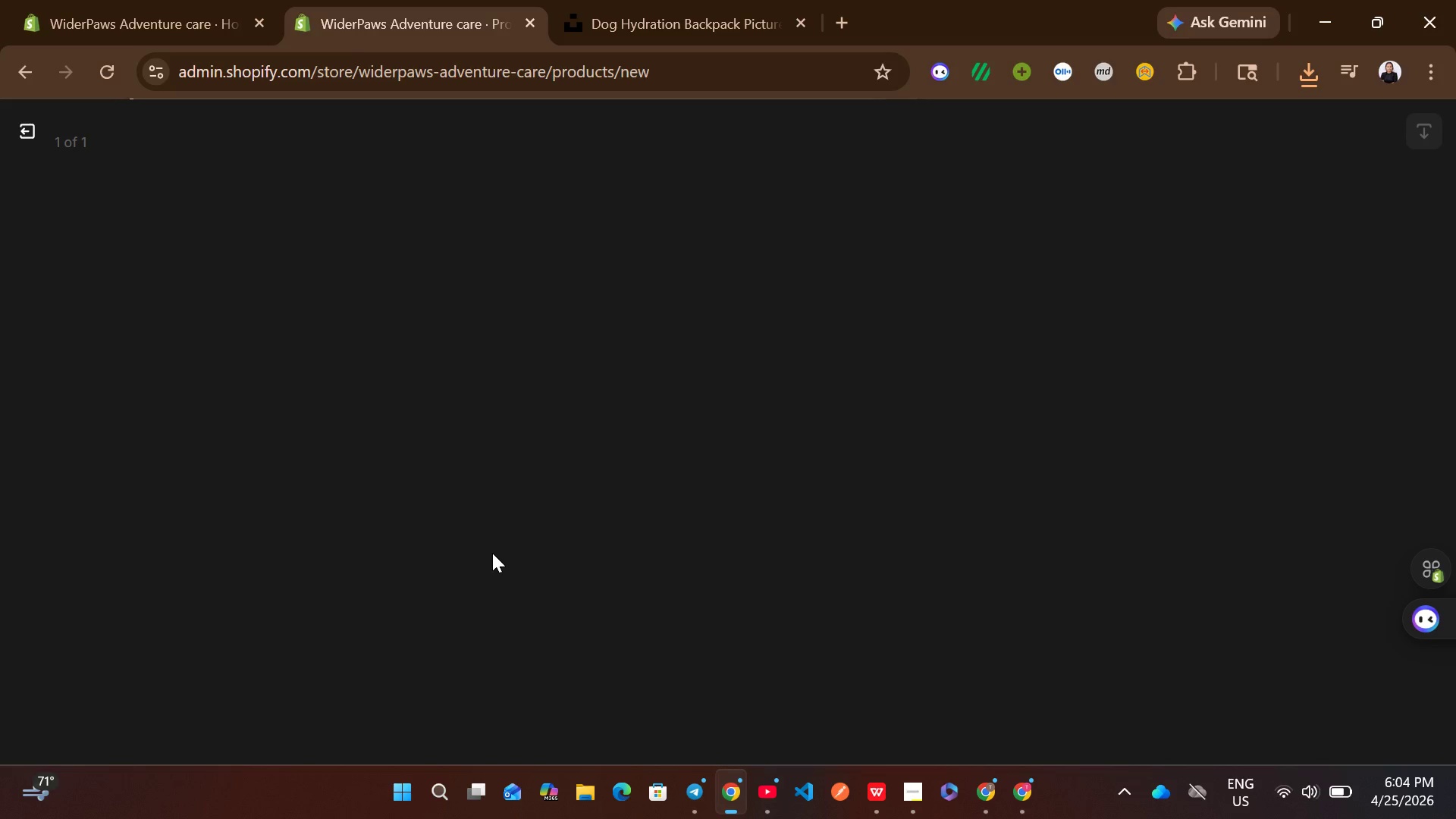 
left_click([14, 141])
 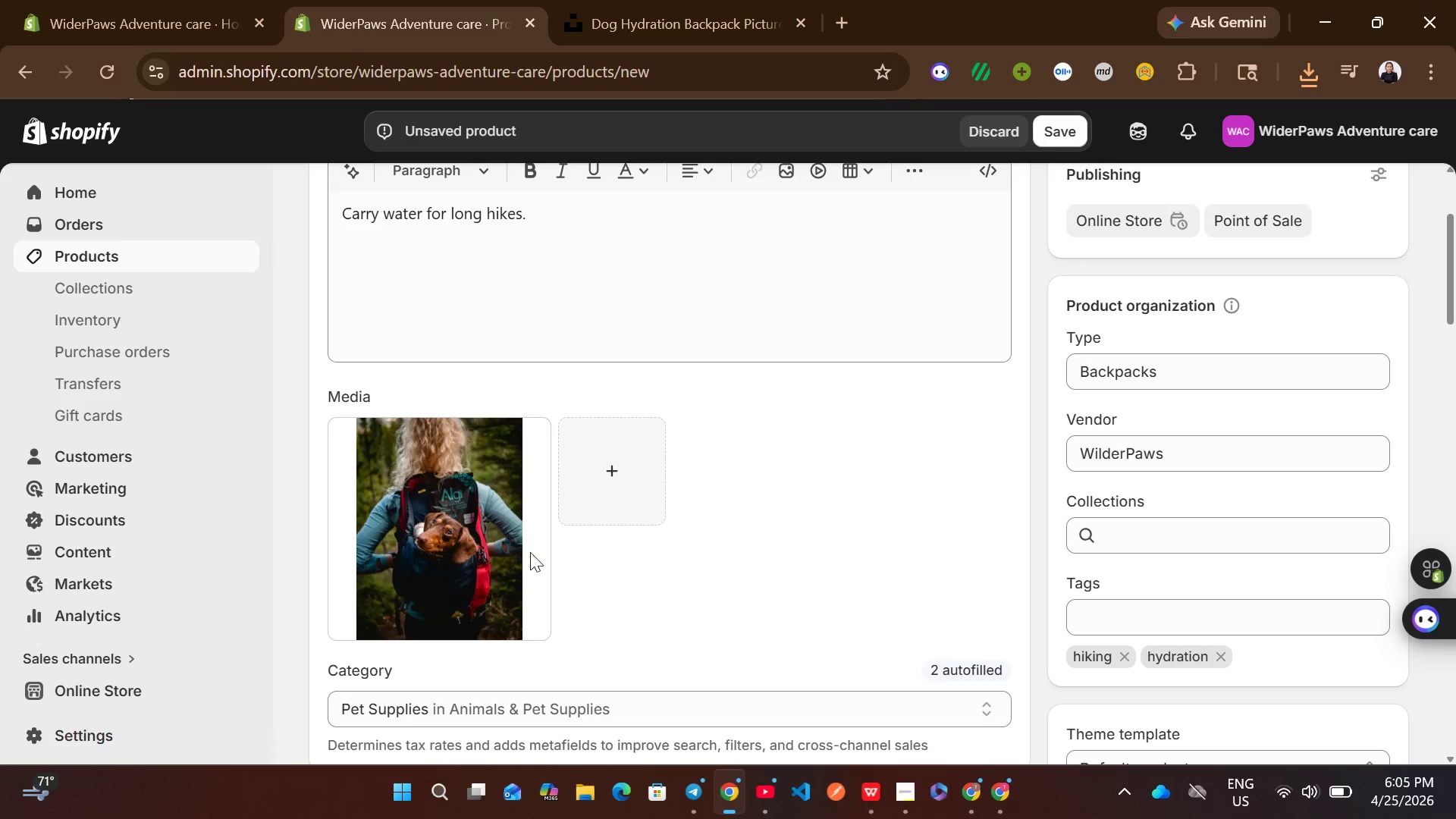 
left_click([425, 524])
 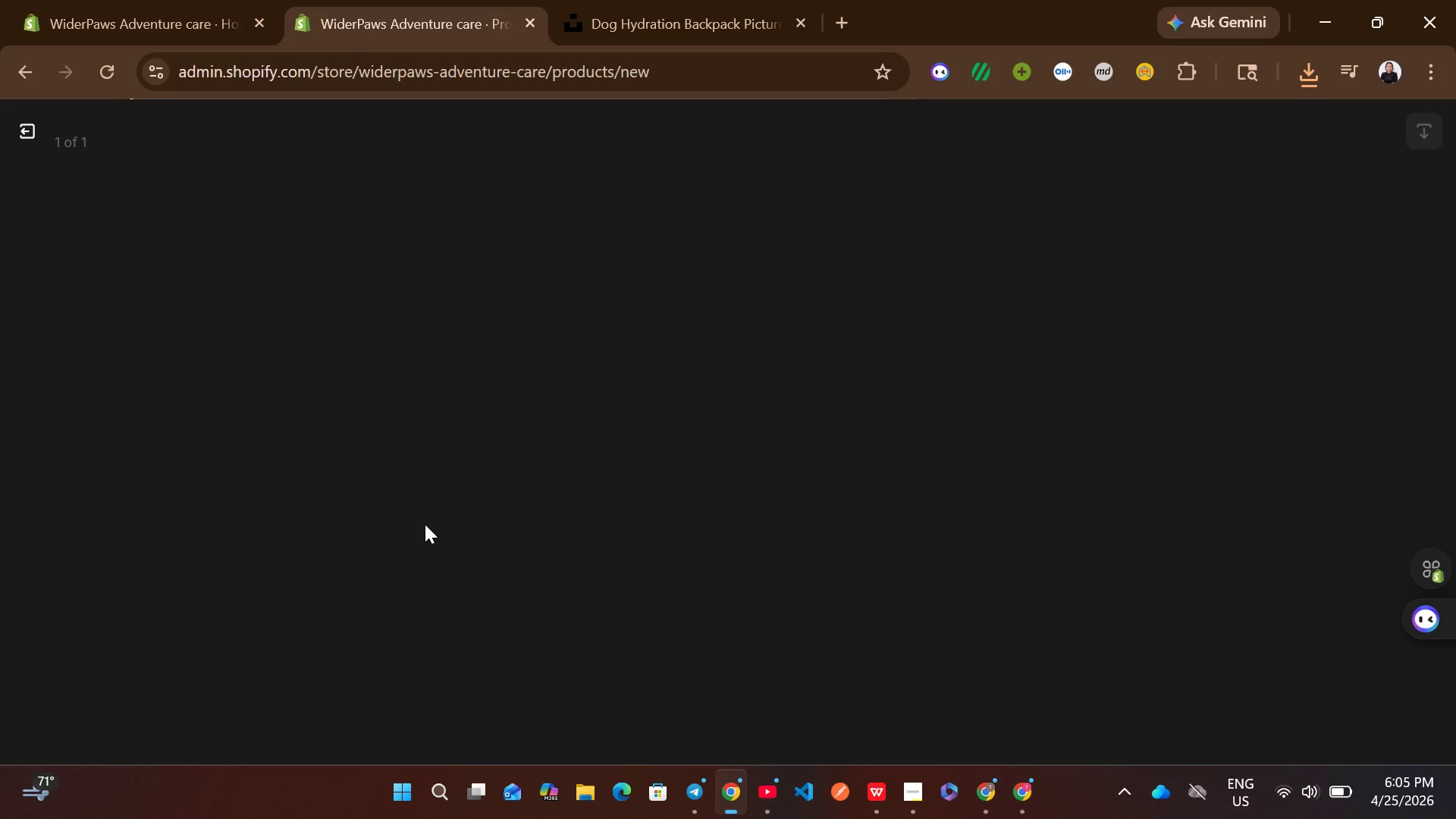 
wait(9.67)
 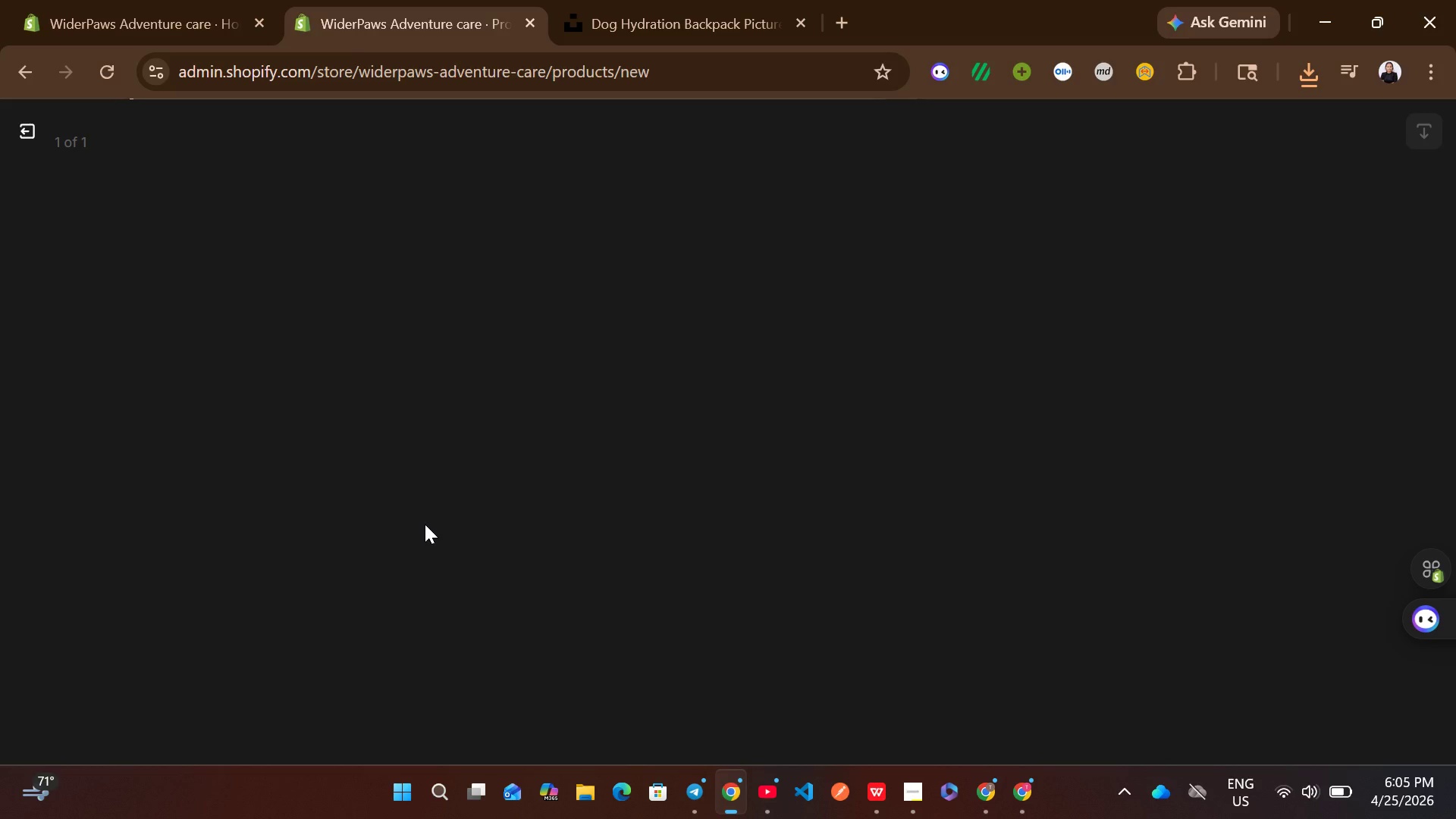 
left_click([1117, 372])
 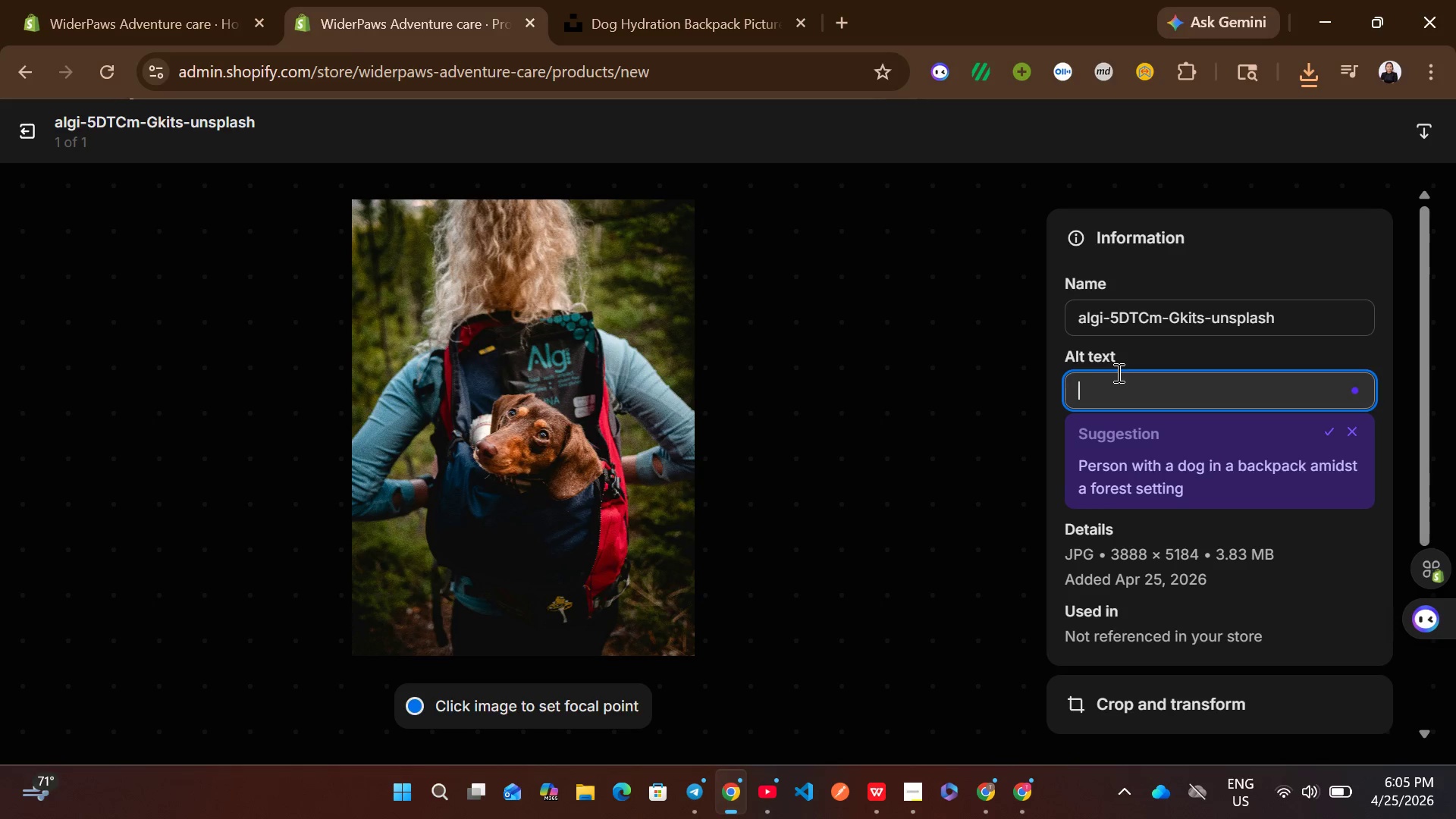 
key(Control+V)
 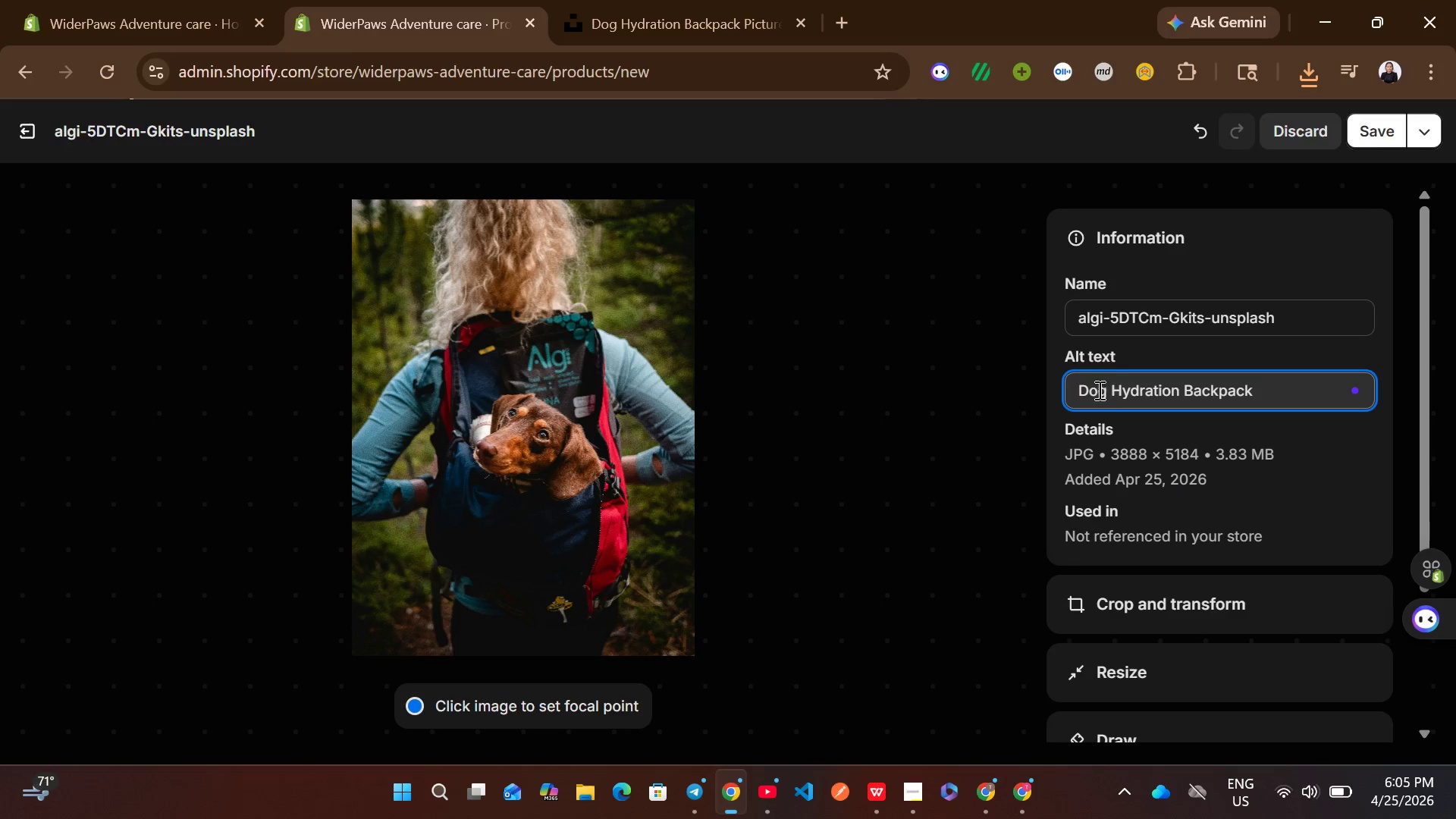 
left_click([1087, 391])
 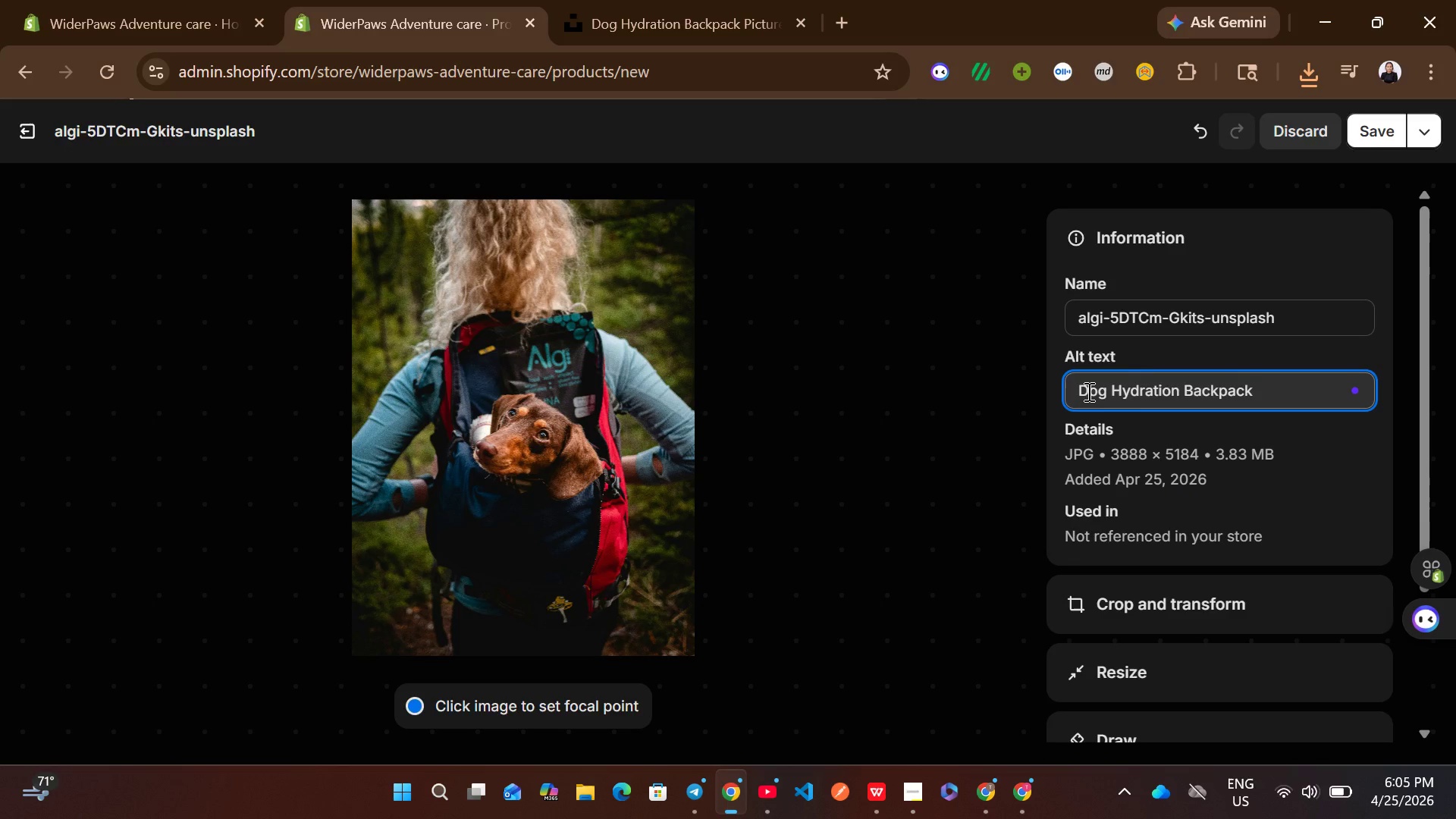 
key(Backspace)
type(person catt)
key(Backspace)
key(Backspace)
type(rrying d)
 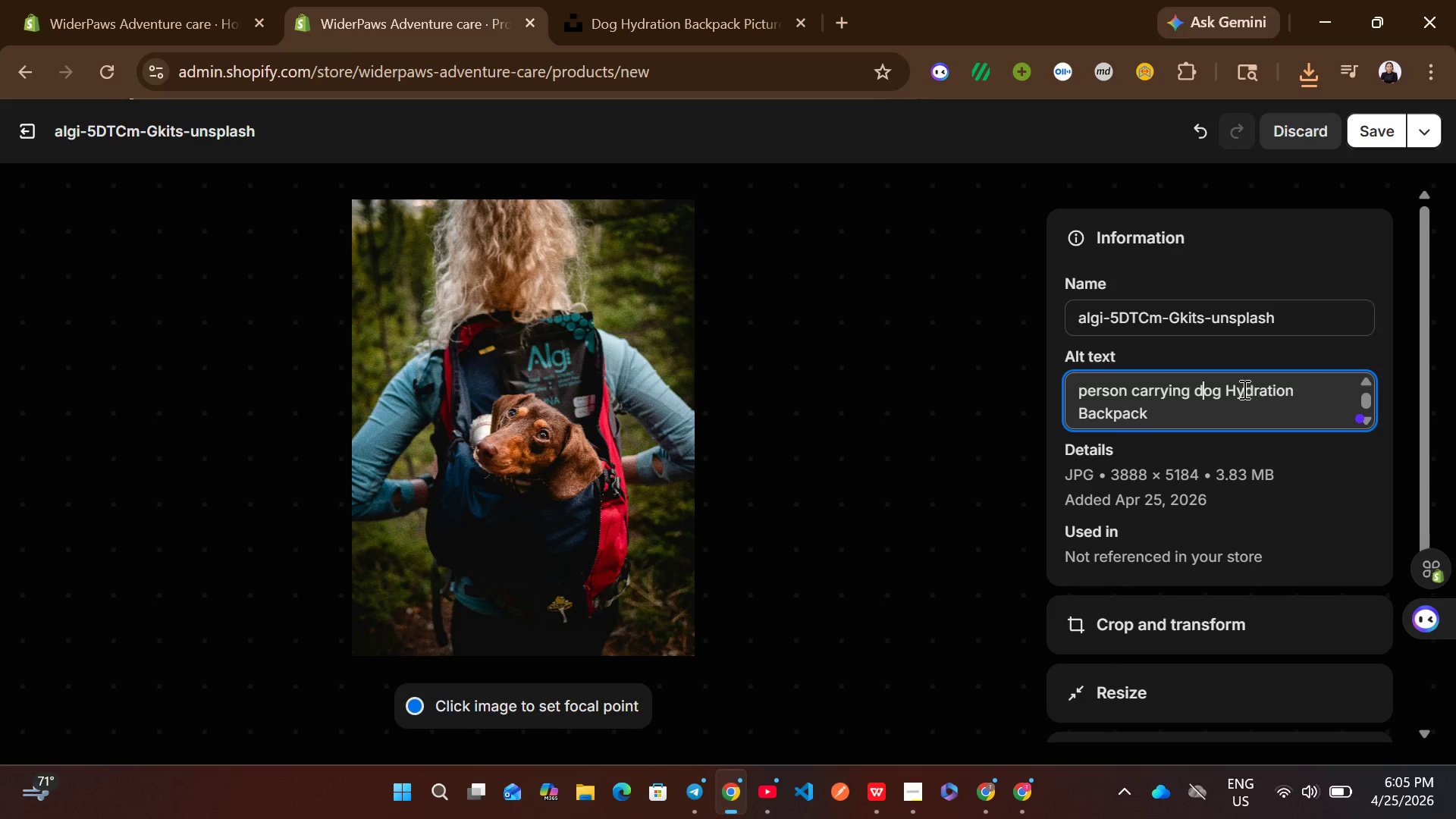 
left_click([1238, 389])
 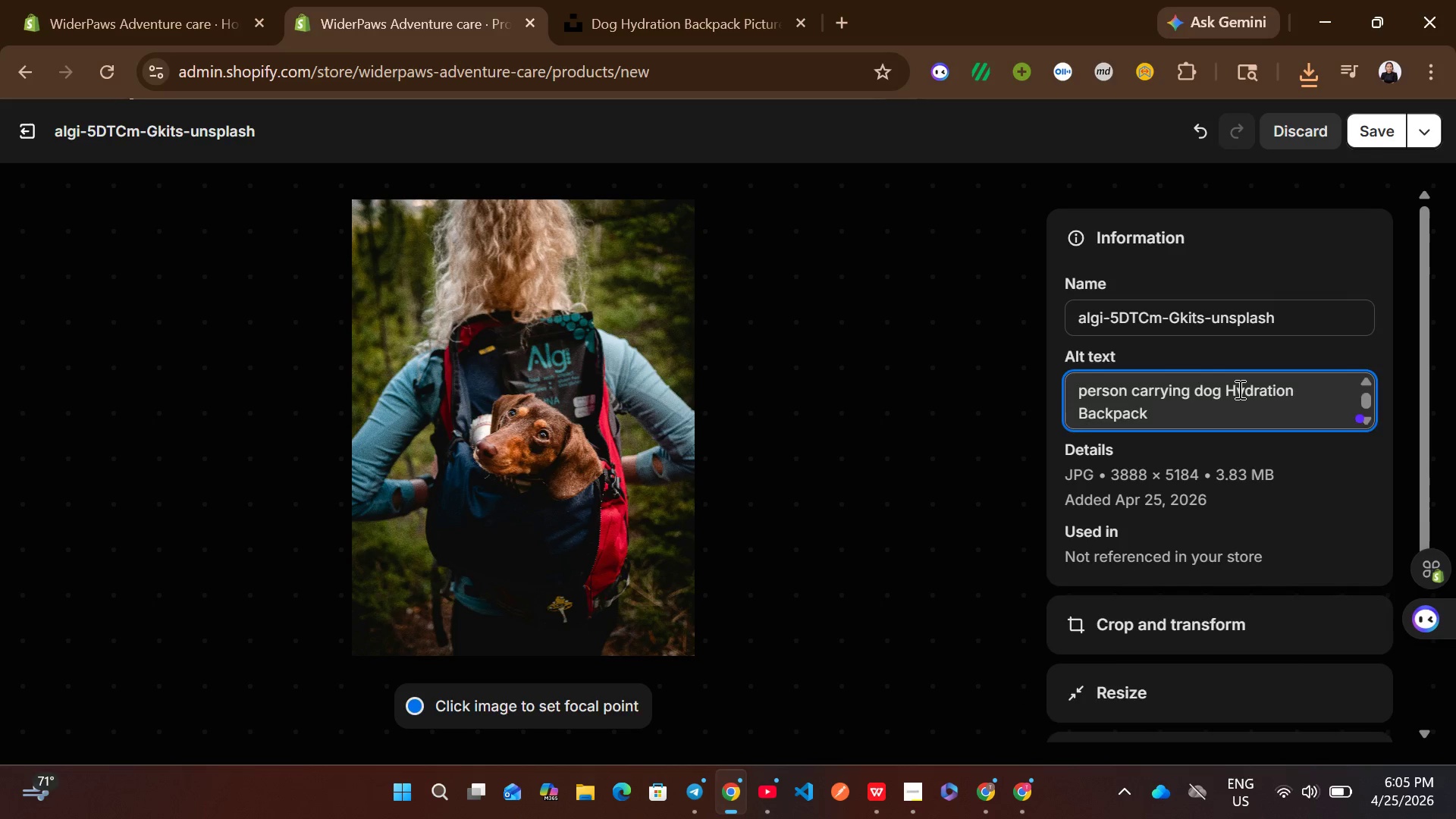 
key(Backspace)
type(in di)
key(Backspace)
type(og h)
 